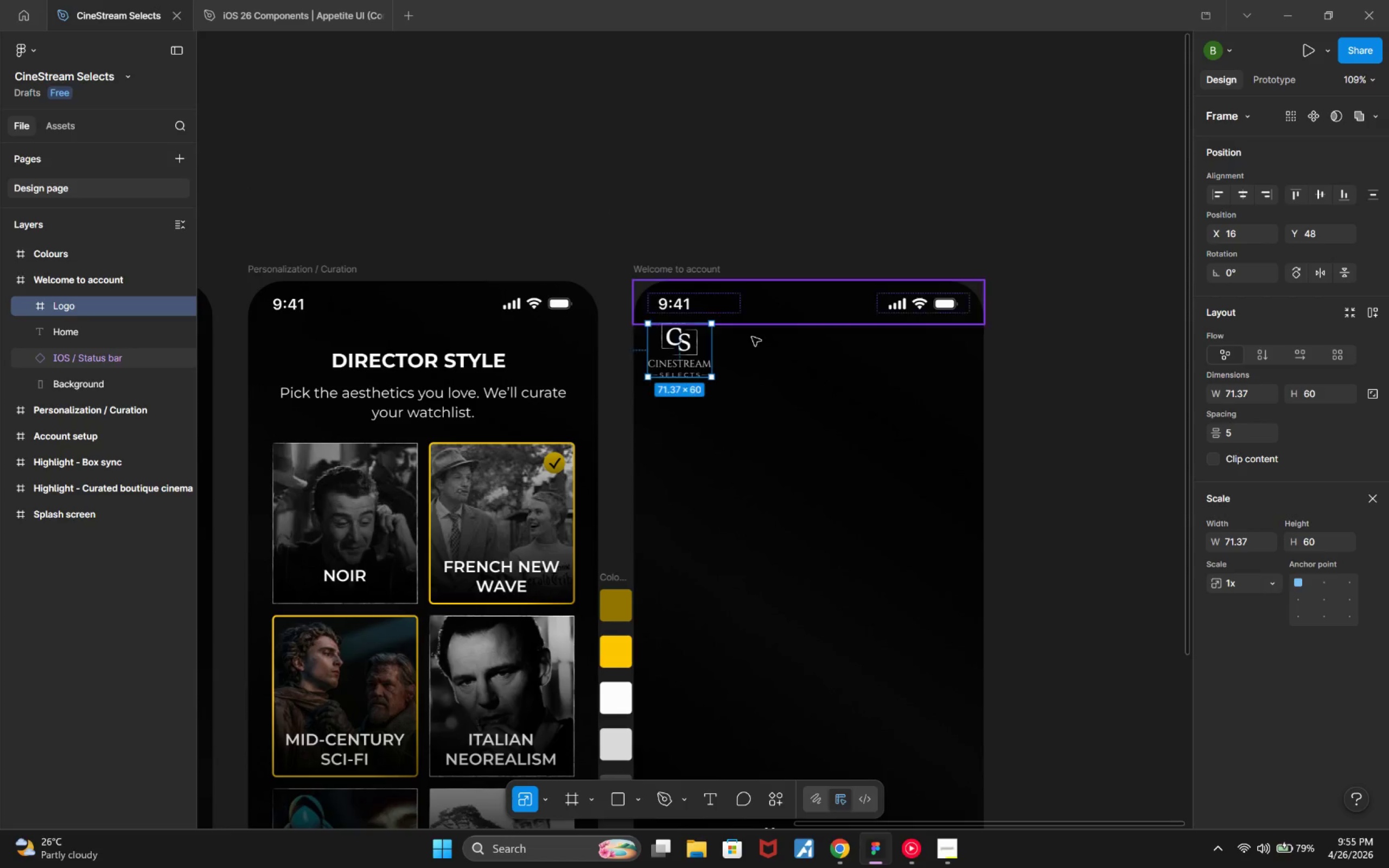 
left_click([775, 403])
 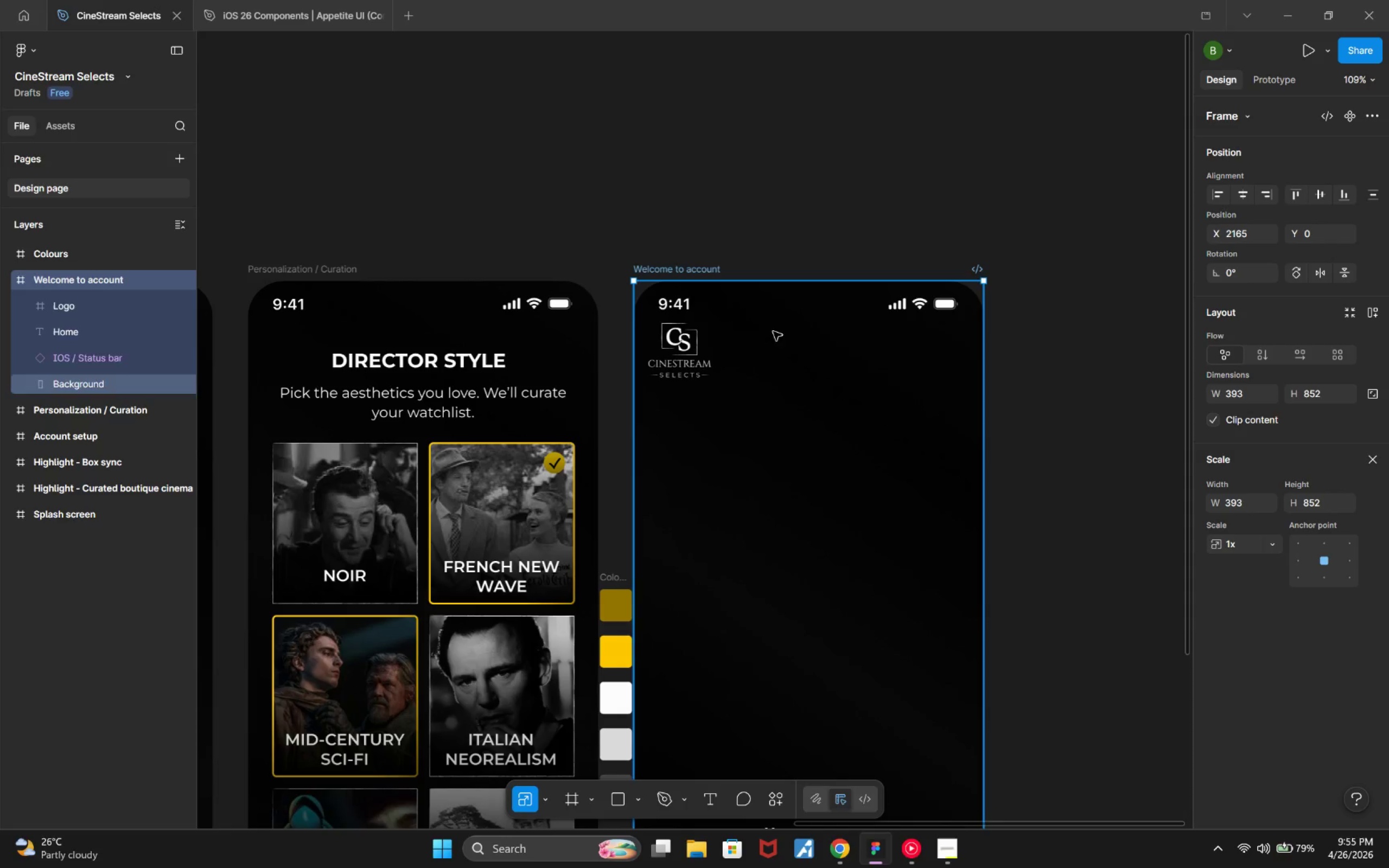 
key(Alt+ArrowDown)
 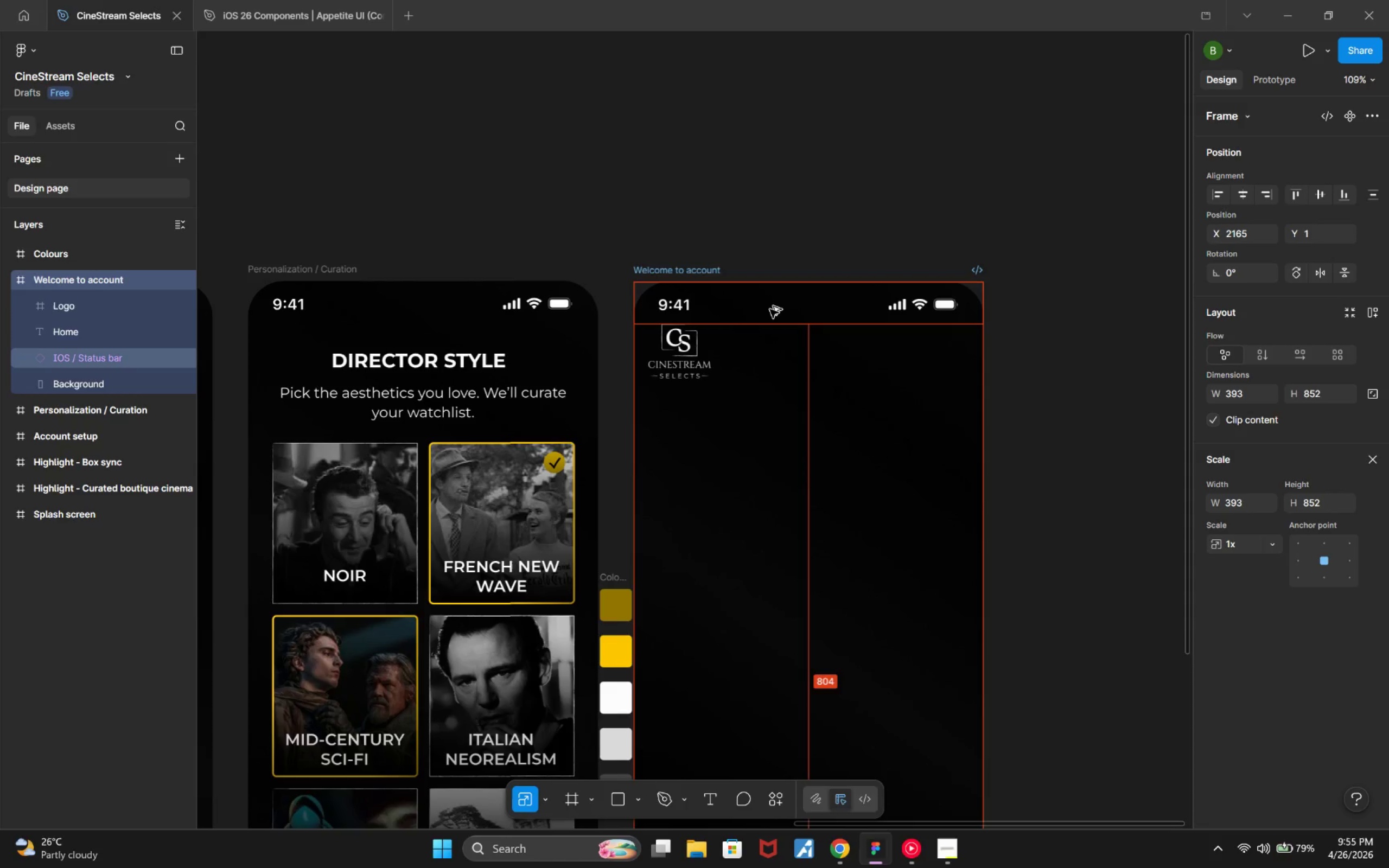 
key(Alt+ArrowDown)
 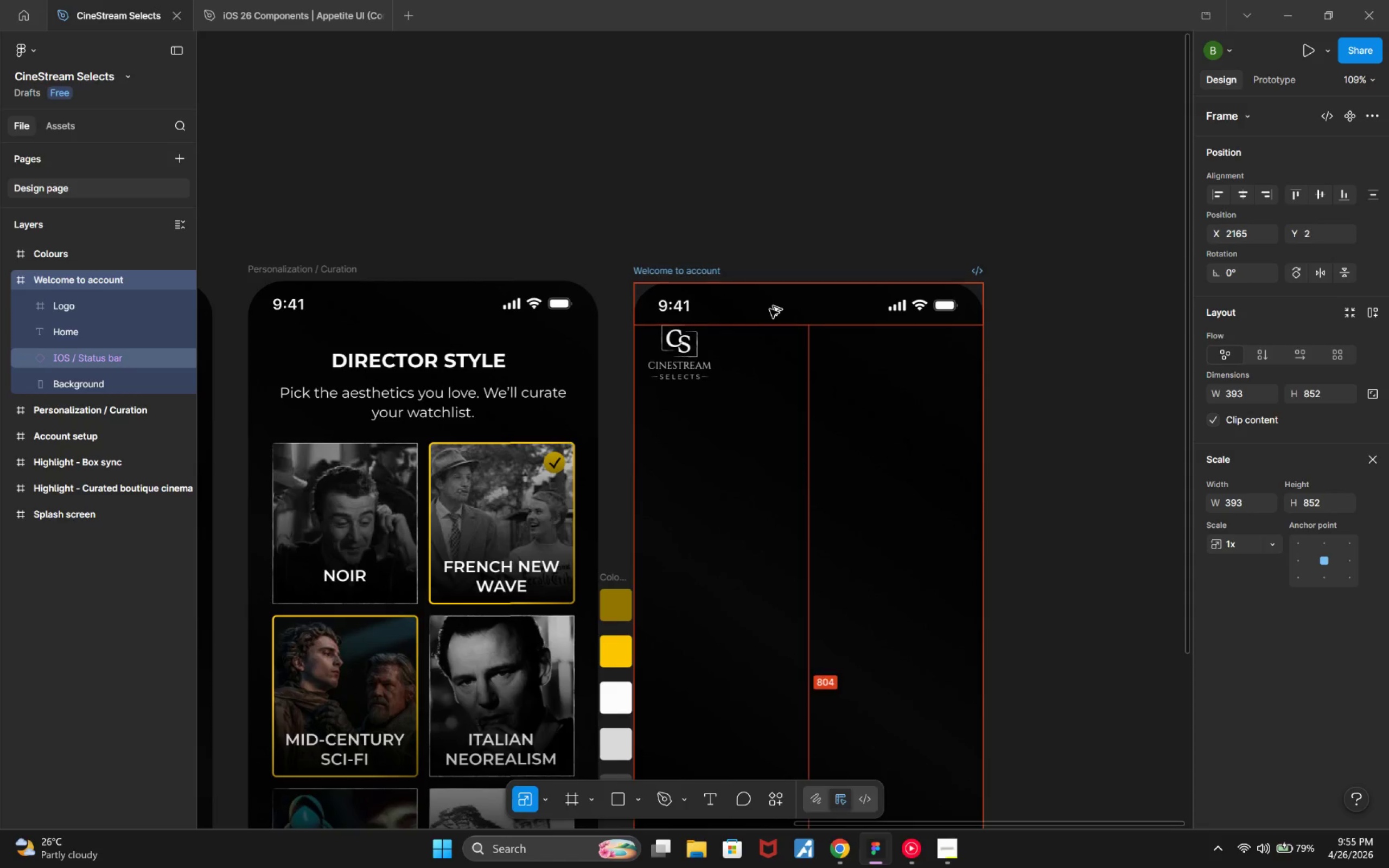 
key(Alt+ArrowDown)
 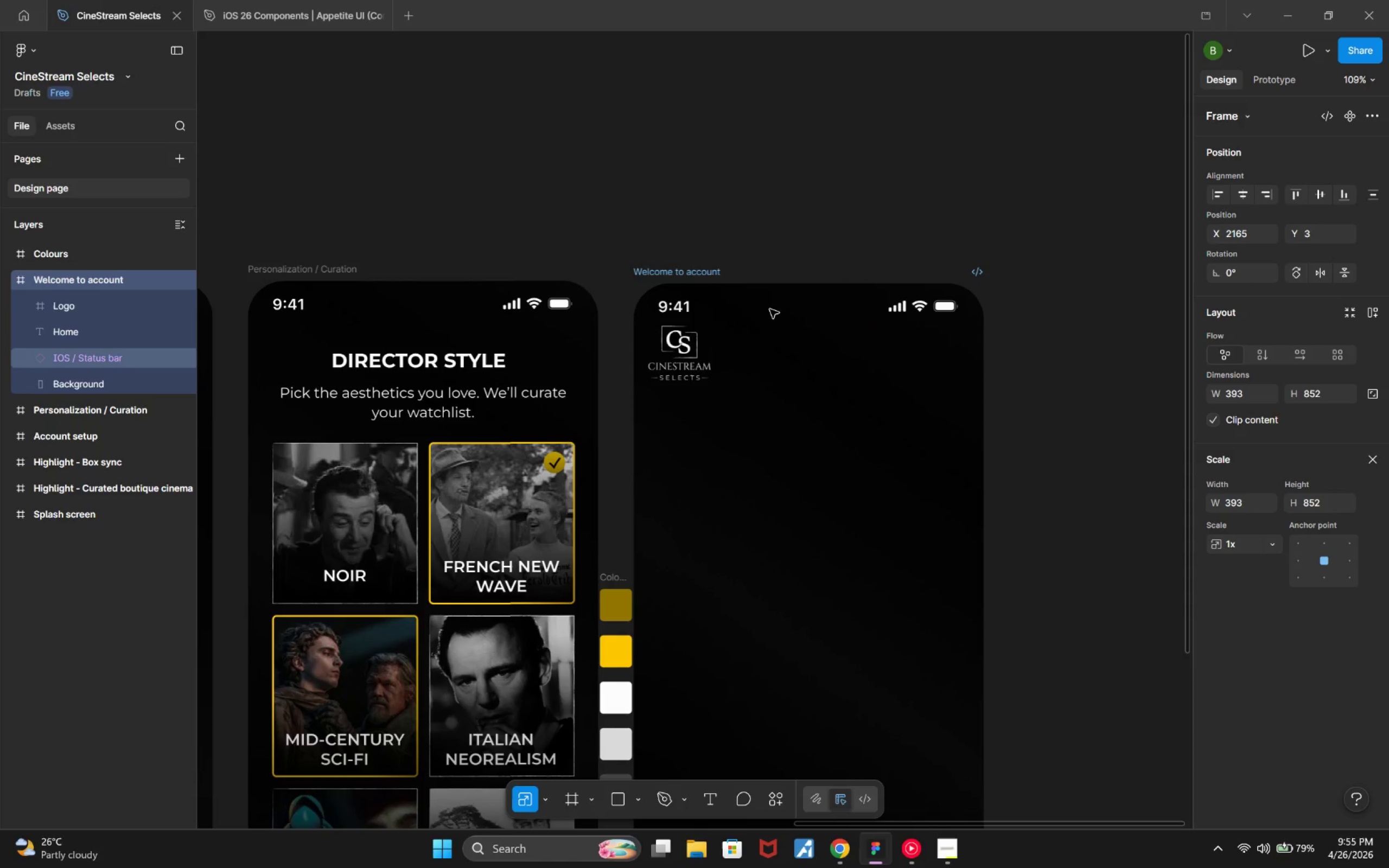 
key(Control+Z)
 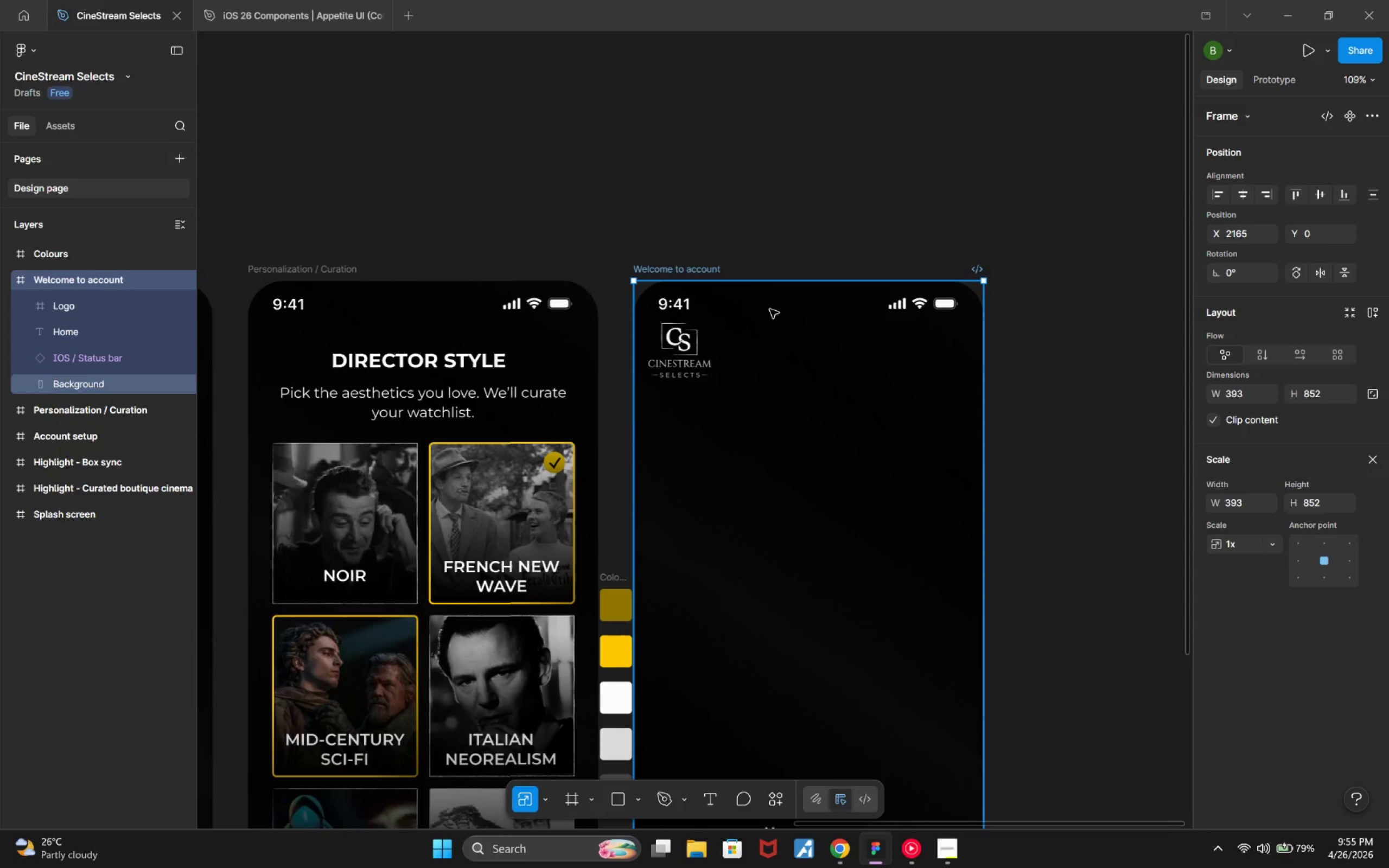 
key(Control+Z)
 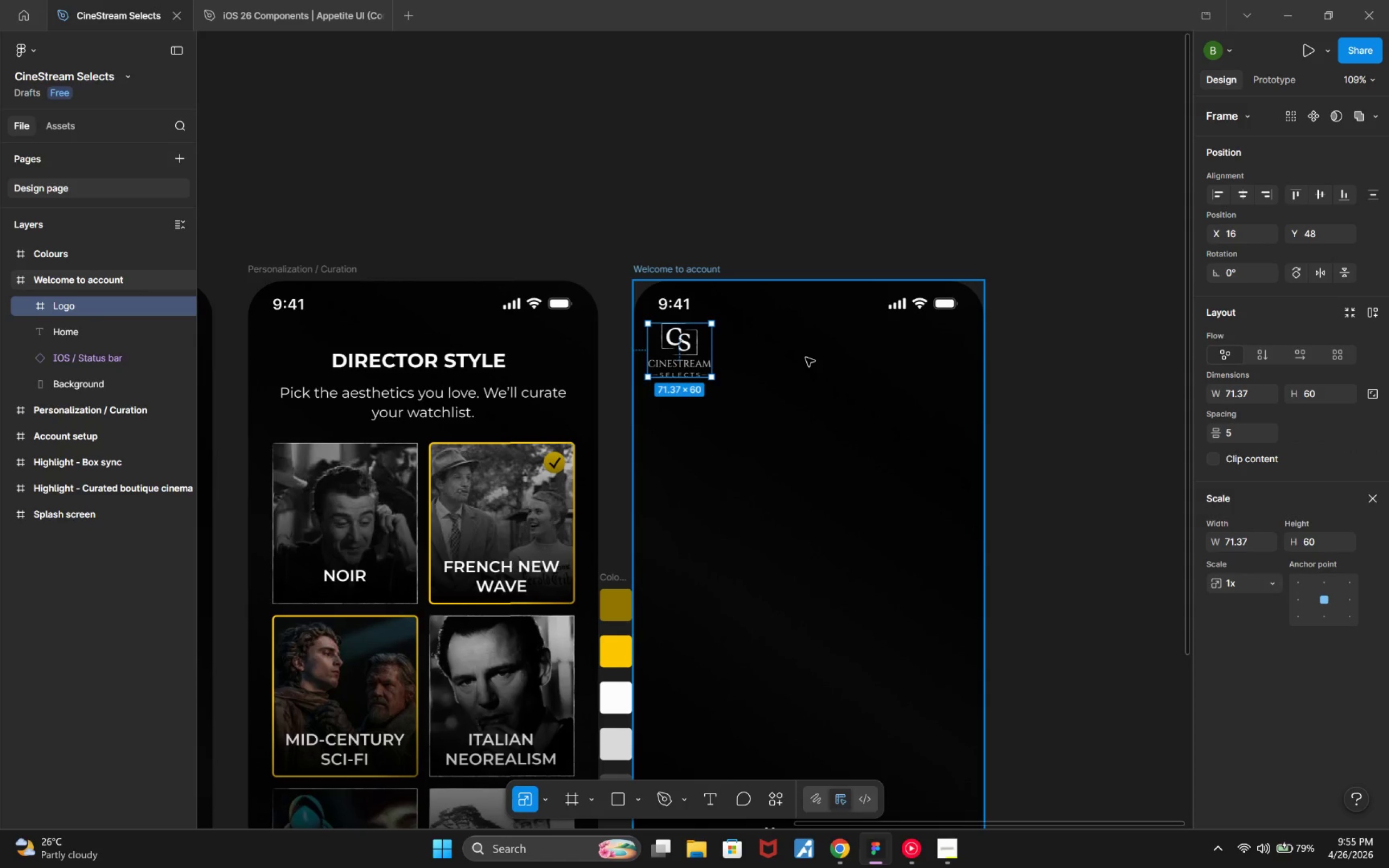 
key(Alt+ArrowDown)
 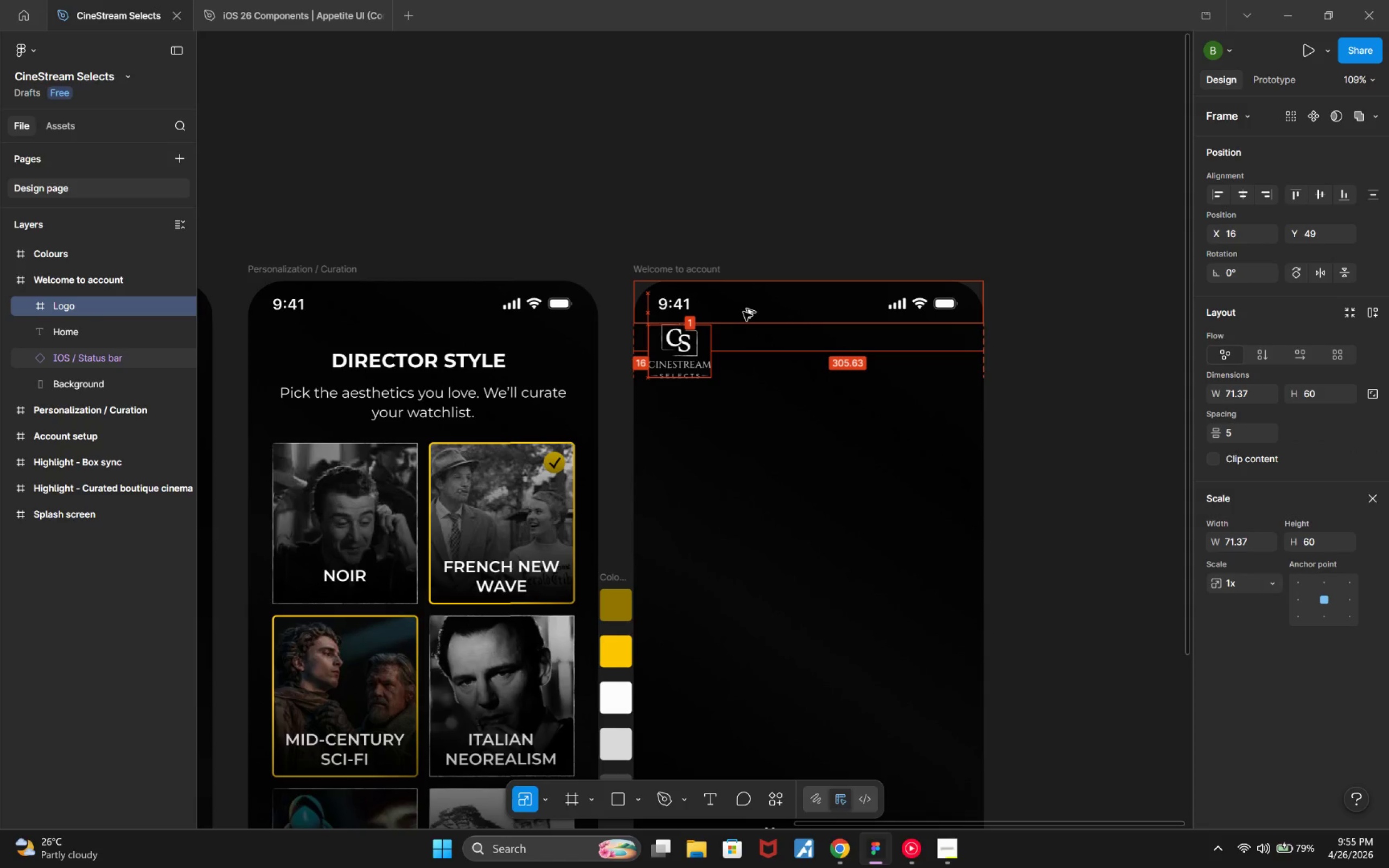 
key(Alt+ArrowDown)
 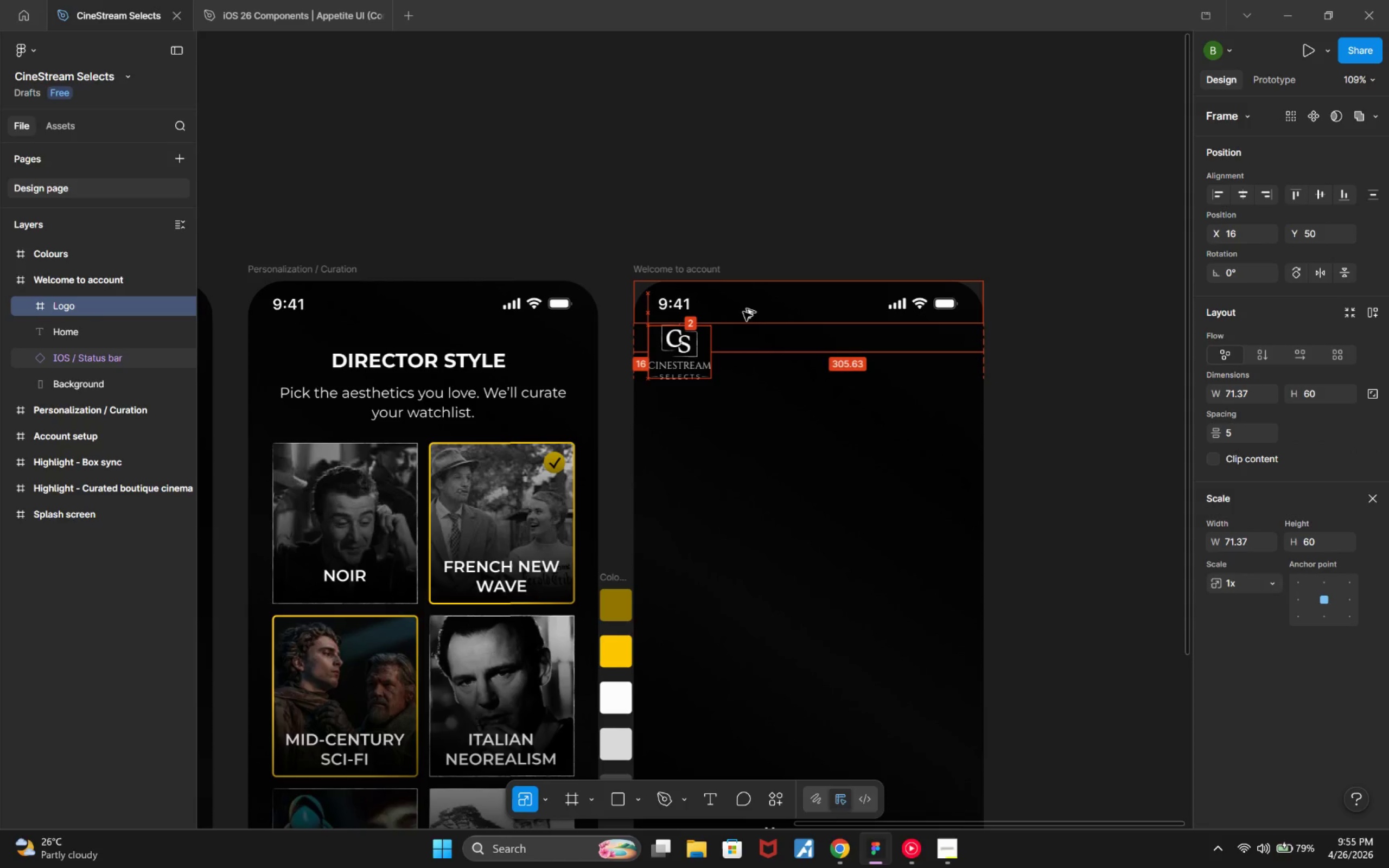 
key(Alt+ArrowDown)
 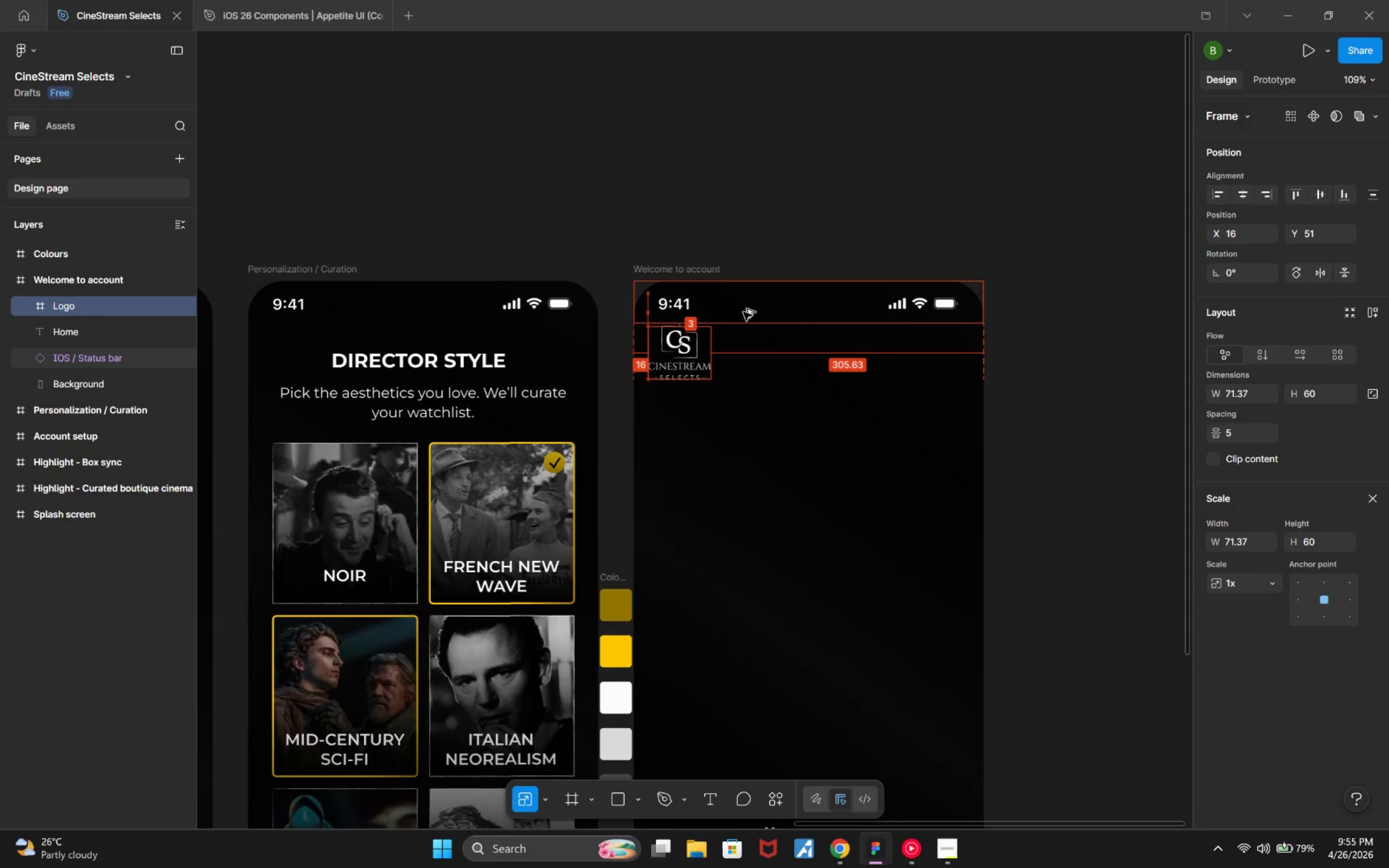 
key(Alt+ArrowDown)
 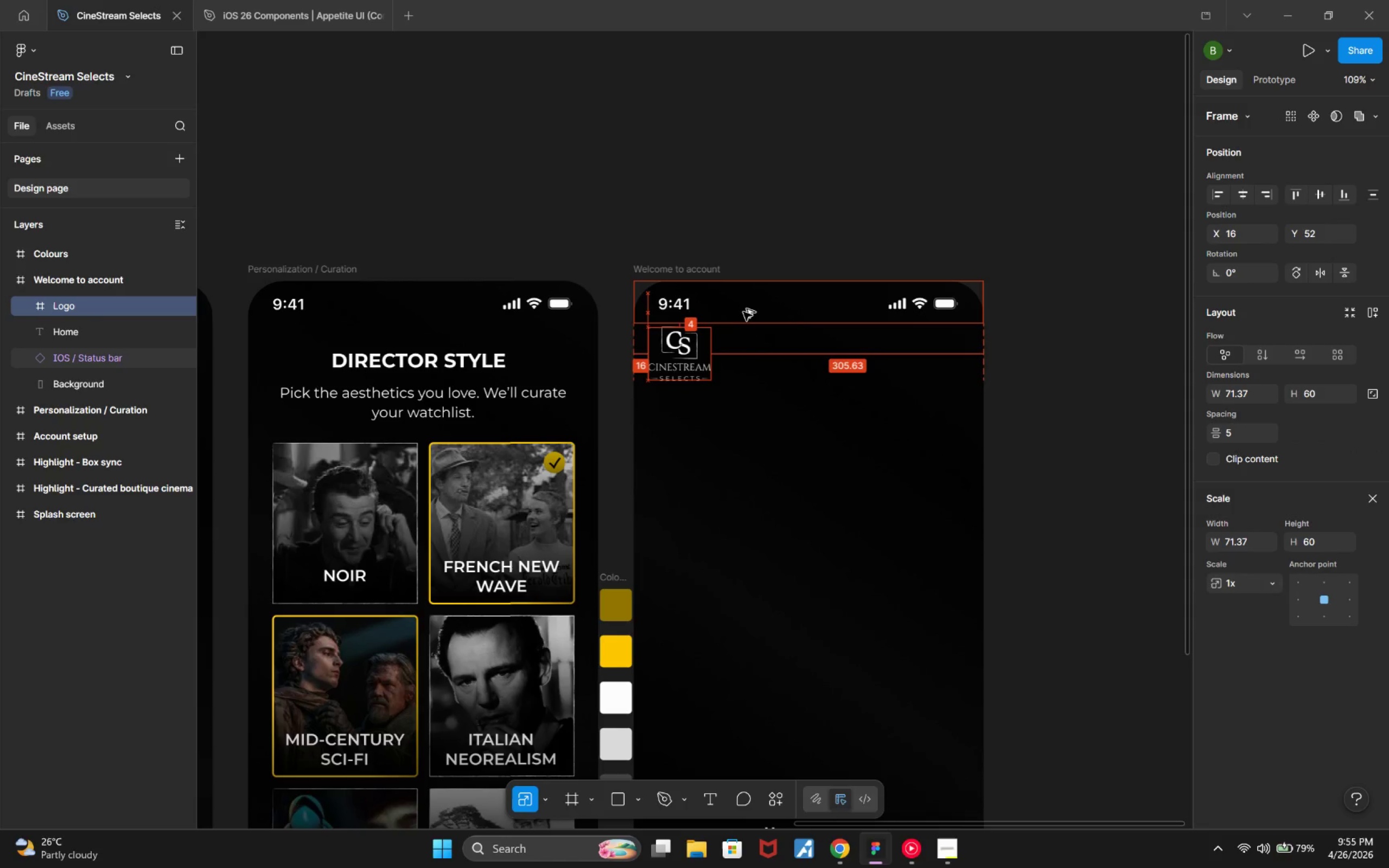 
key(Alt+ArrowDown)
 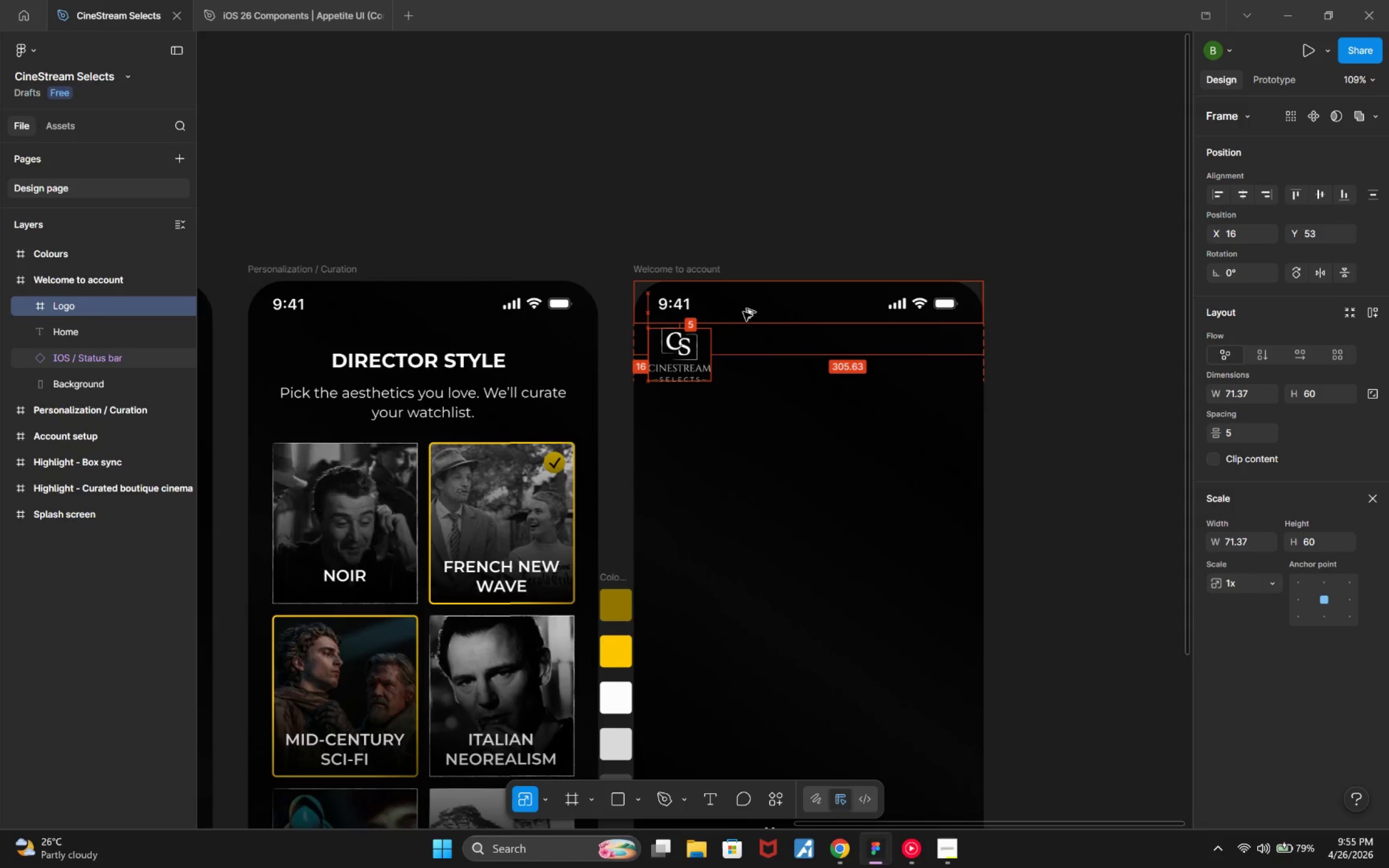 
key(Alt+ArrowDown)
 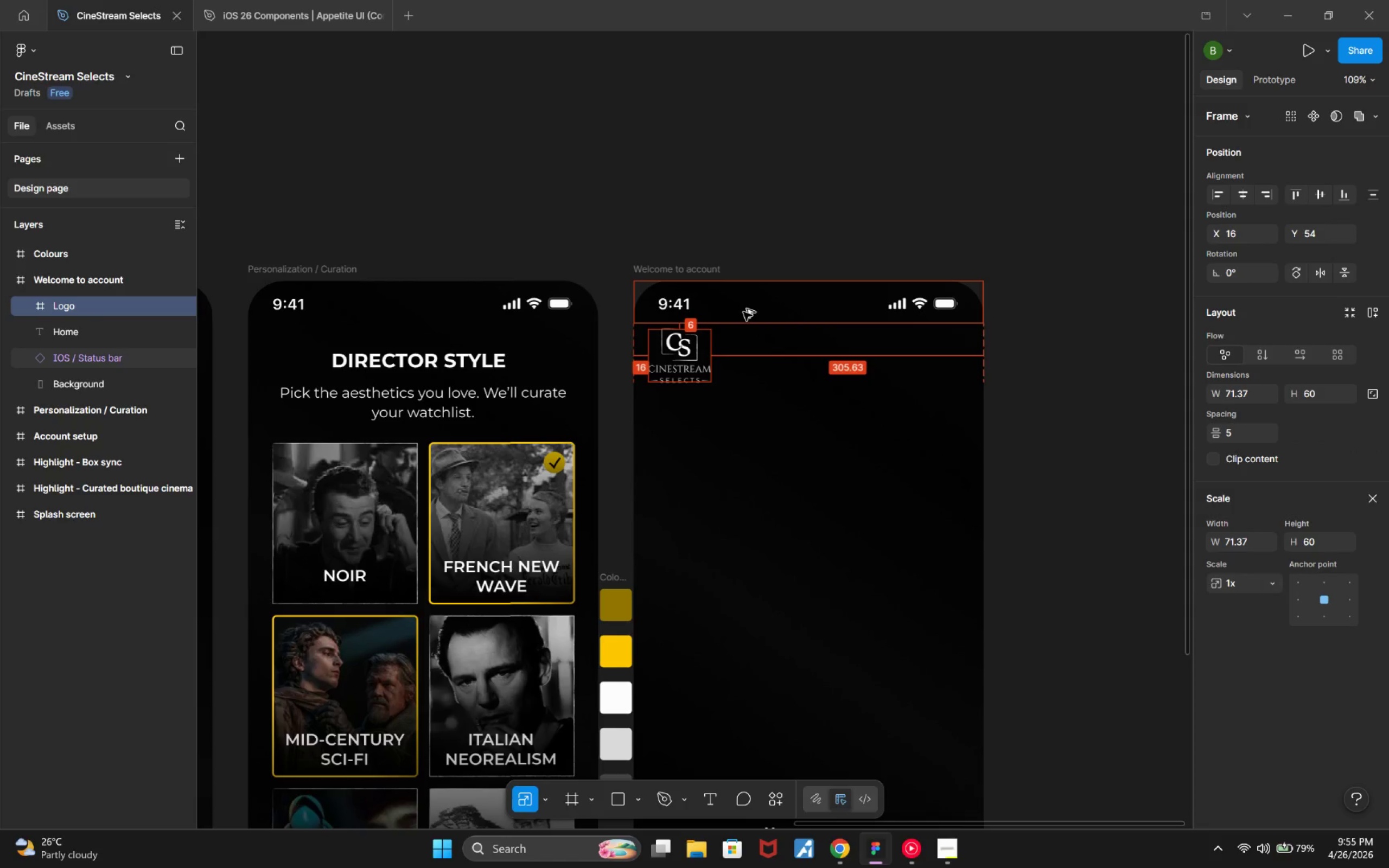 
key(Alt+ArrowDown)
 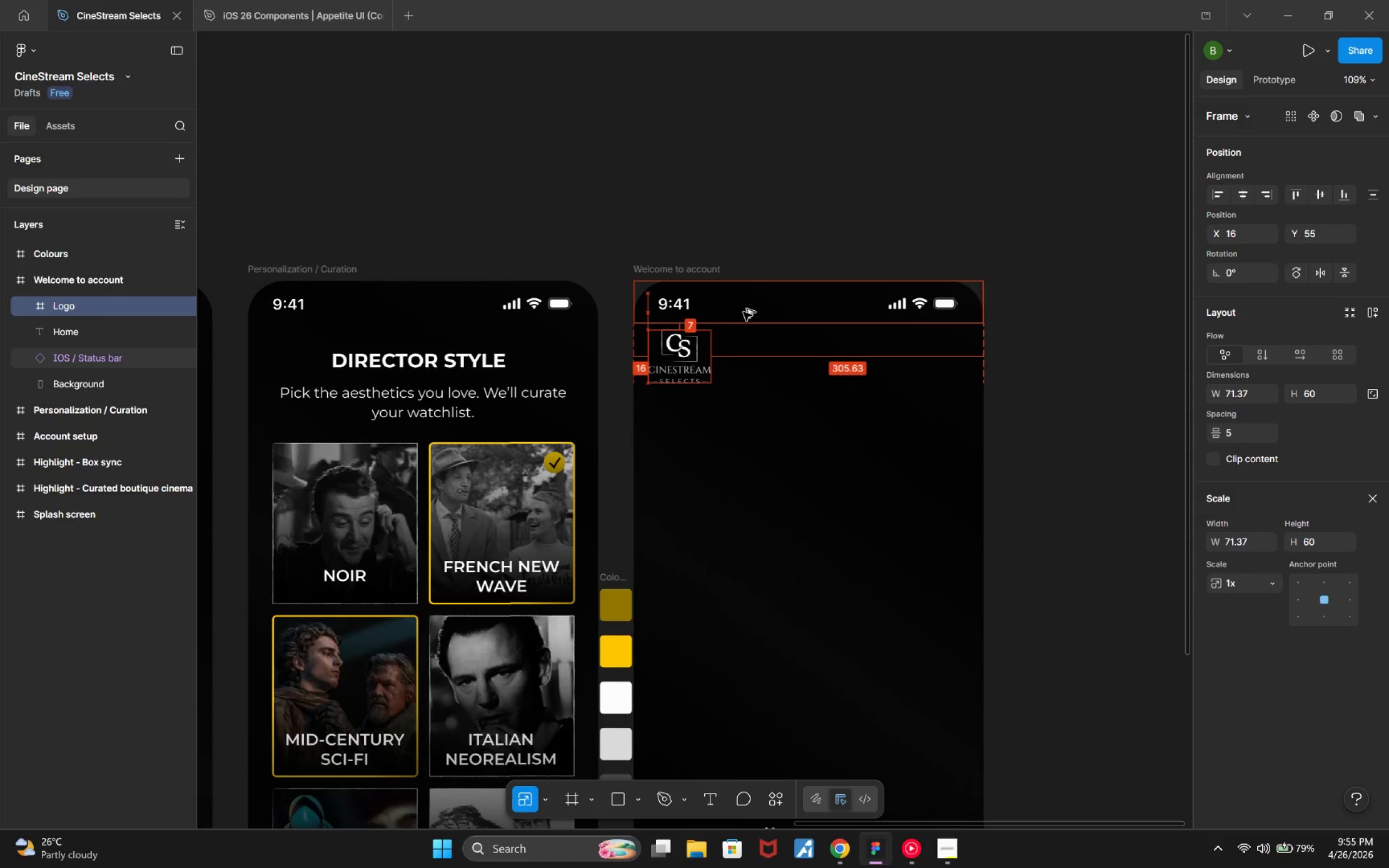 
key(Alt+ArrowDown)
 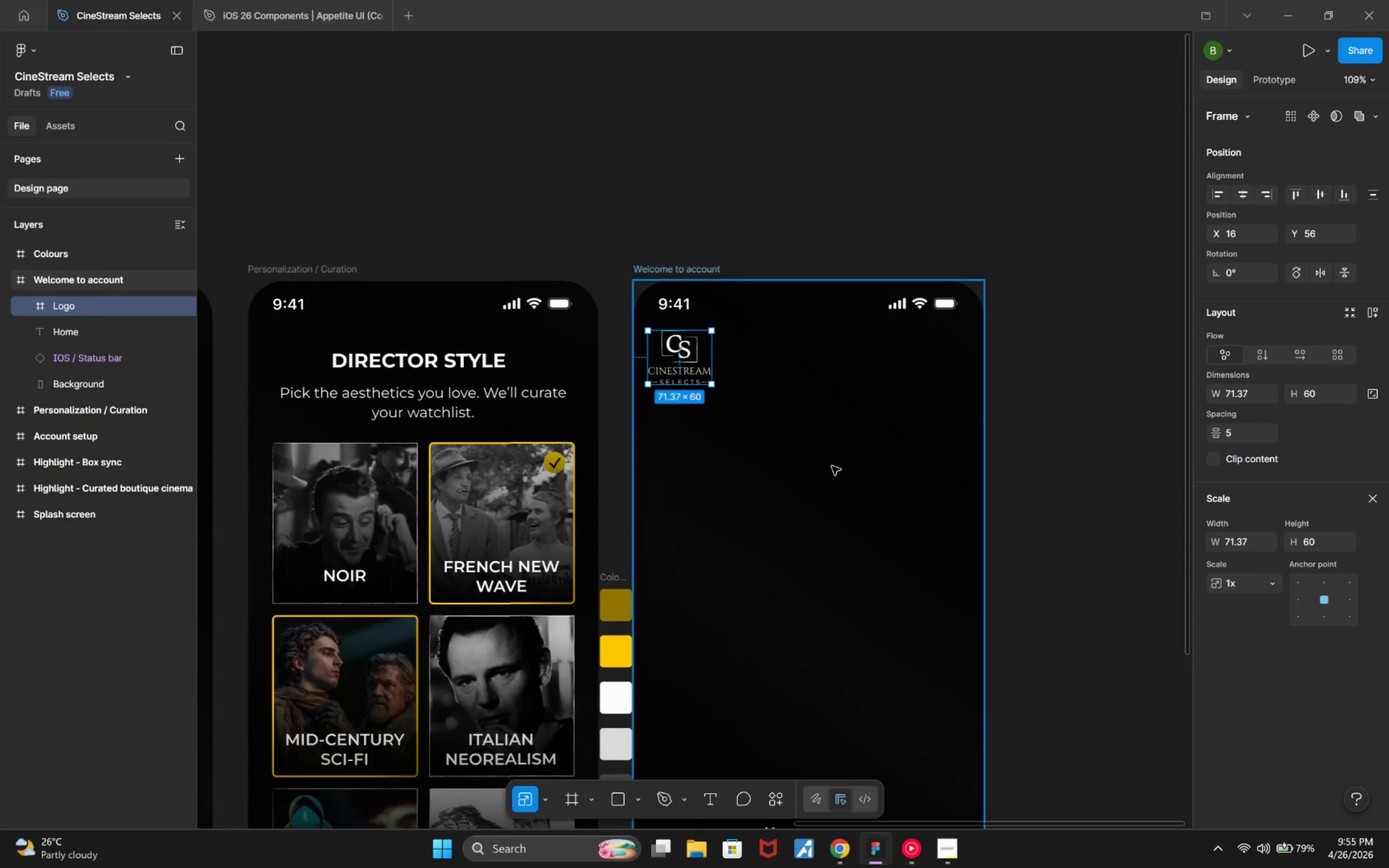 
key(Alt+Tab)
 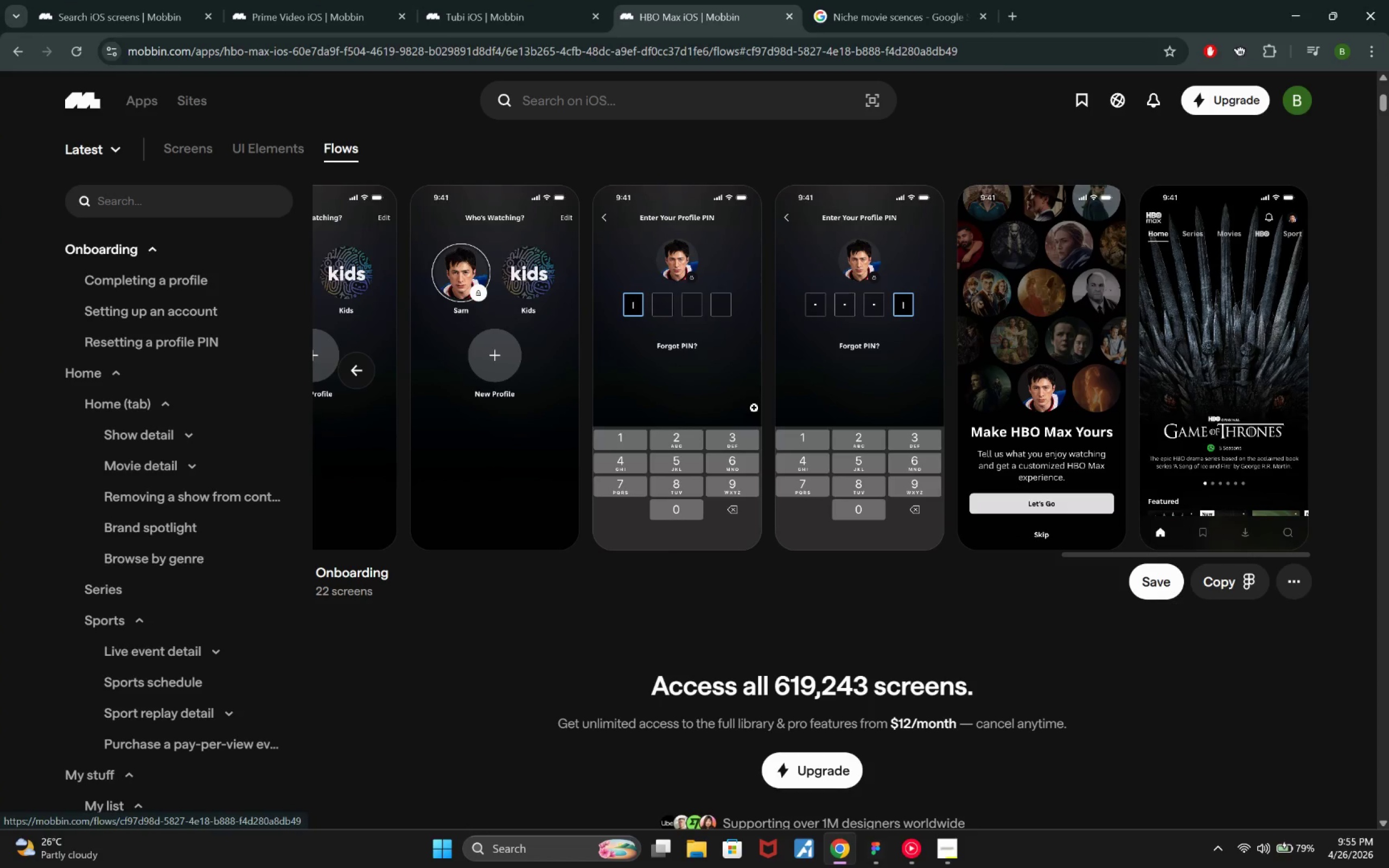 
key(Alt+Tab)
 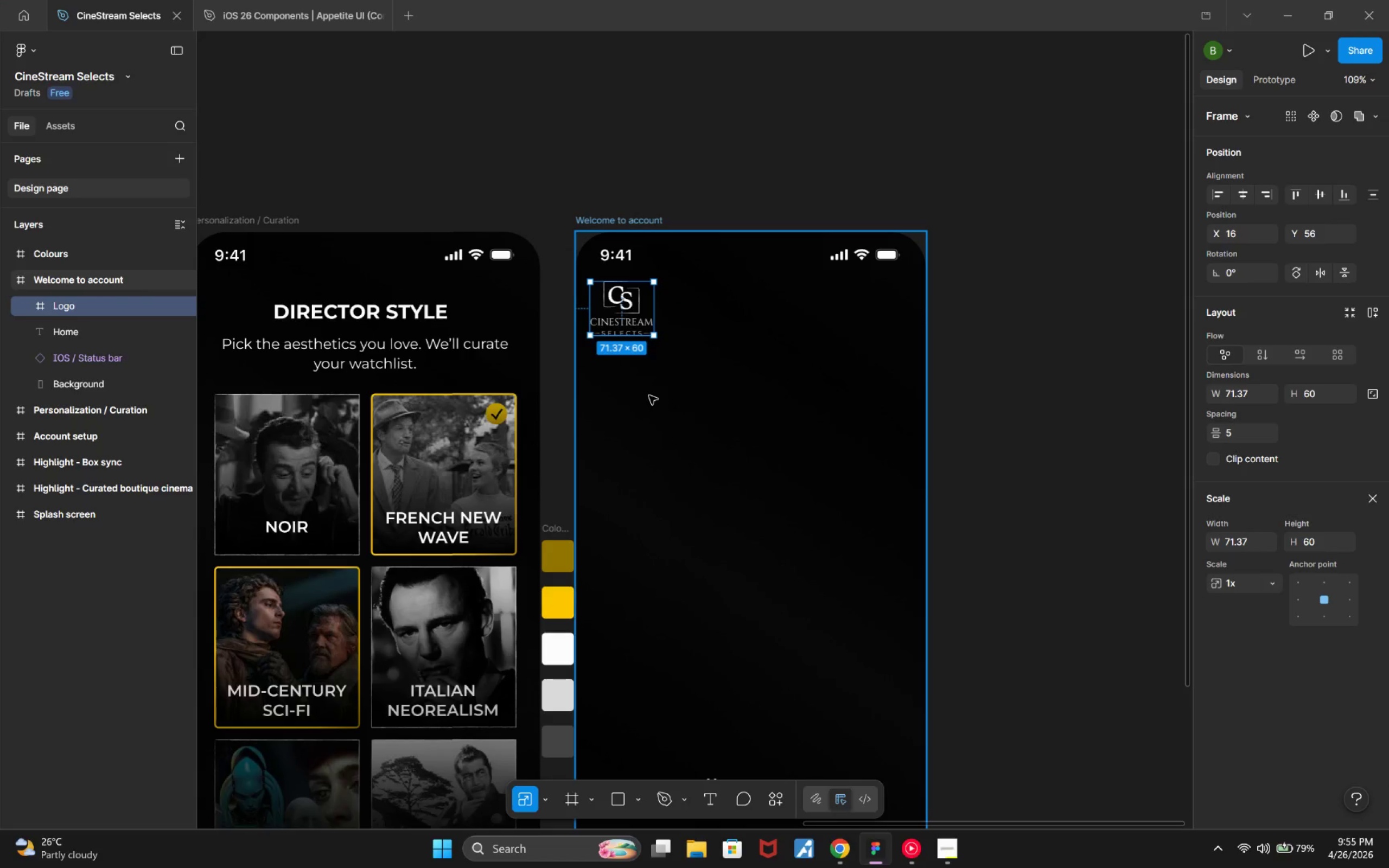 
key(Alt+ArrowLeft)
 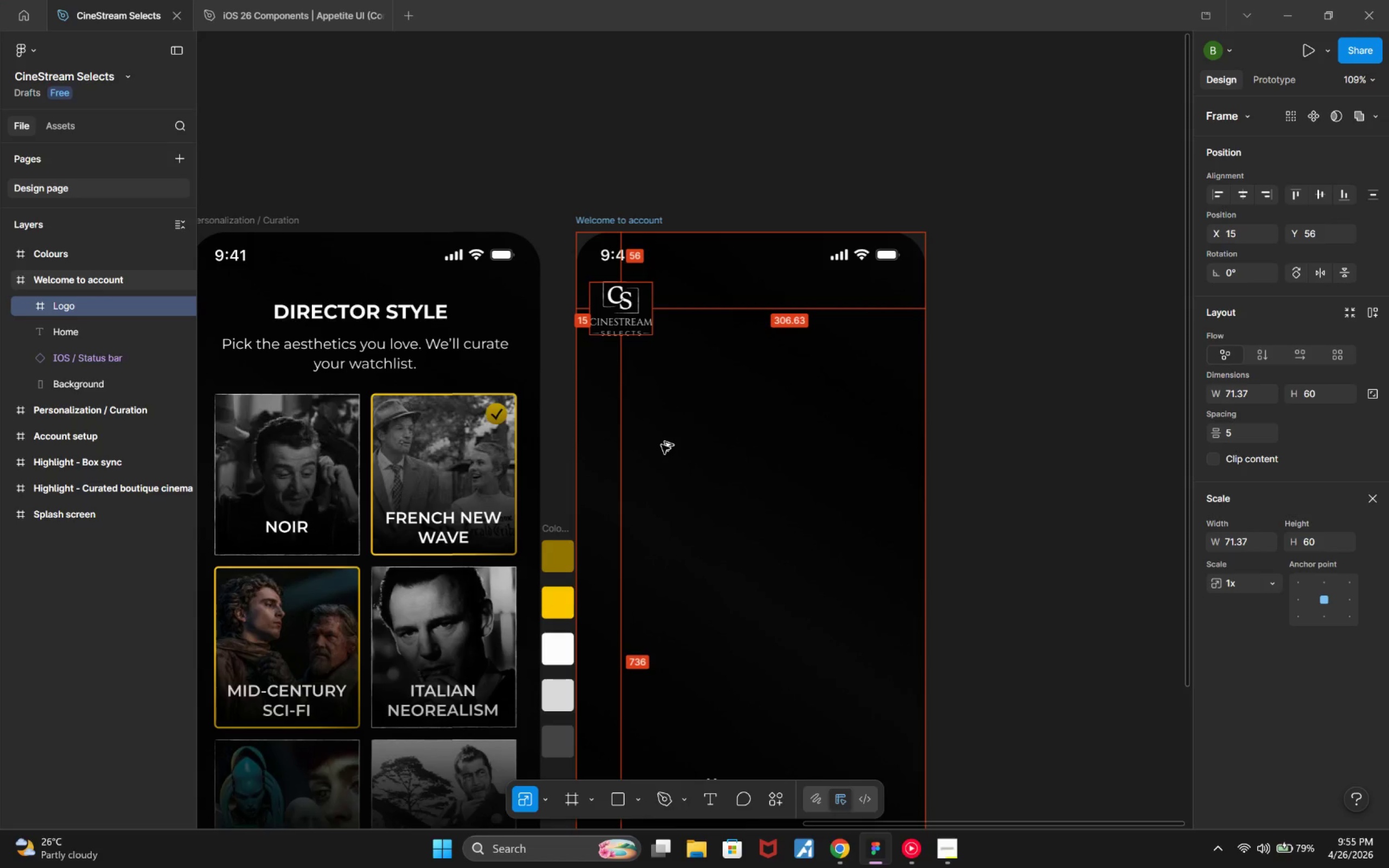 
key(Alt+ArrowLeft)
 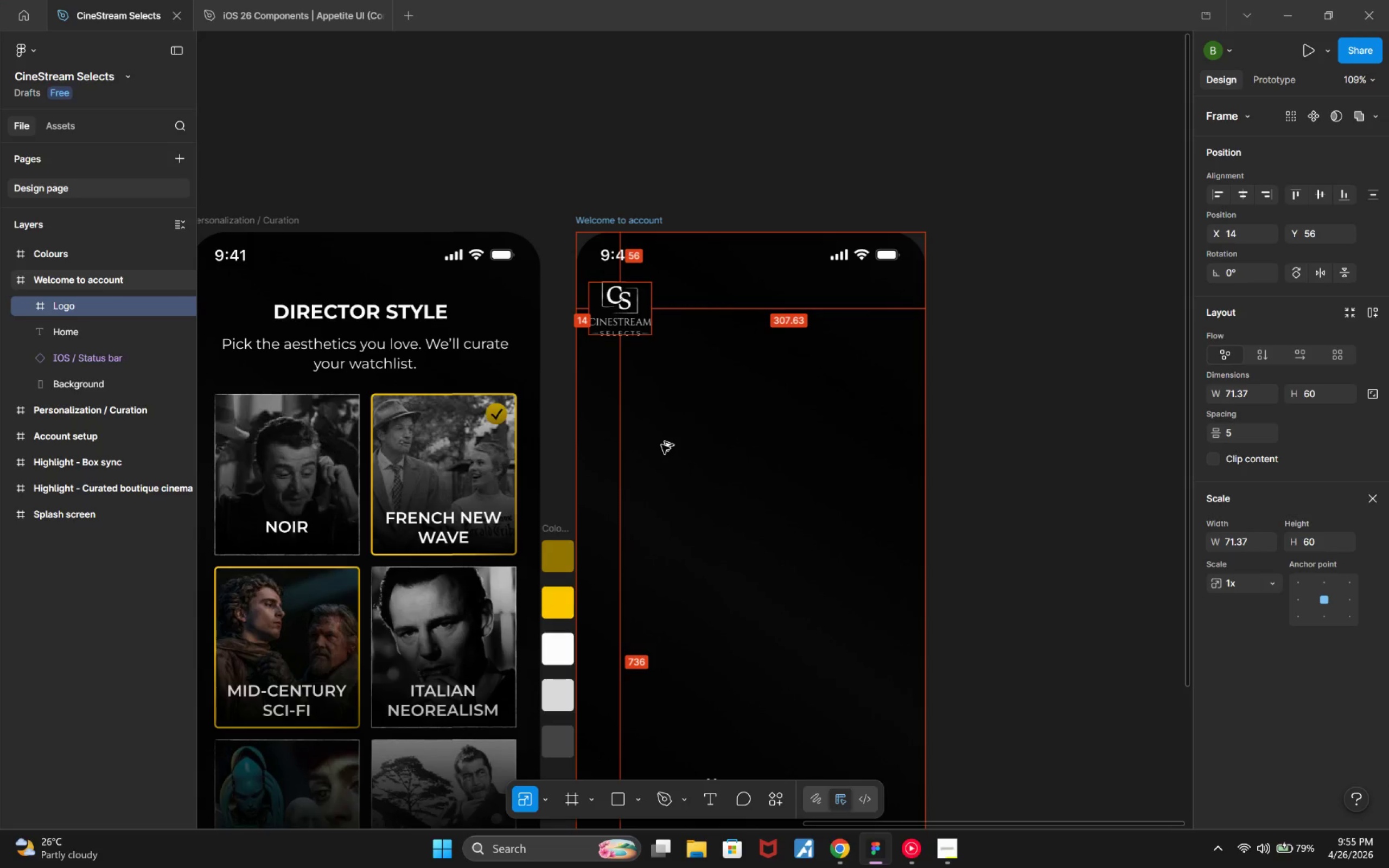 
key(Alt+ArrowLeft)
 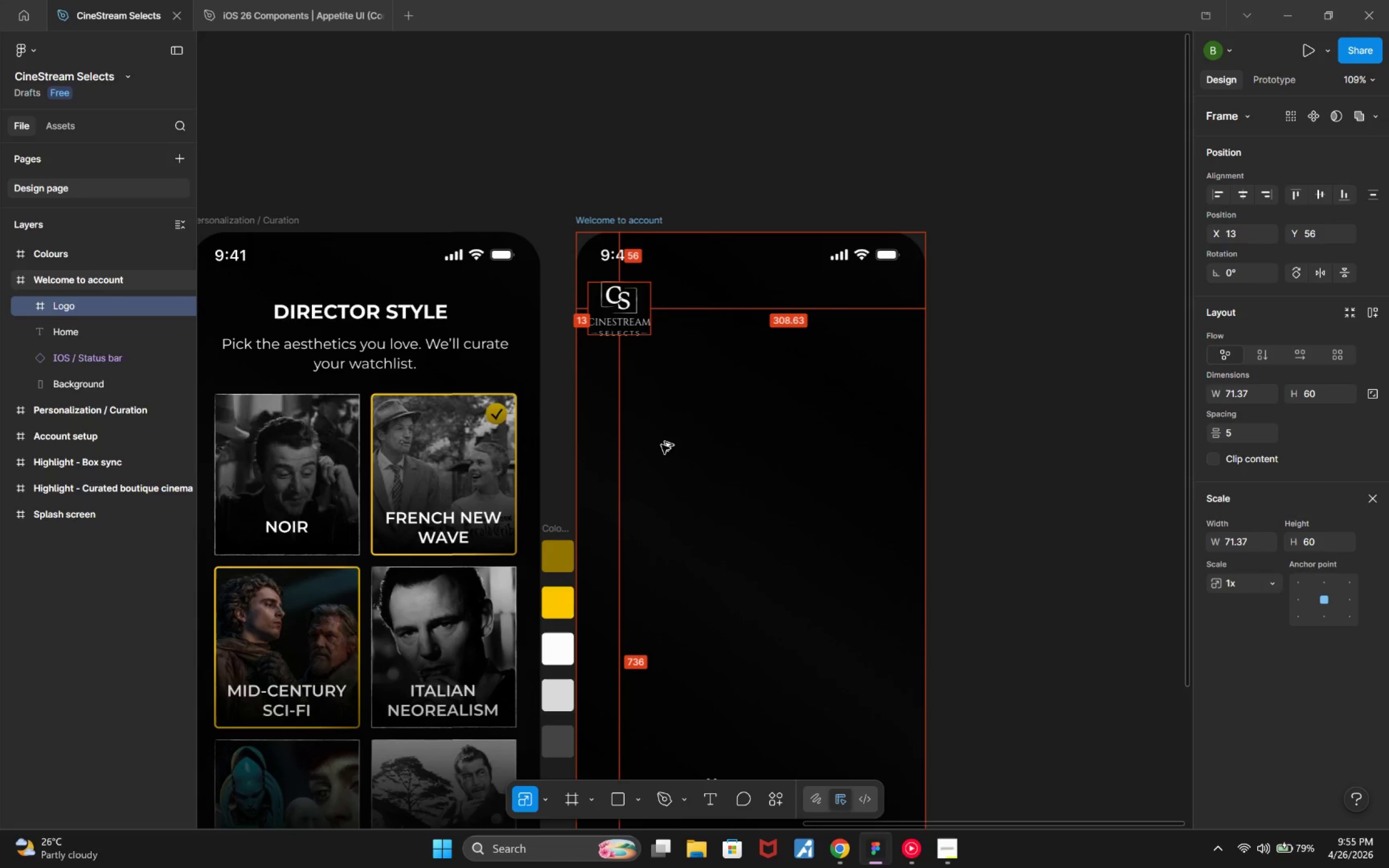 
key(Alt+ArrowLeft)
 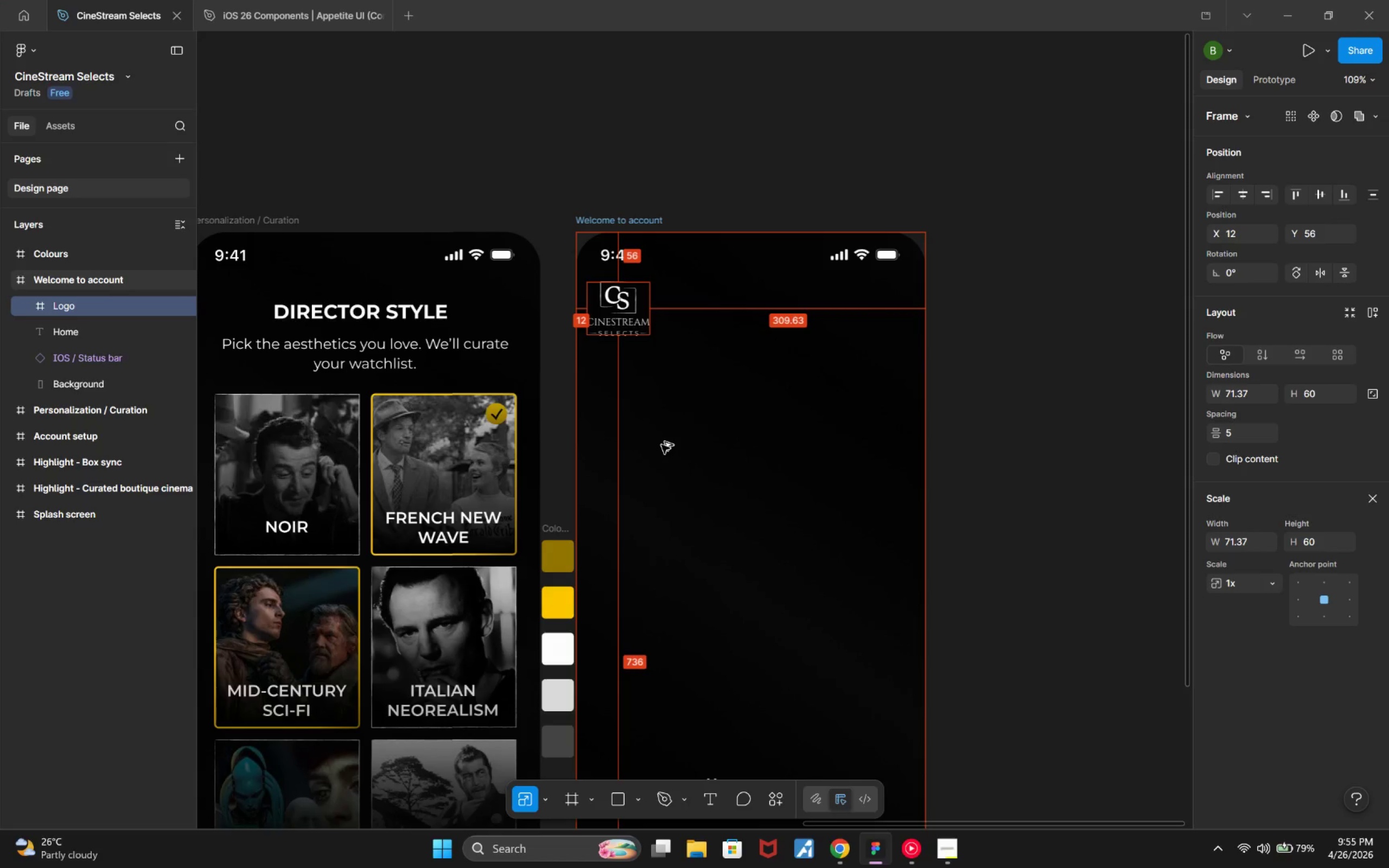 
key(Alt+ArrowLeft)
 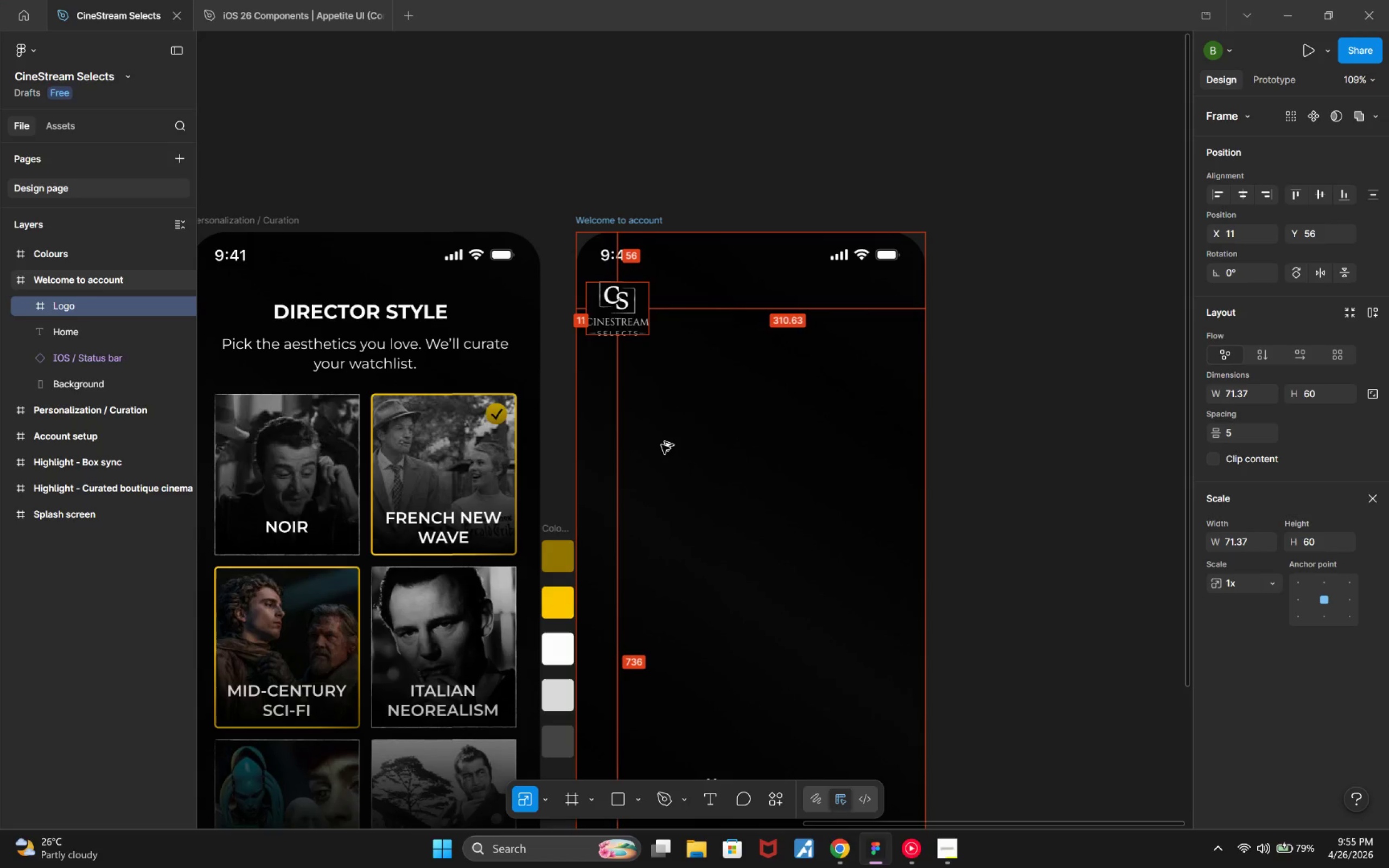 
key(Alt+ArrowRight)
 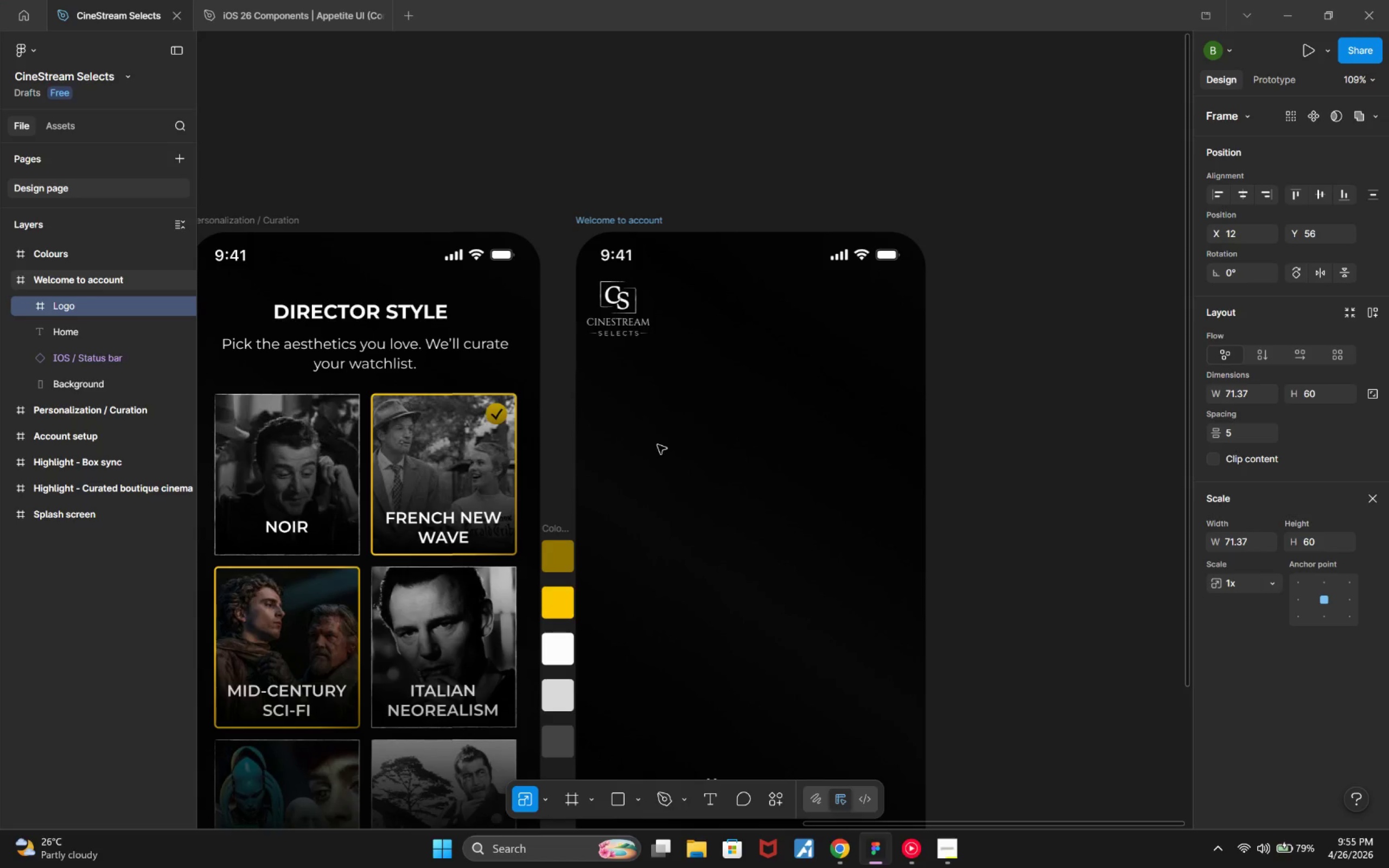 
left_click([1050, 425])
 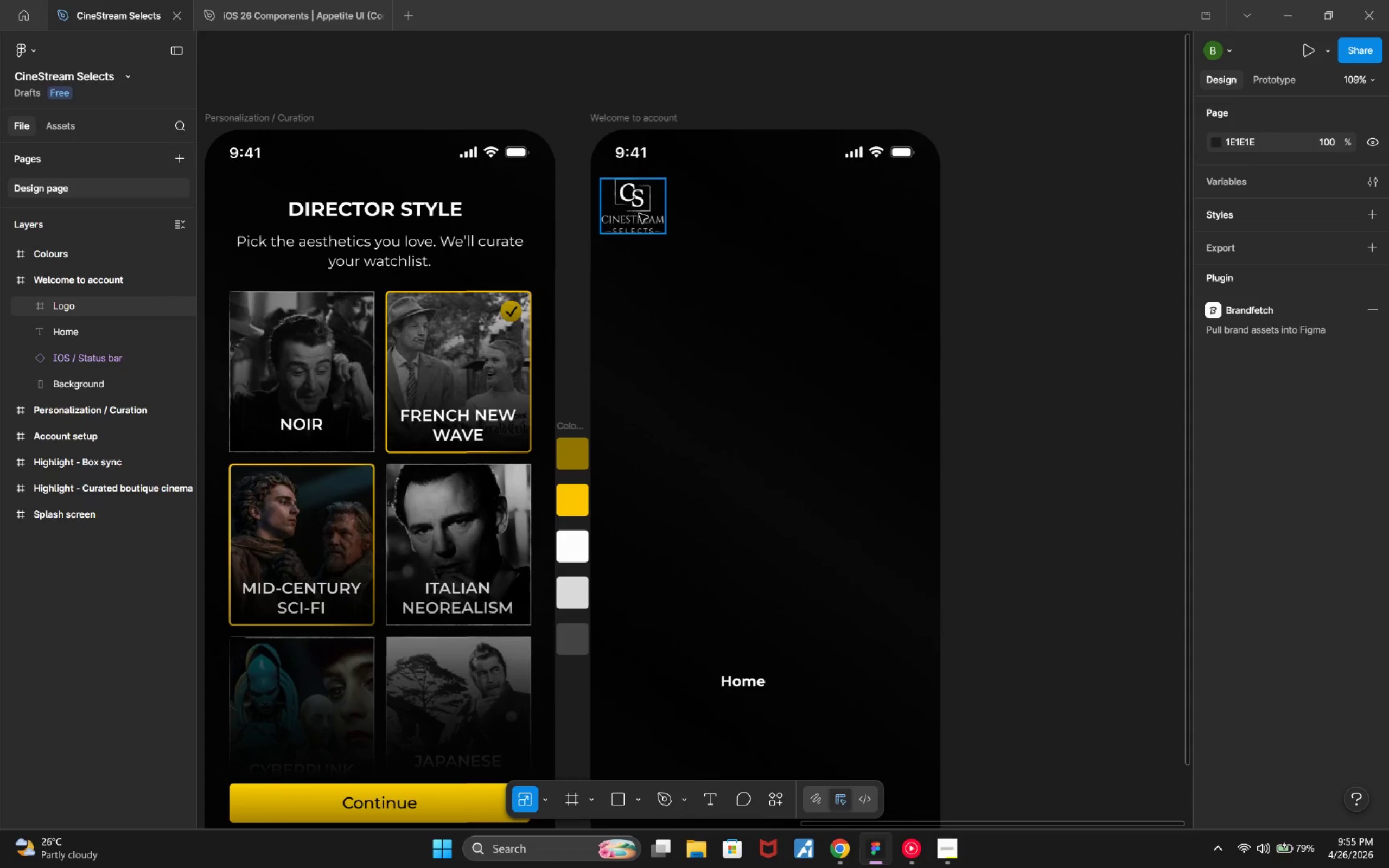 
scroll: coordinate [699, 452], scroll_direction: down, amount: 1.0
 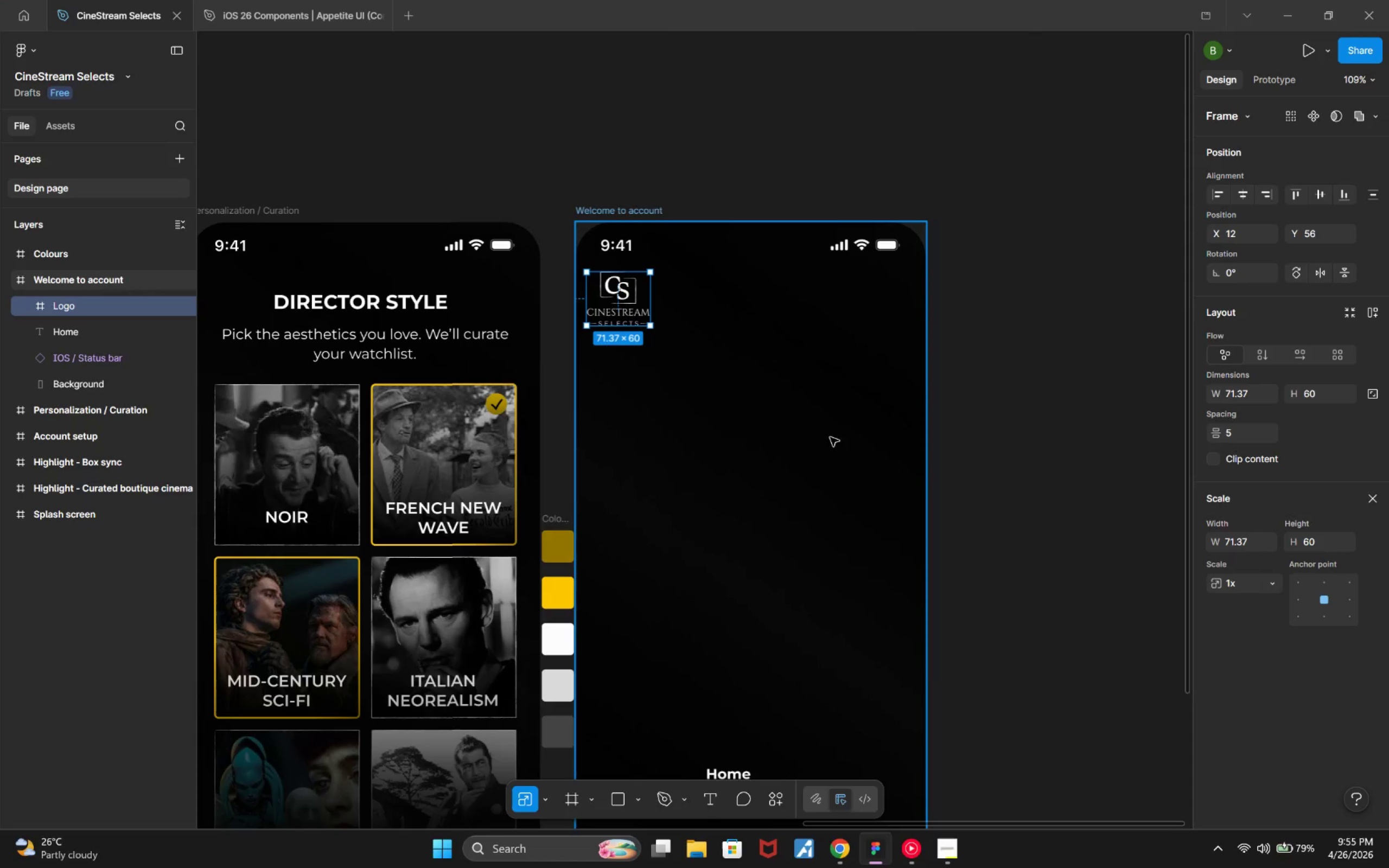 
key(Alt+ArrowRight)
 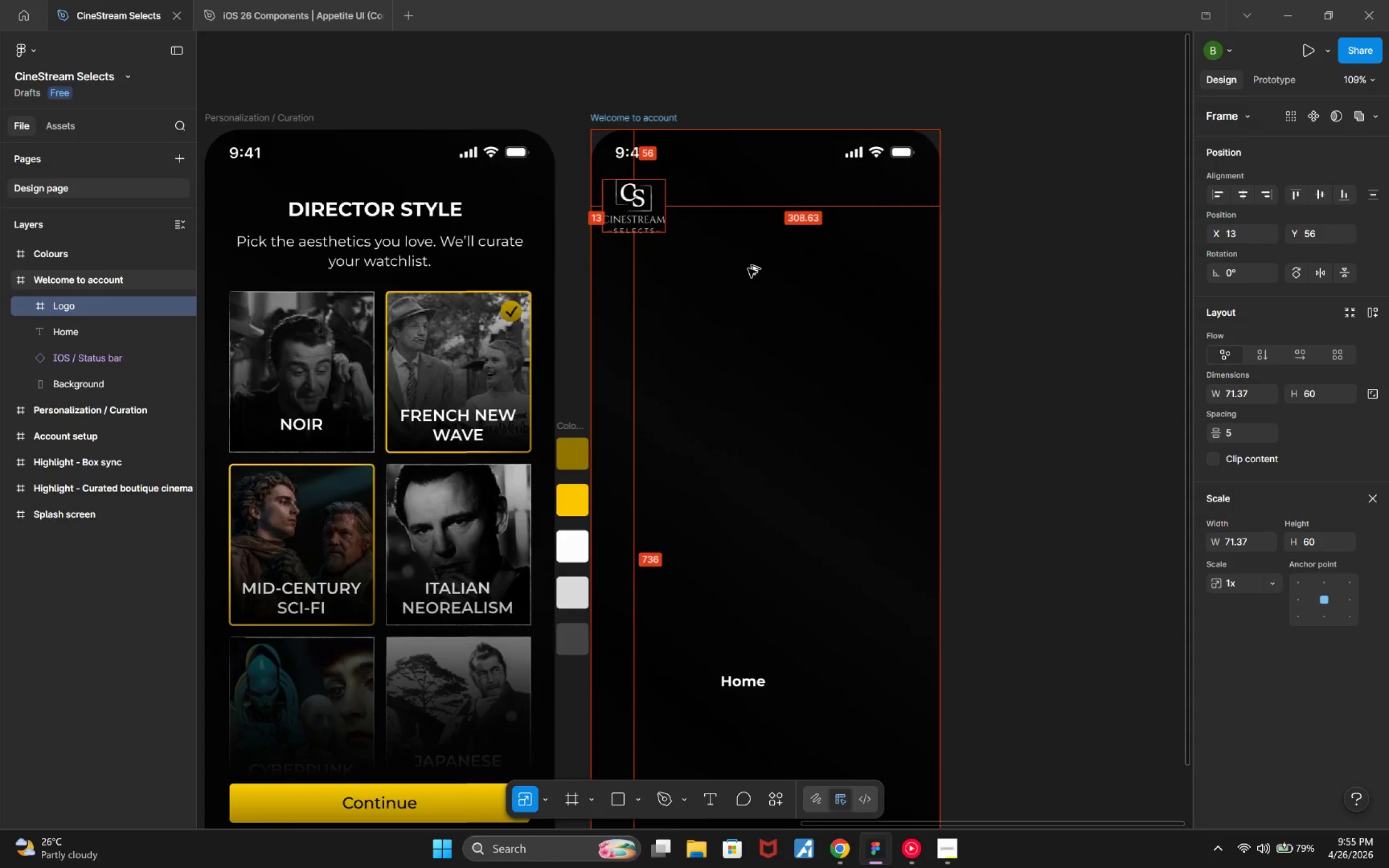 
key(Alt+ArrowRight)
 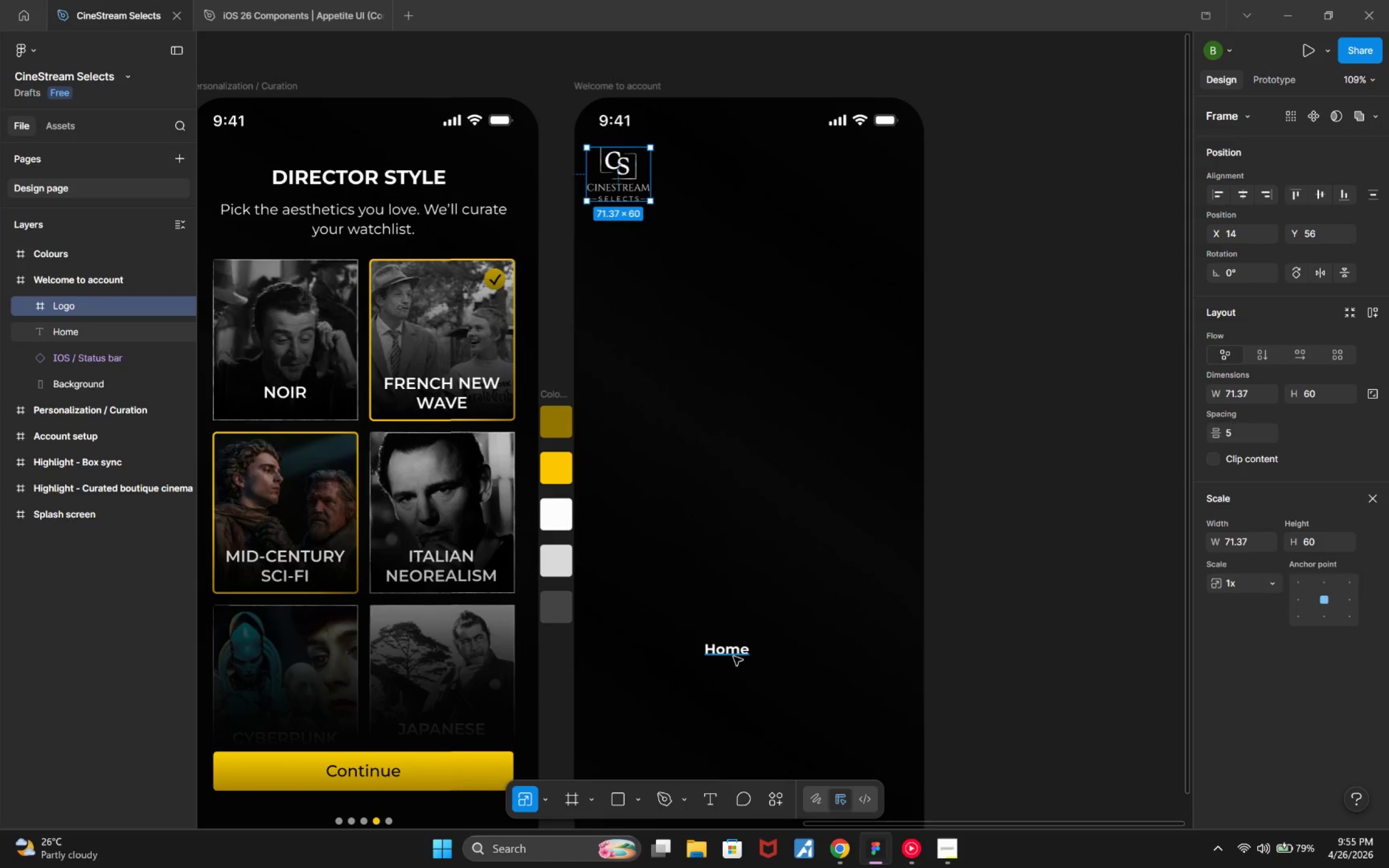 
left_click_drag(start_coordinate=[735, 655], to_coordinate=[617, 228])
 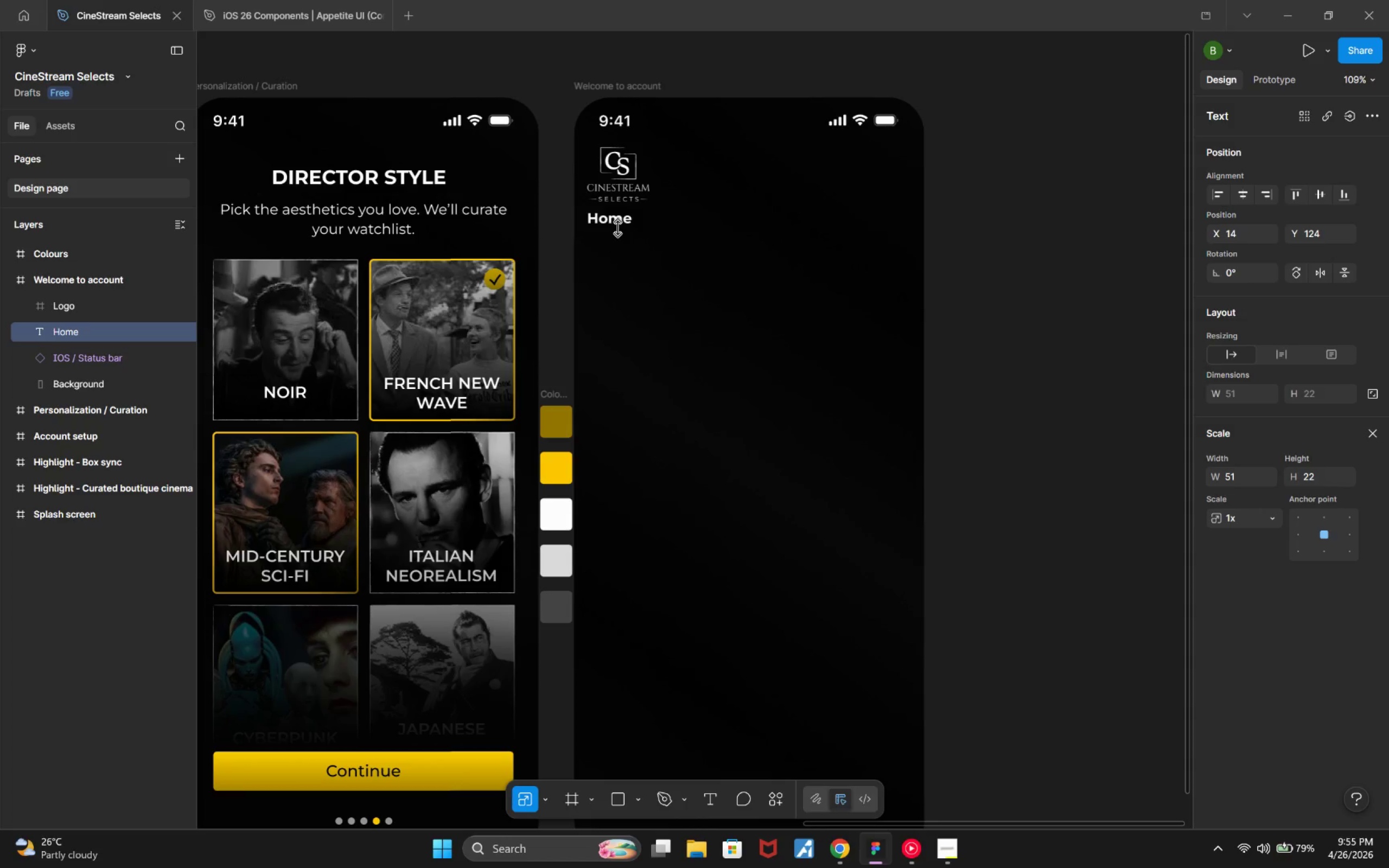 
key(Alt+Tab)
 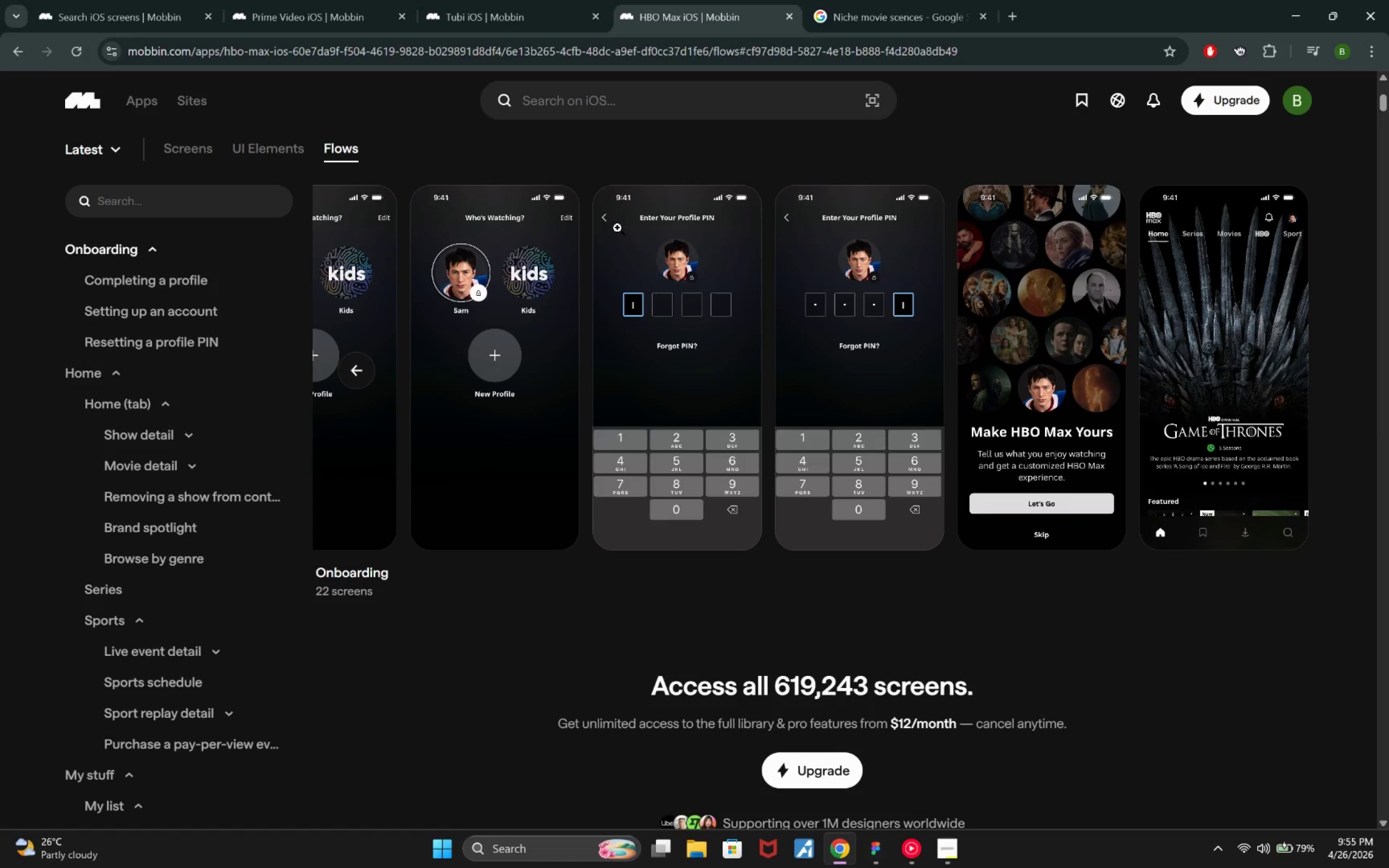 
key(Alt+Tab)
 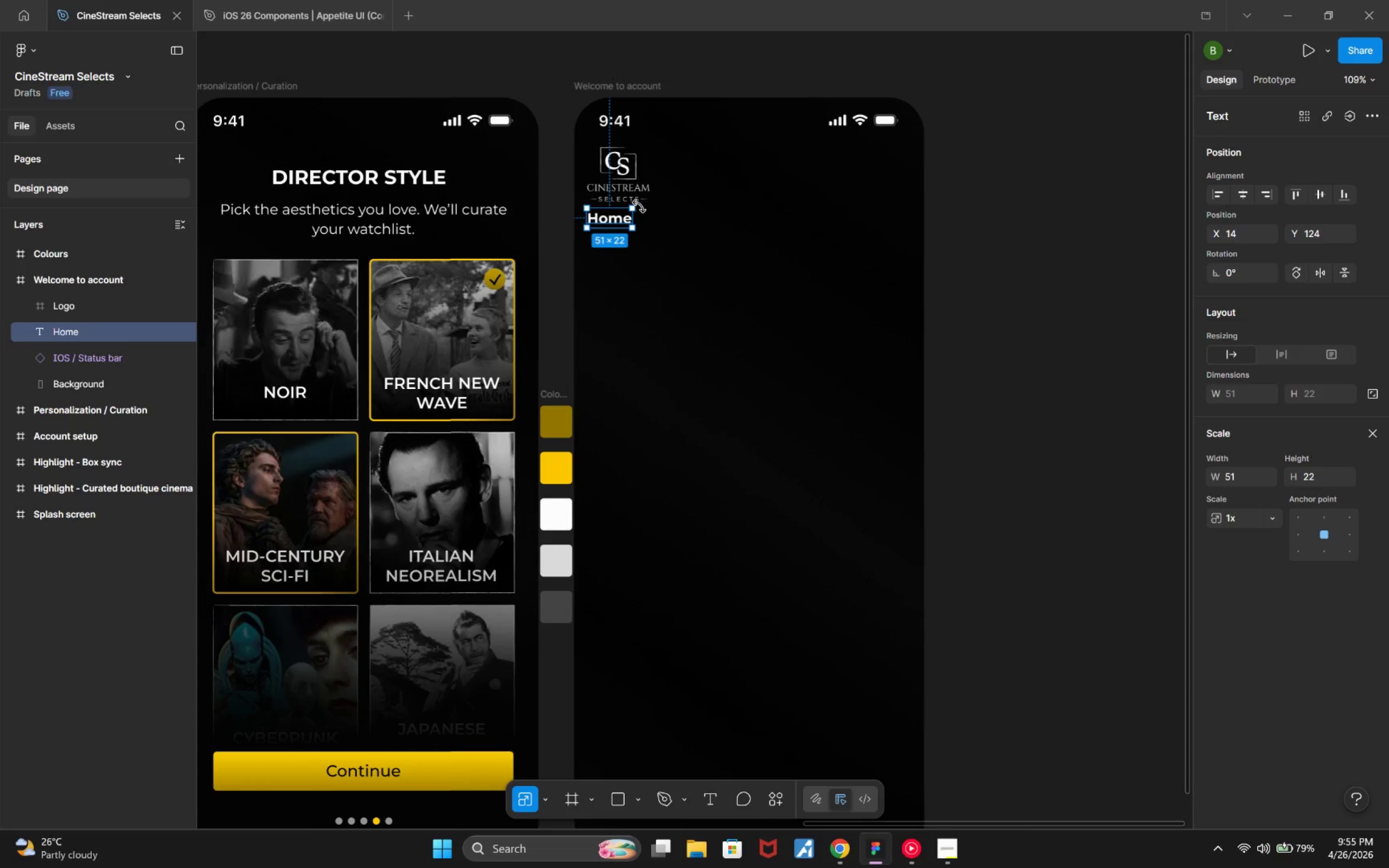 
hold_key(key=ControlLeft, duration=0.42)
scroll: coordinate [694, 269], scroll_direction: up, amount: 7.0
 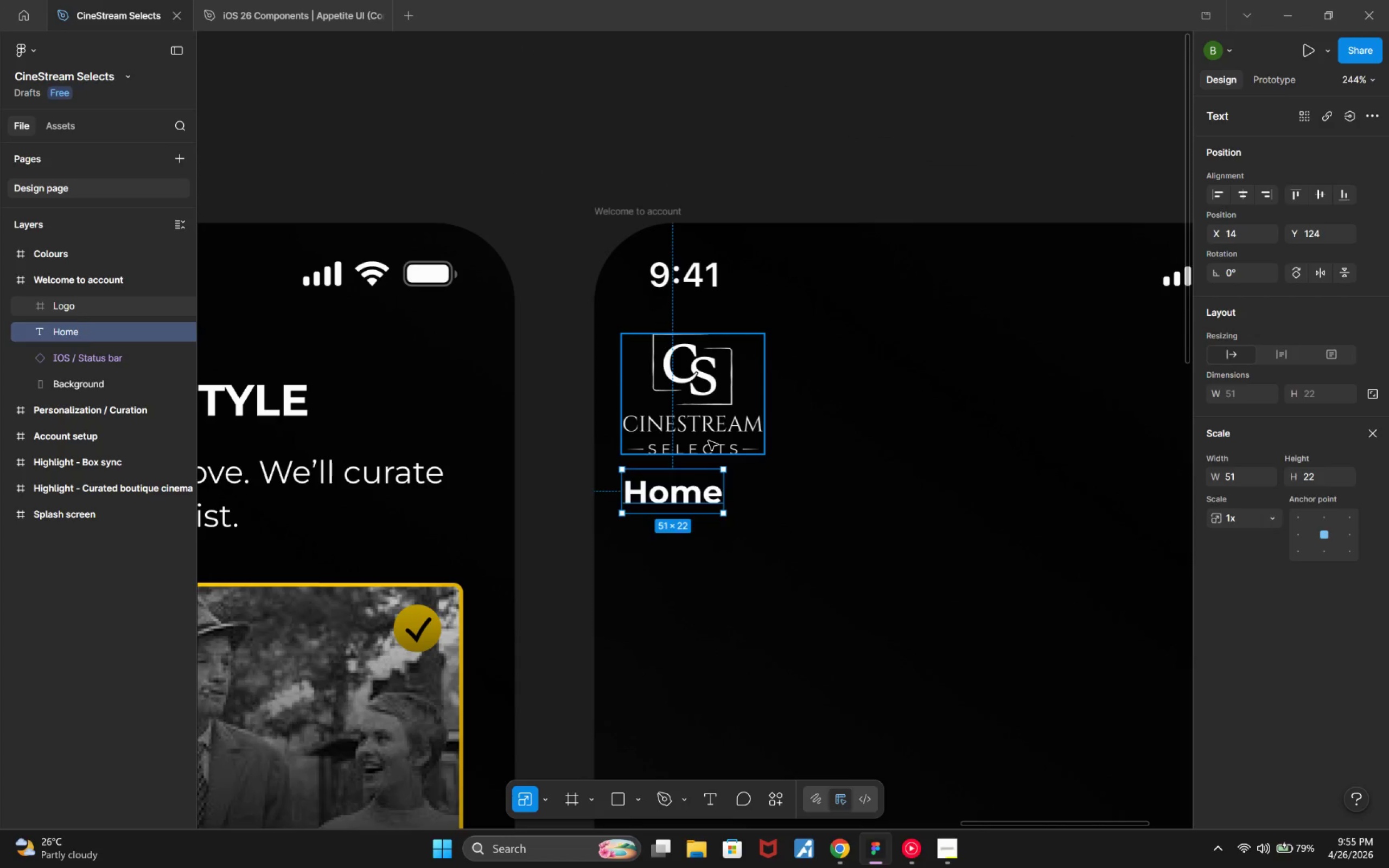 
double_click([709, 441])
 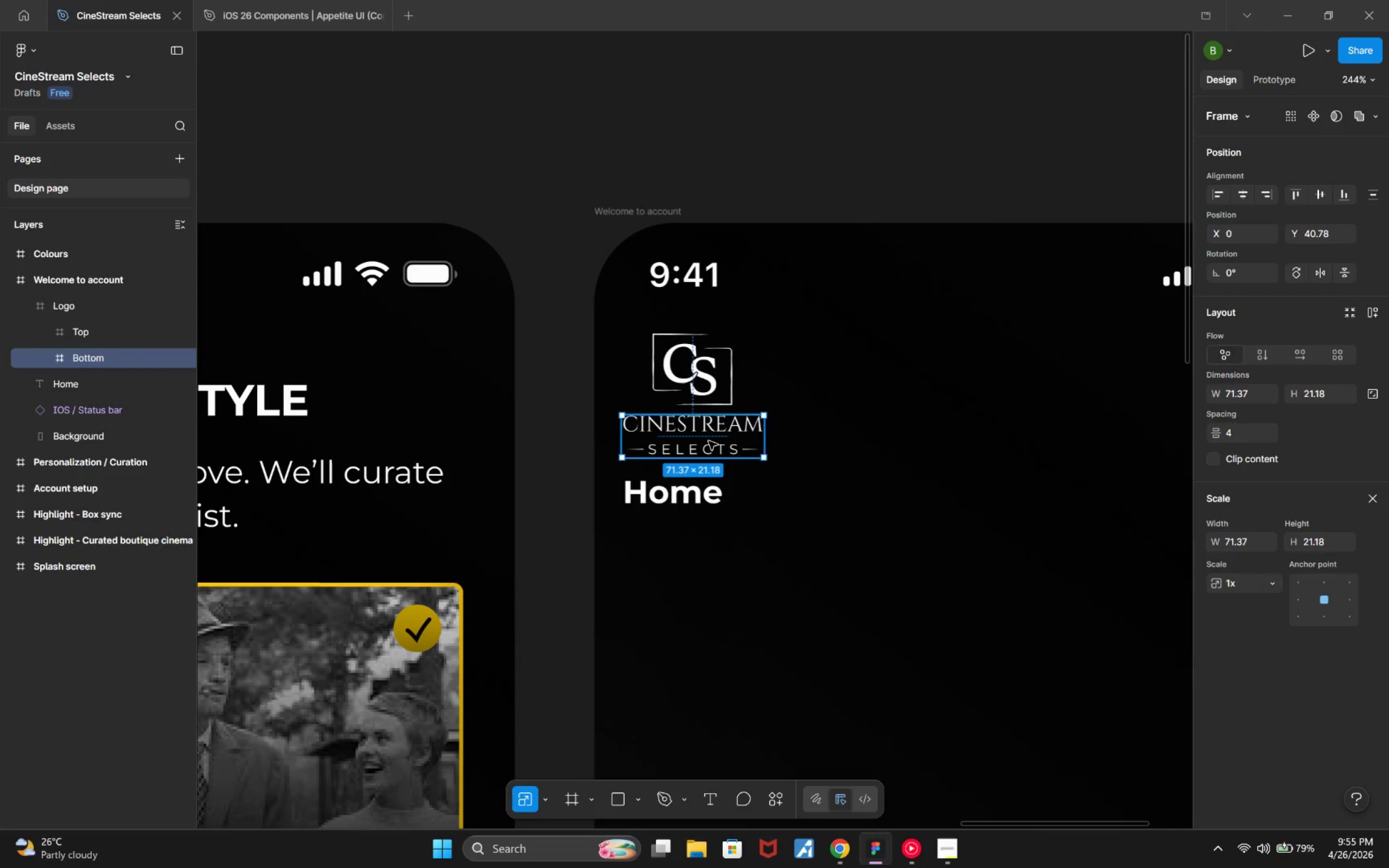 
triple_click([709, 441])
 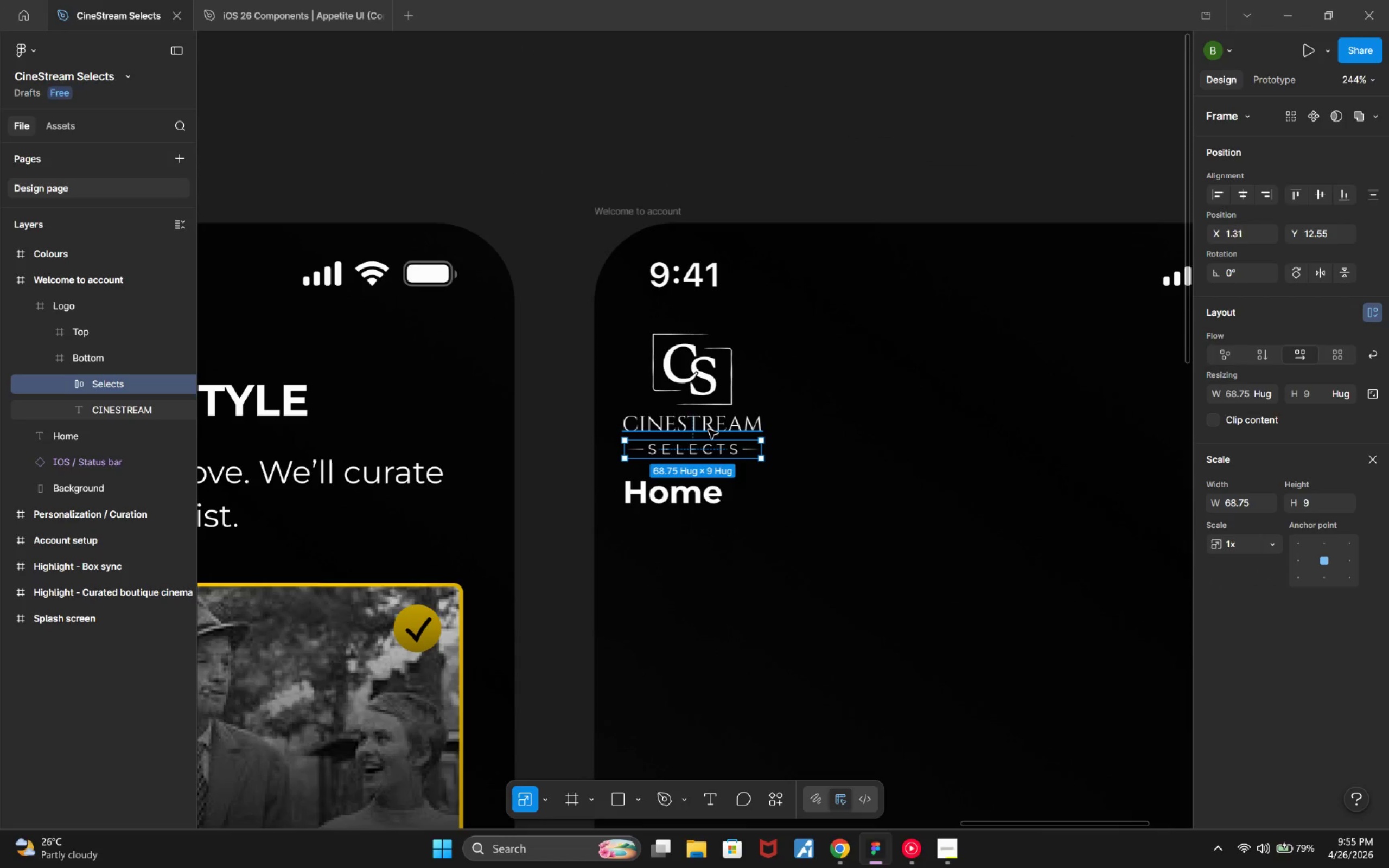 
hold_key(key=ControlLeft, duration=0.7)
left_click([709, 430])
 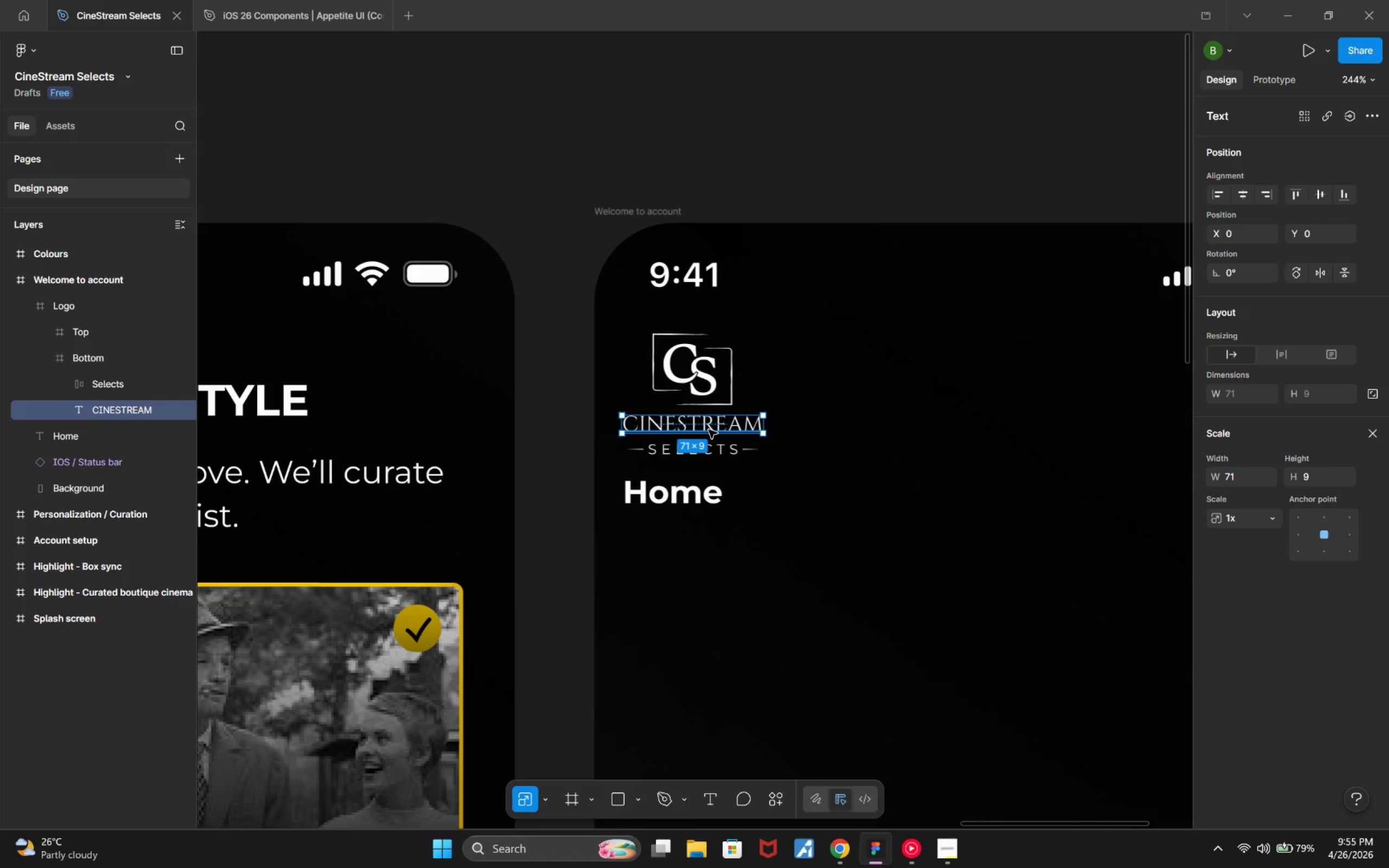 
hold_key(key=ControlLeft, duration=1.21)
 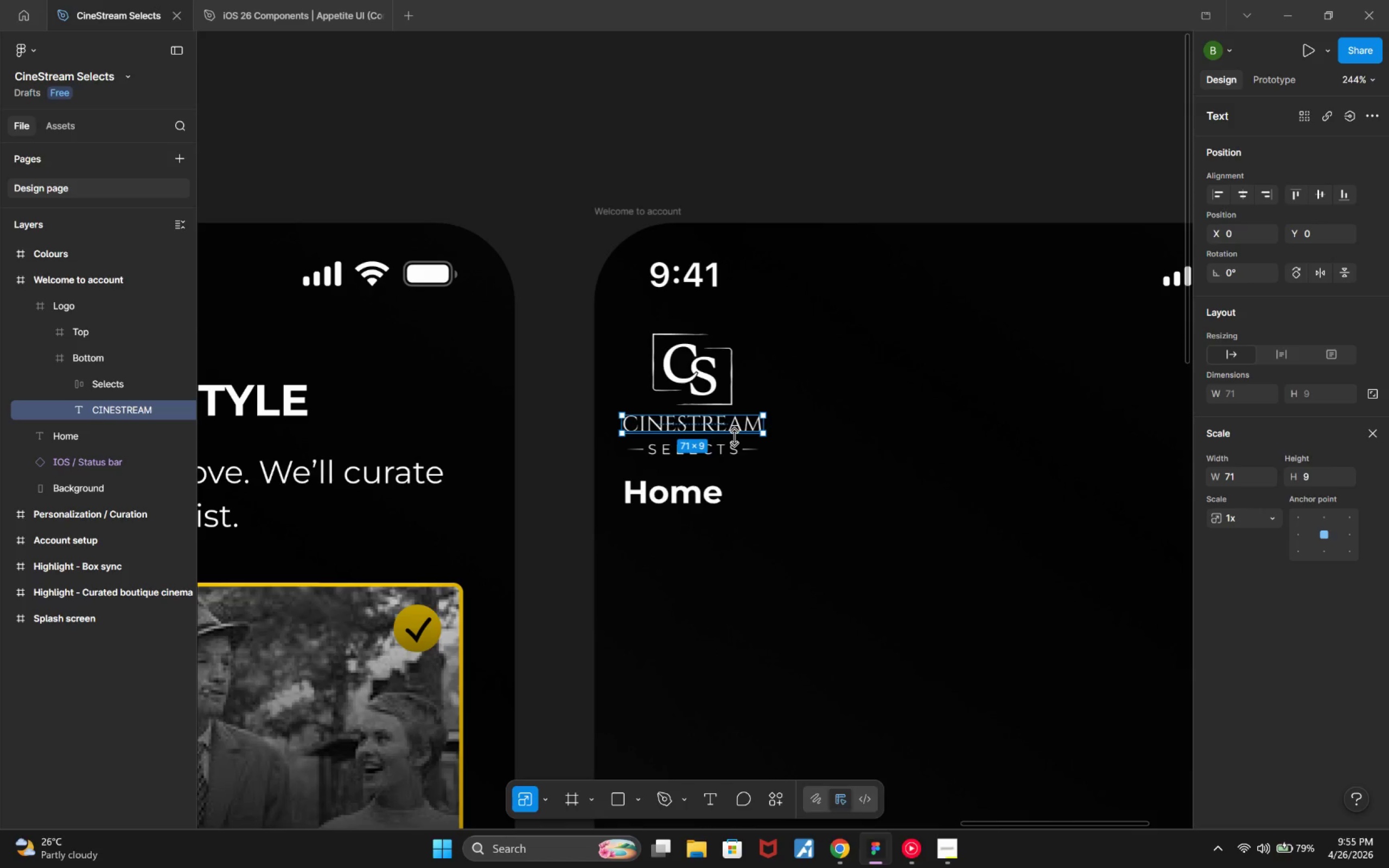 
key(Delete)
 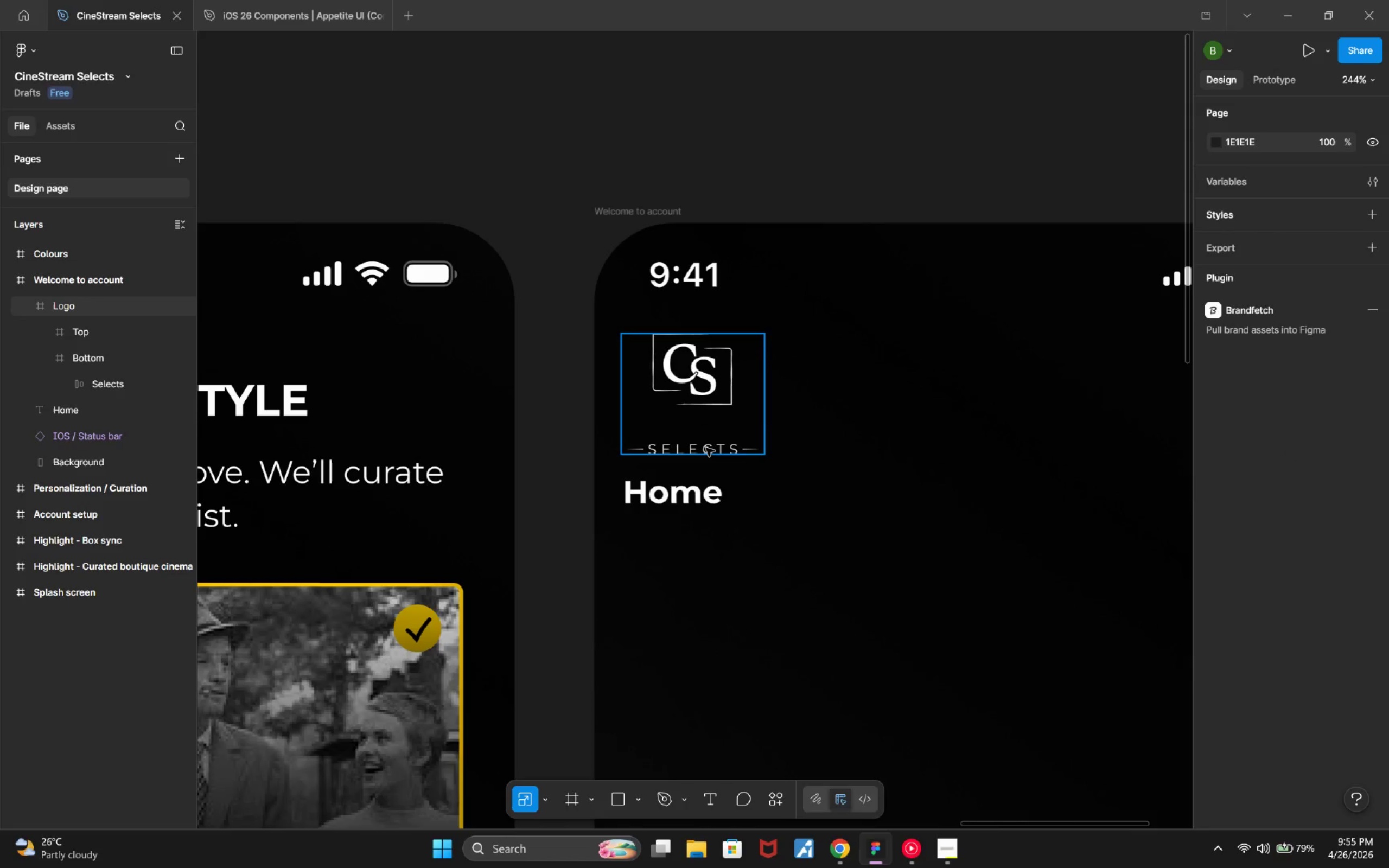 
double_click([706, 448])
 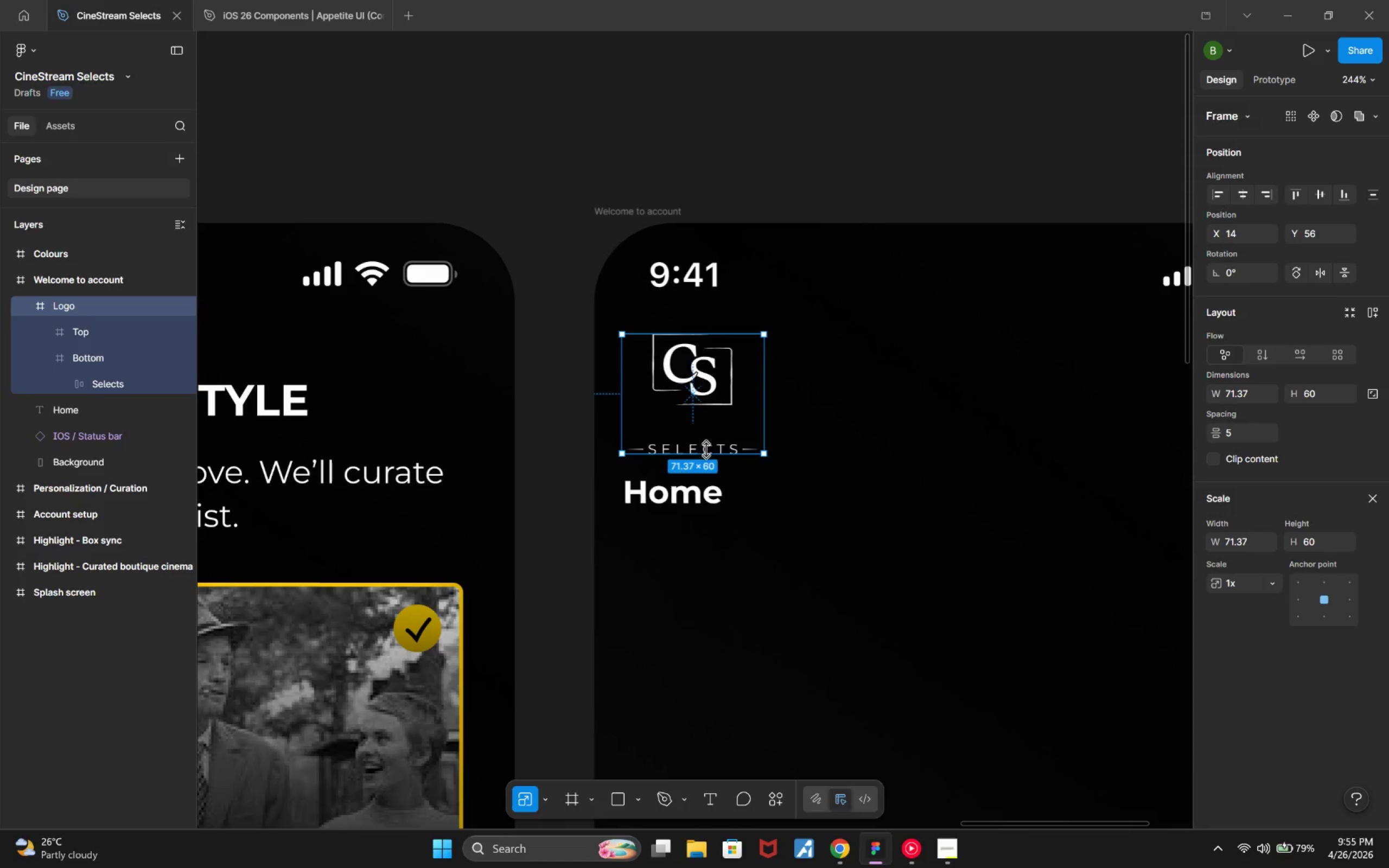 
double_click([706, 444])
 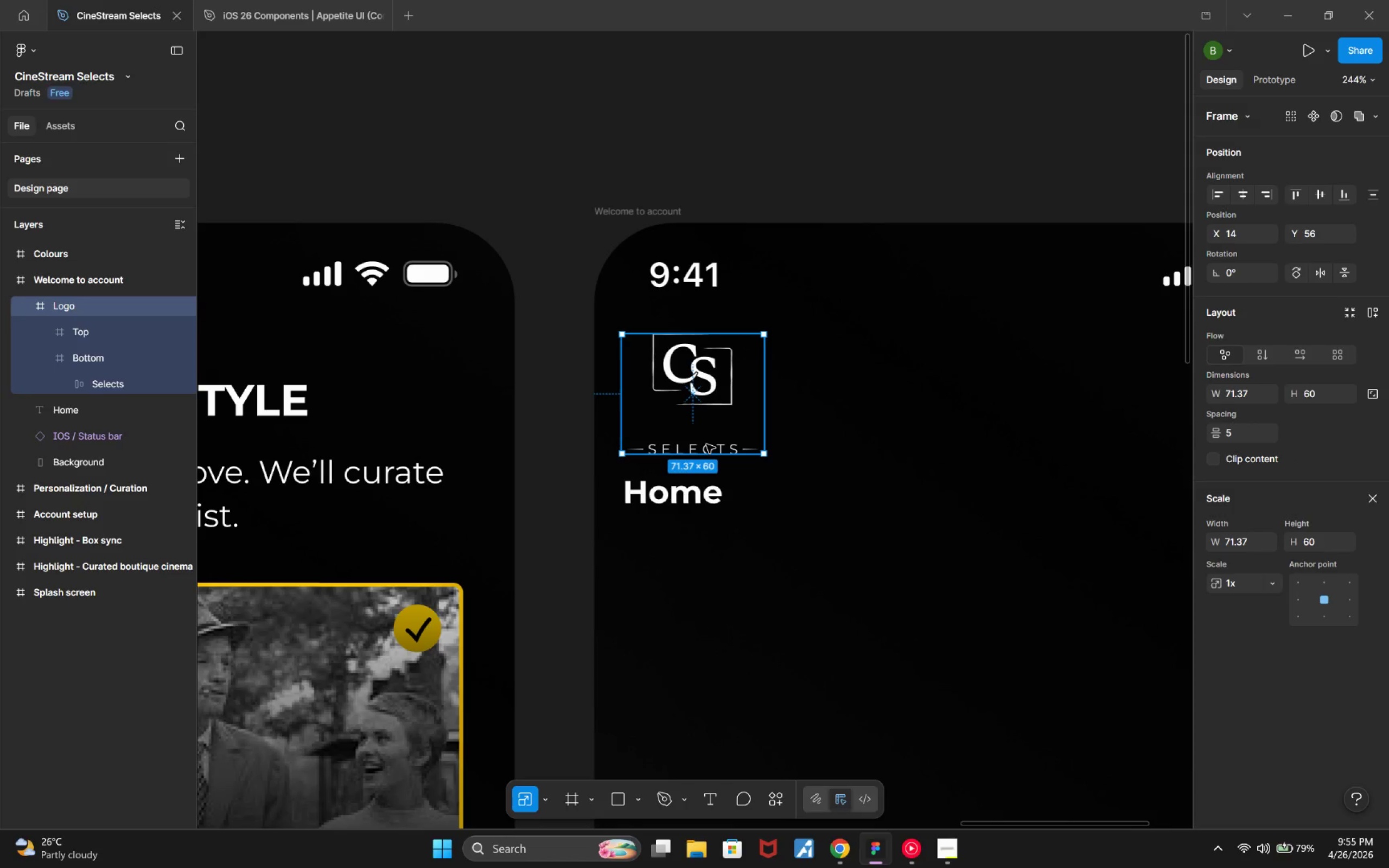 
triple_click([706, 444])
 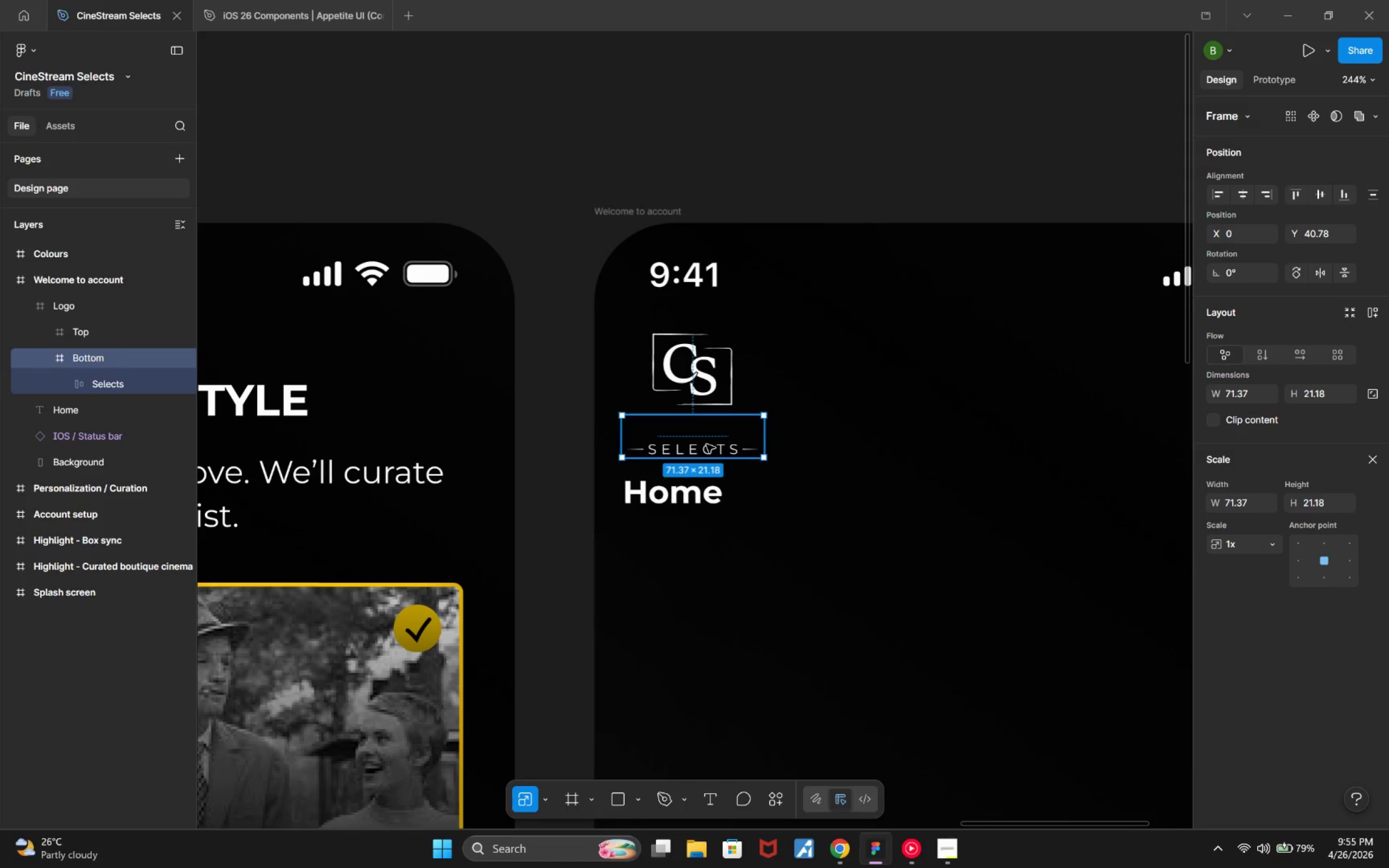 
hold_key(key=Delete, duration=0.35)
 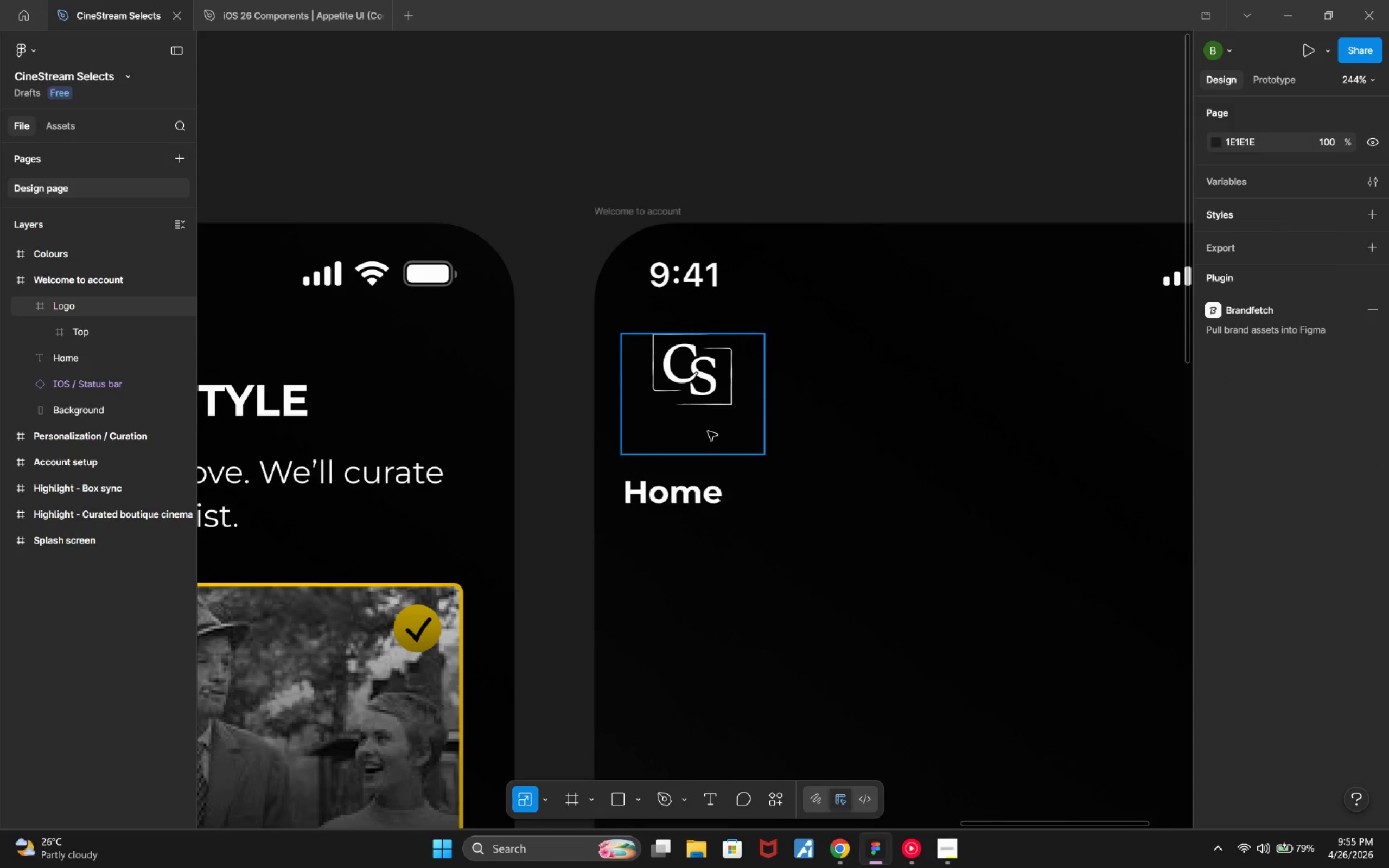 
key(Delete)
 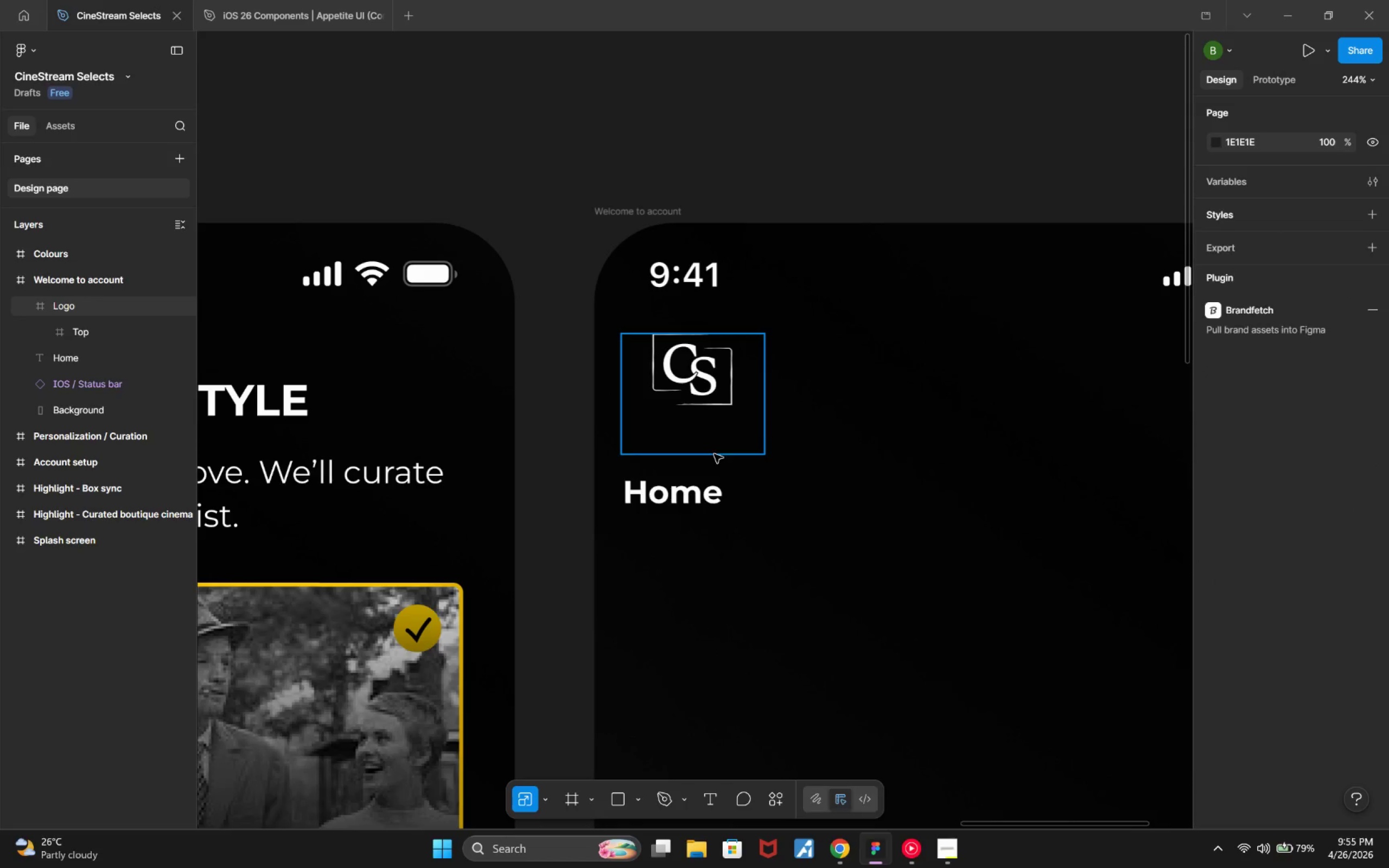 
double_click([714, 454])
 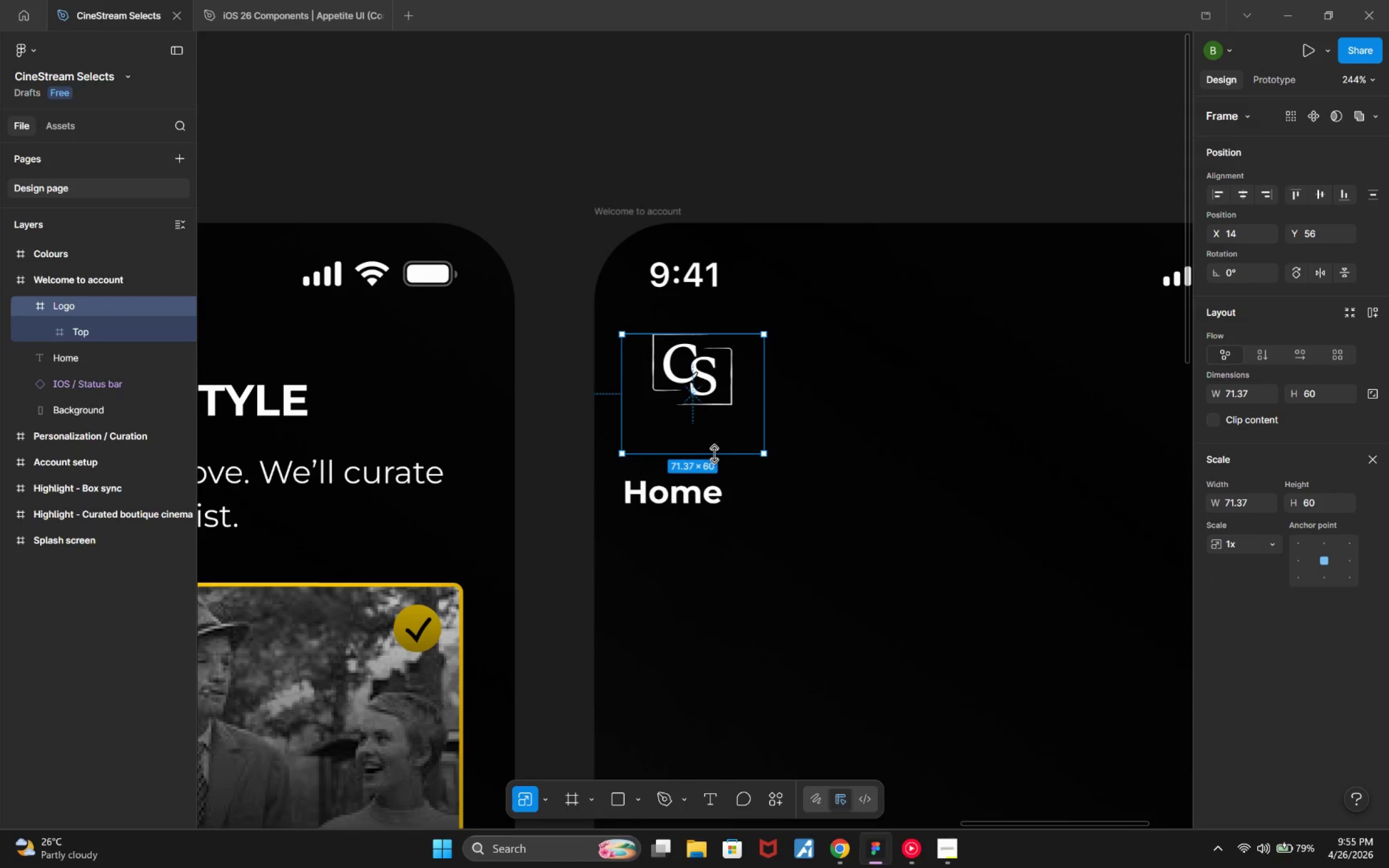 
left_click_drag(start_coordinate=[714, 454], to_coordinate=[709, 417])
 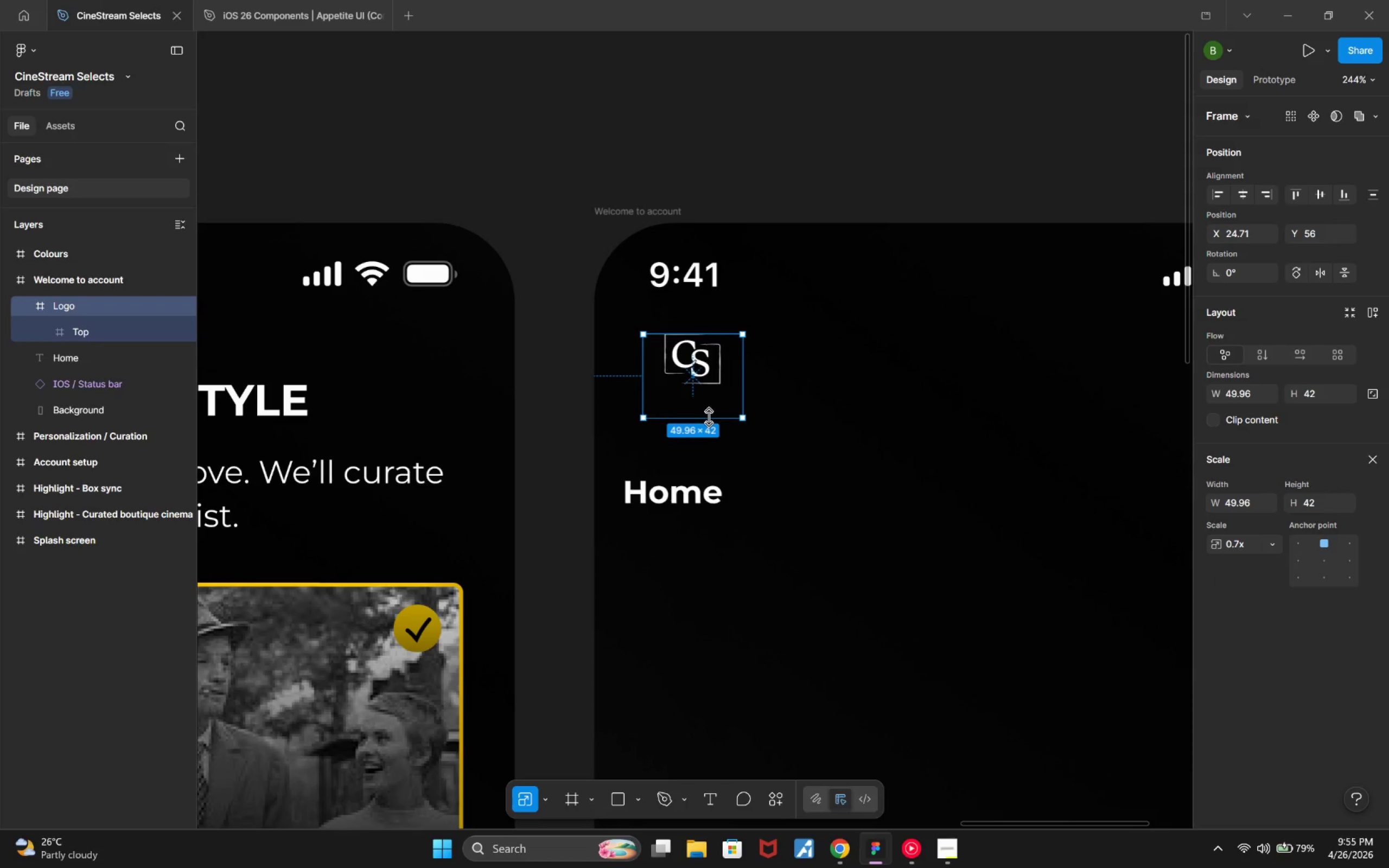 
key(Control+Z)
 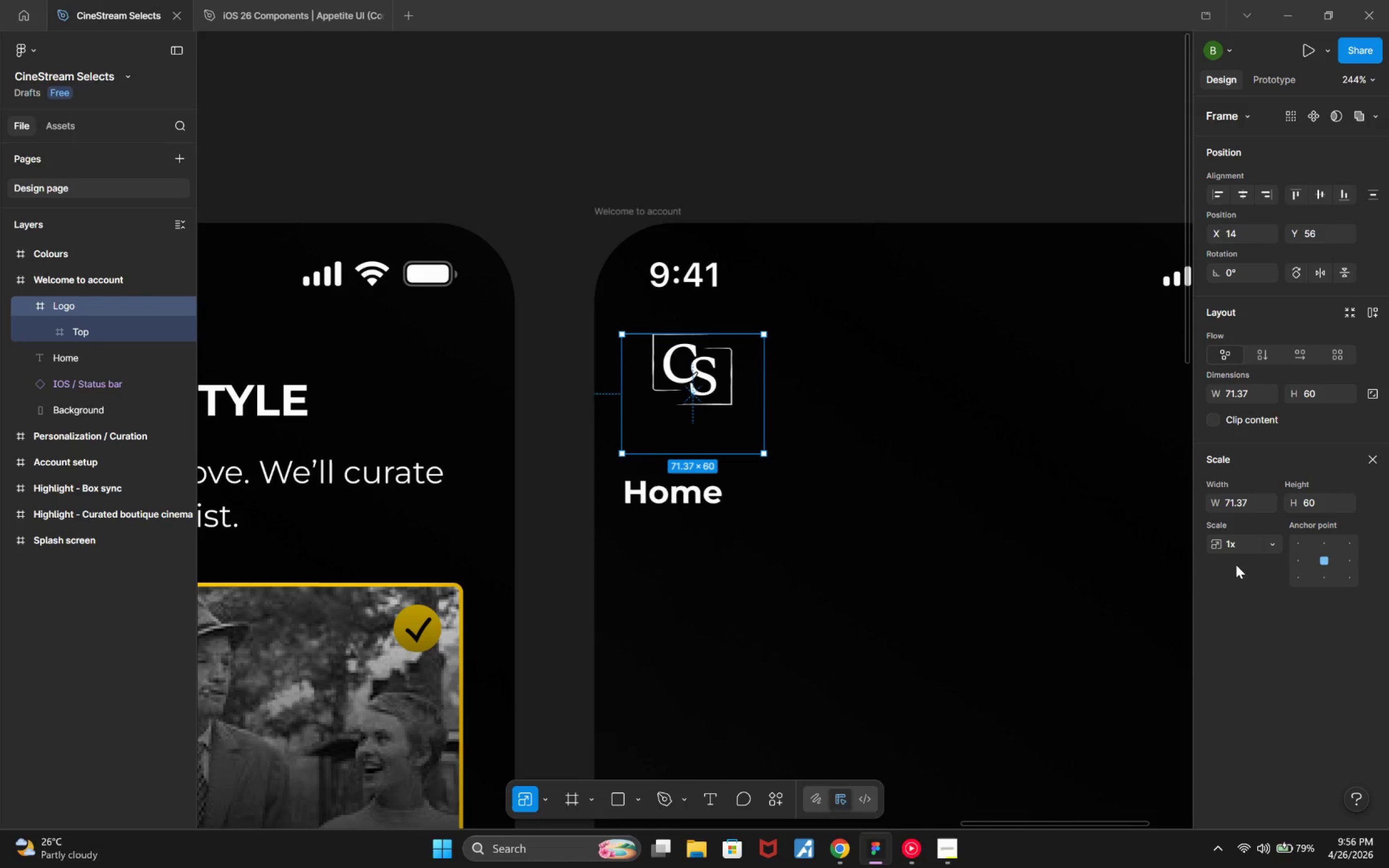 
wait(5.58)
 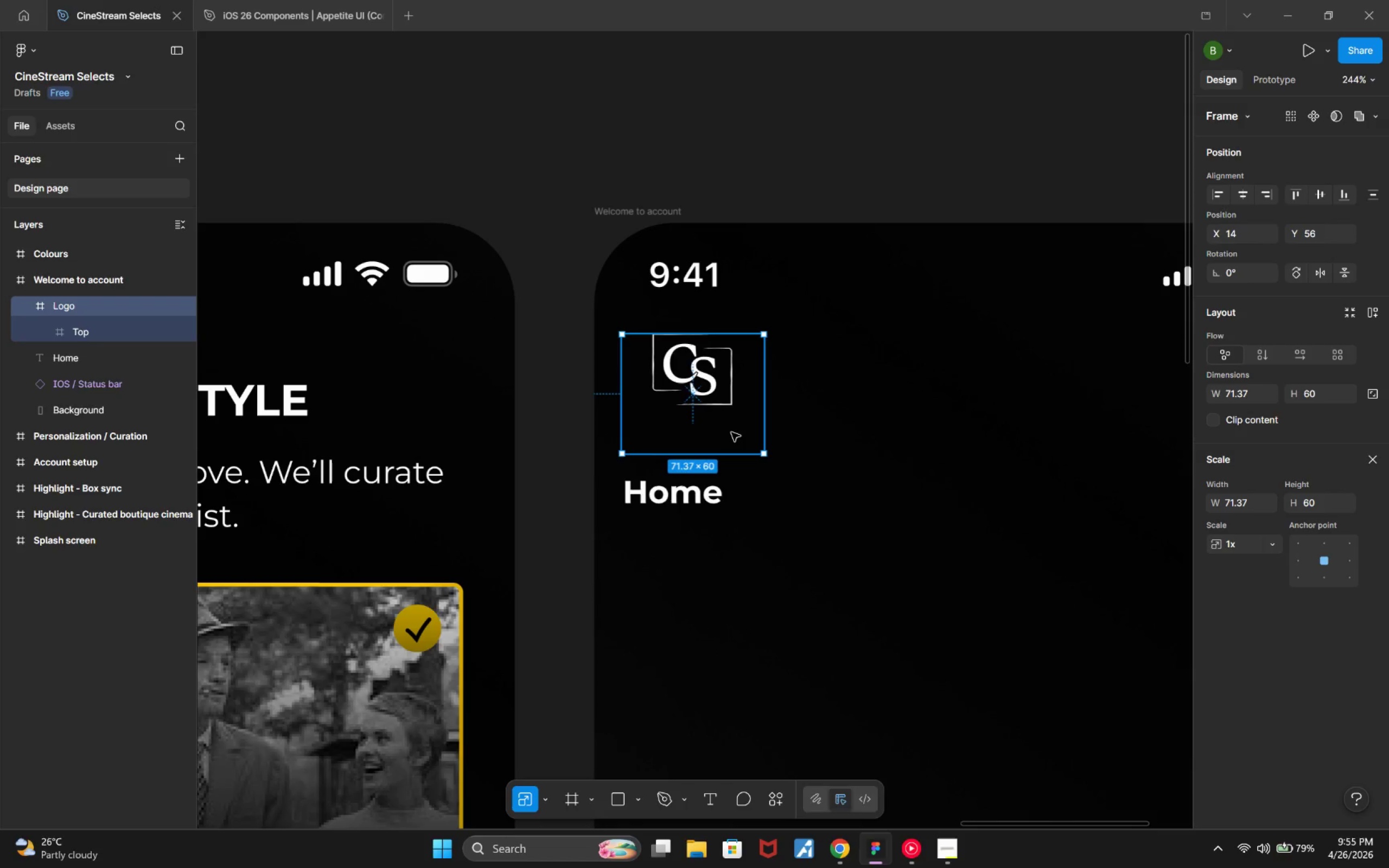 
left_click_drag(start_coordinate=[762, 452], to_coordinate=[755, 450])
 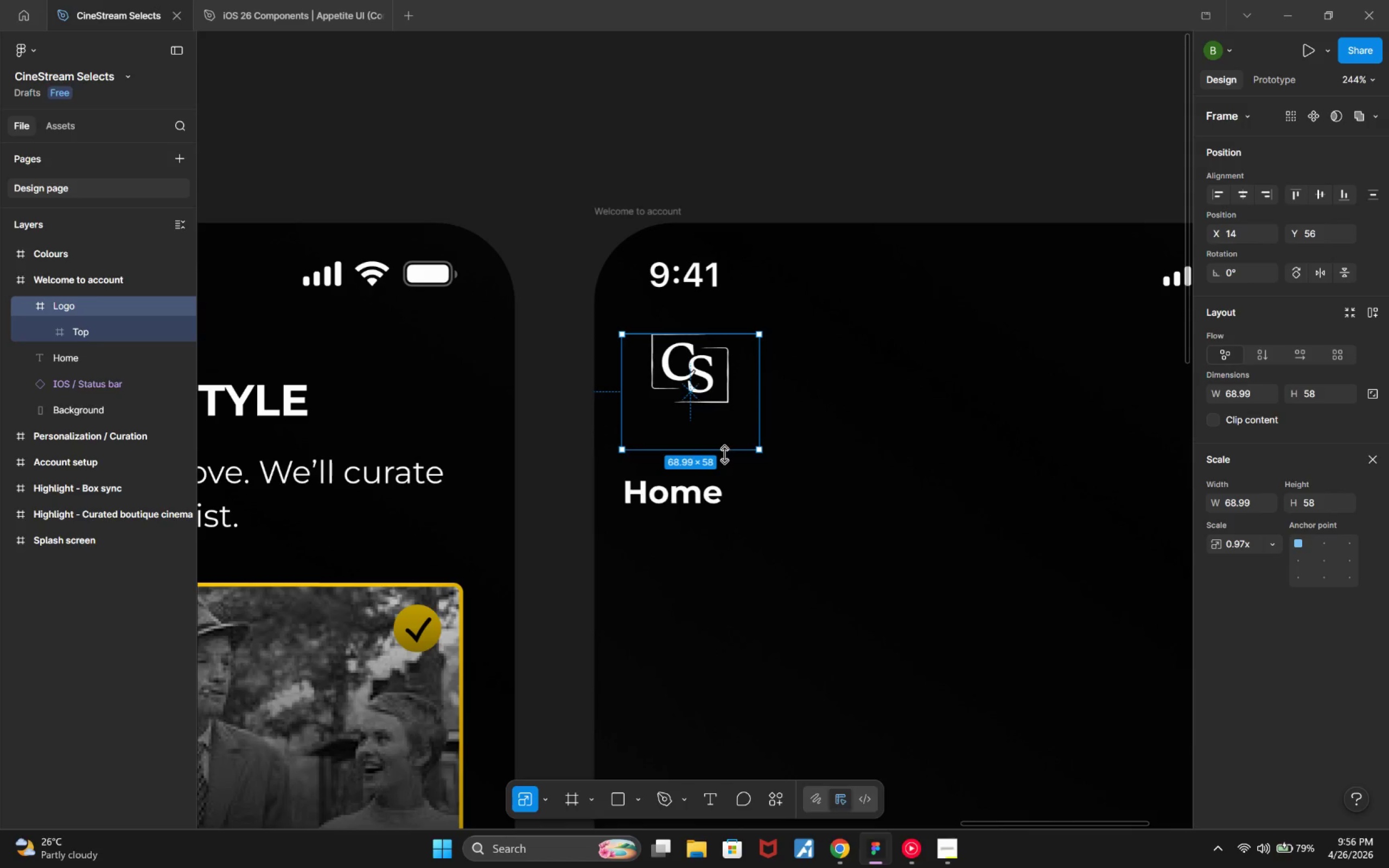 
wait(8.9)
 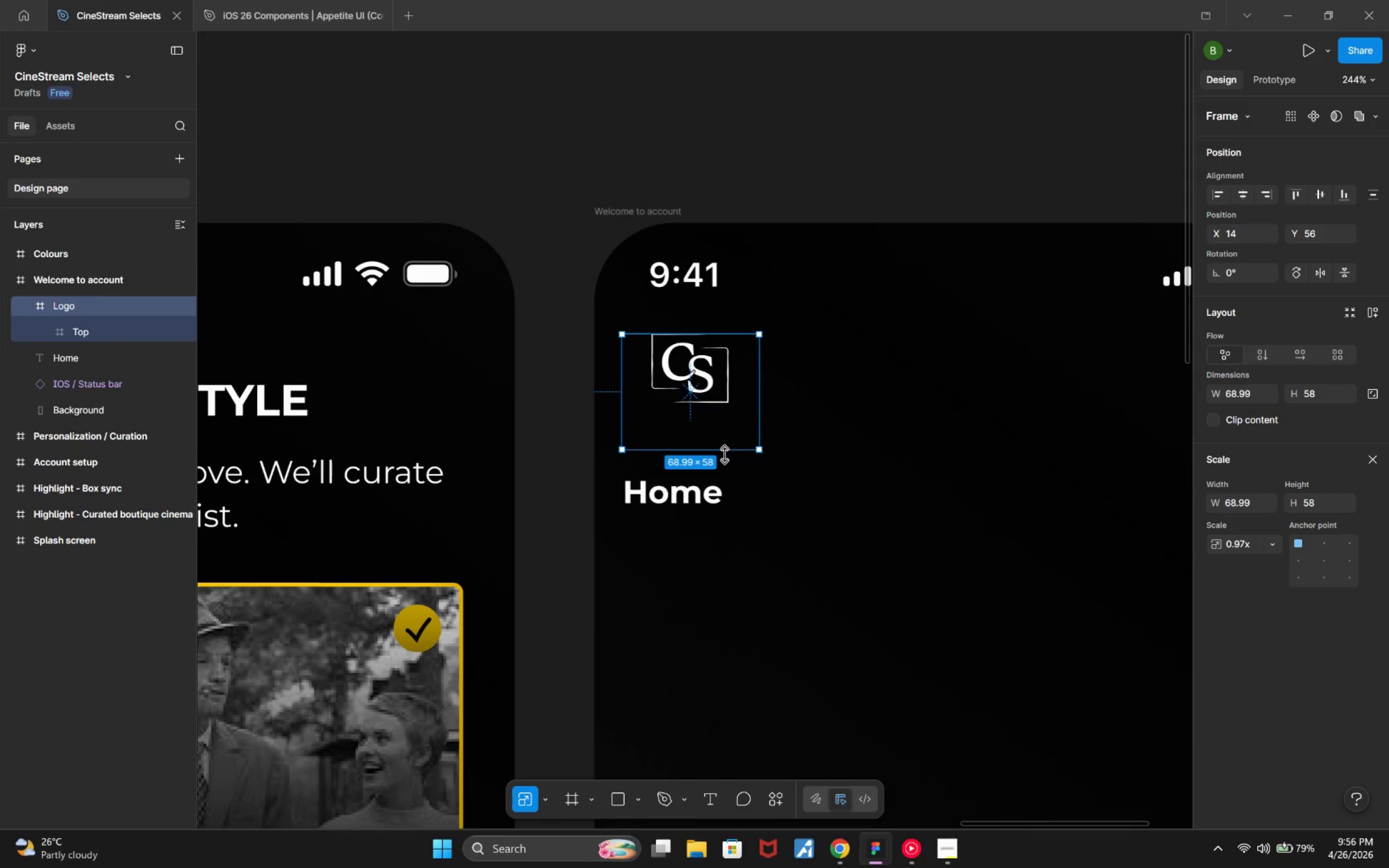 
key(V)
 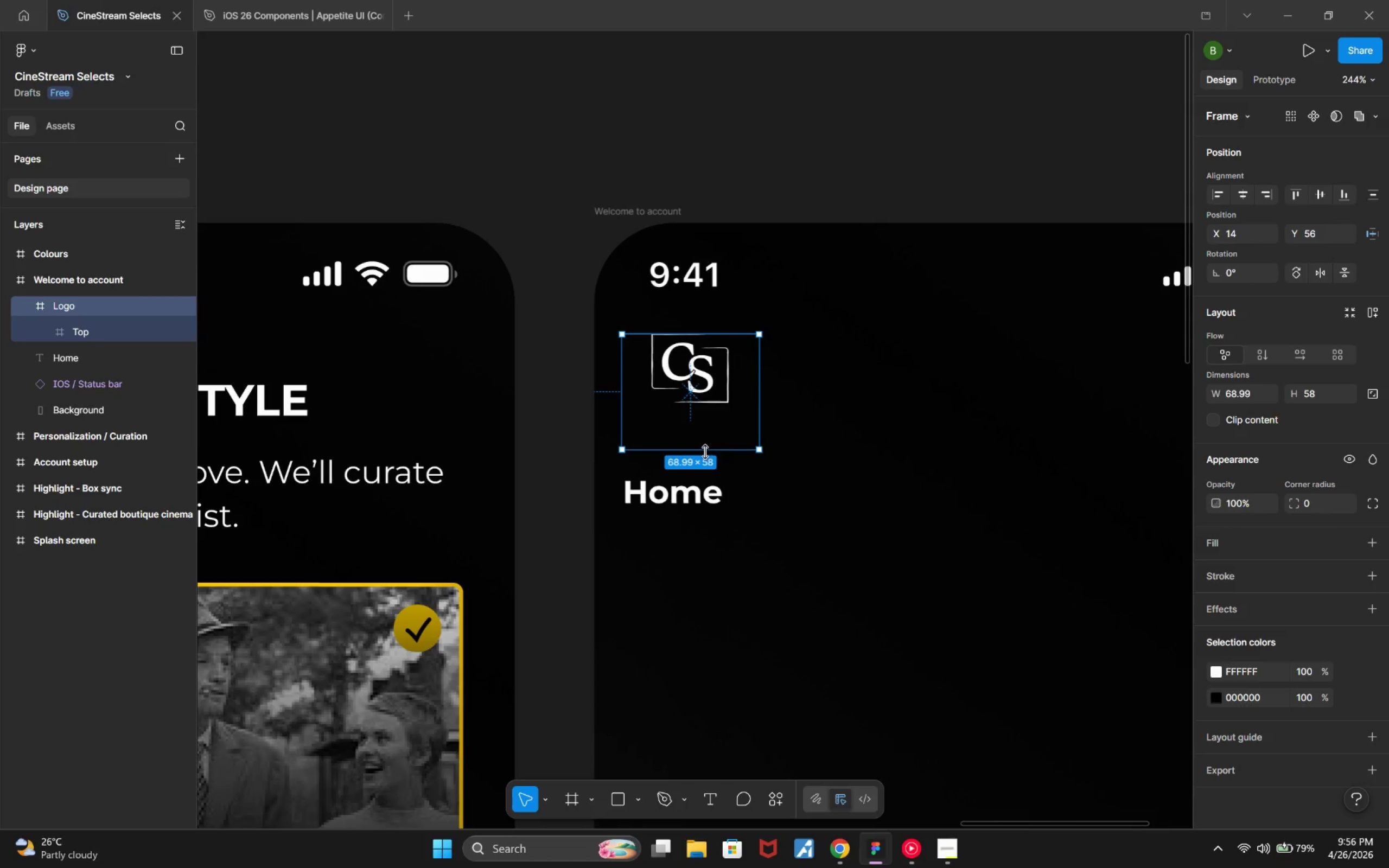 
left_click_drag(start_coordinate=[705, 452], to_coordinate=[696, 406])
 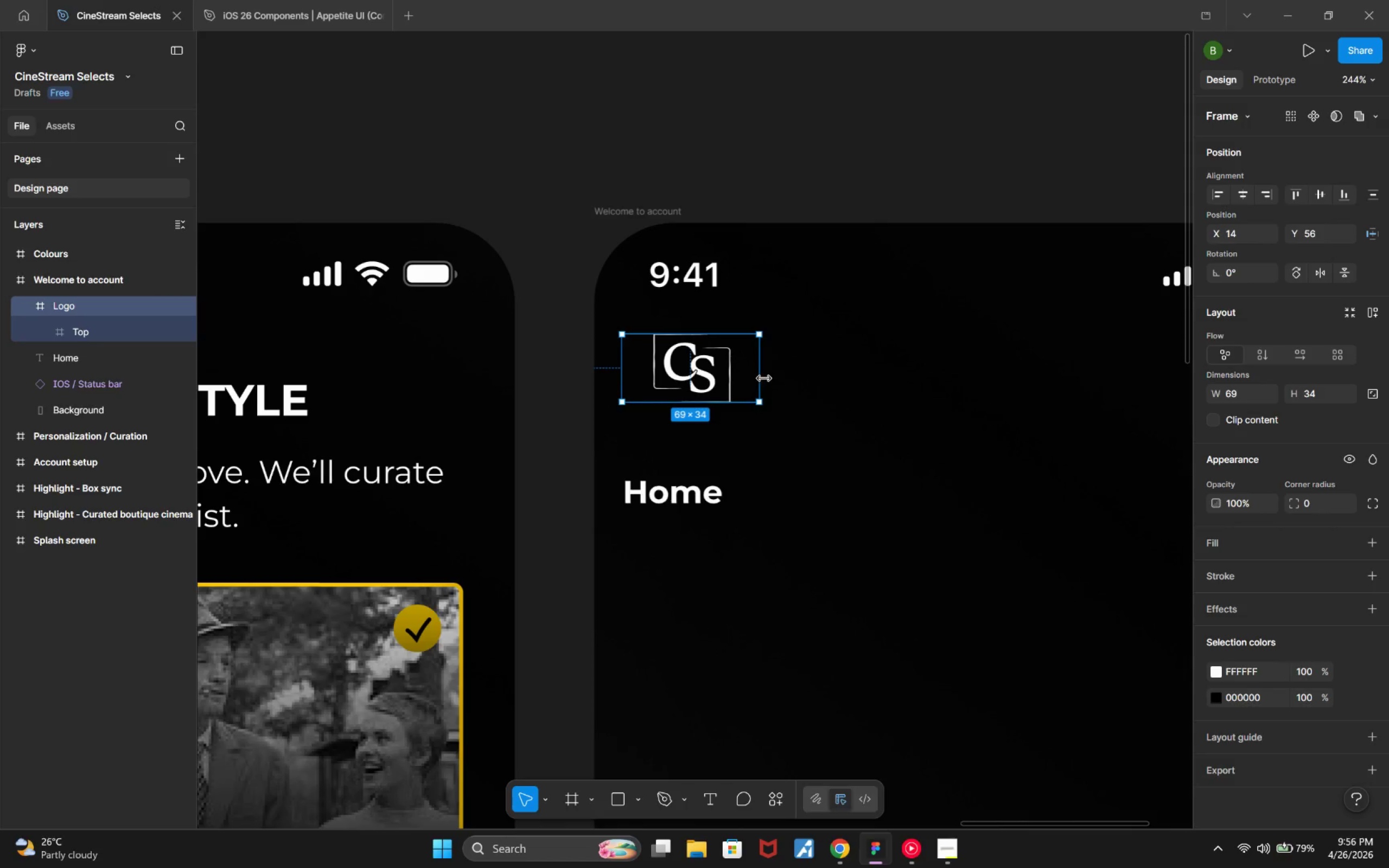 
left_click_drag(start_coordinate=[764, 378], to_coordinate=[696, 371])
 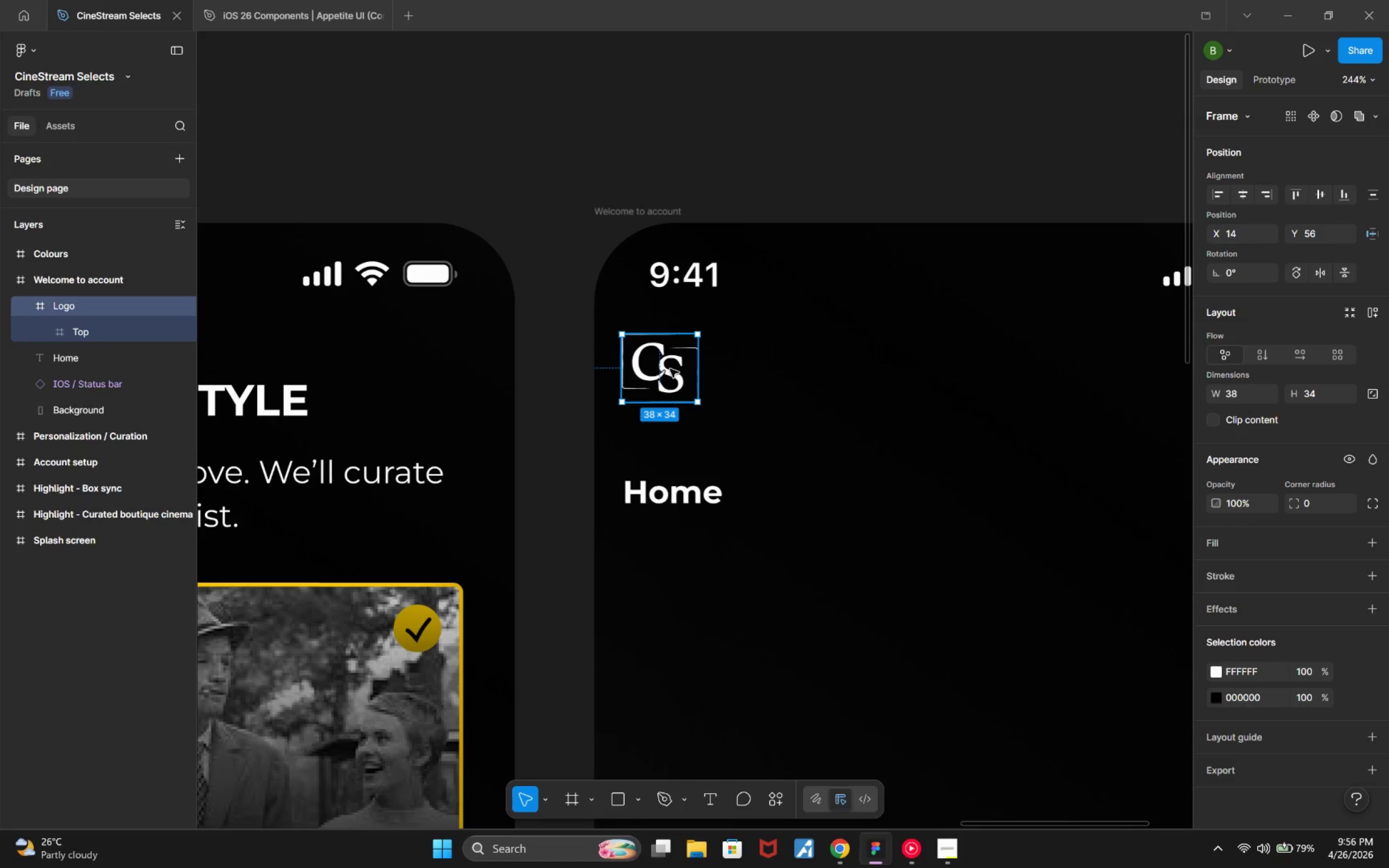 
left_click_drag(start_coordinate=[667, 369], to_coordinate=[688, 353])
 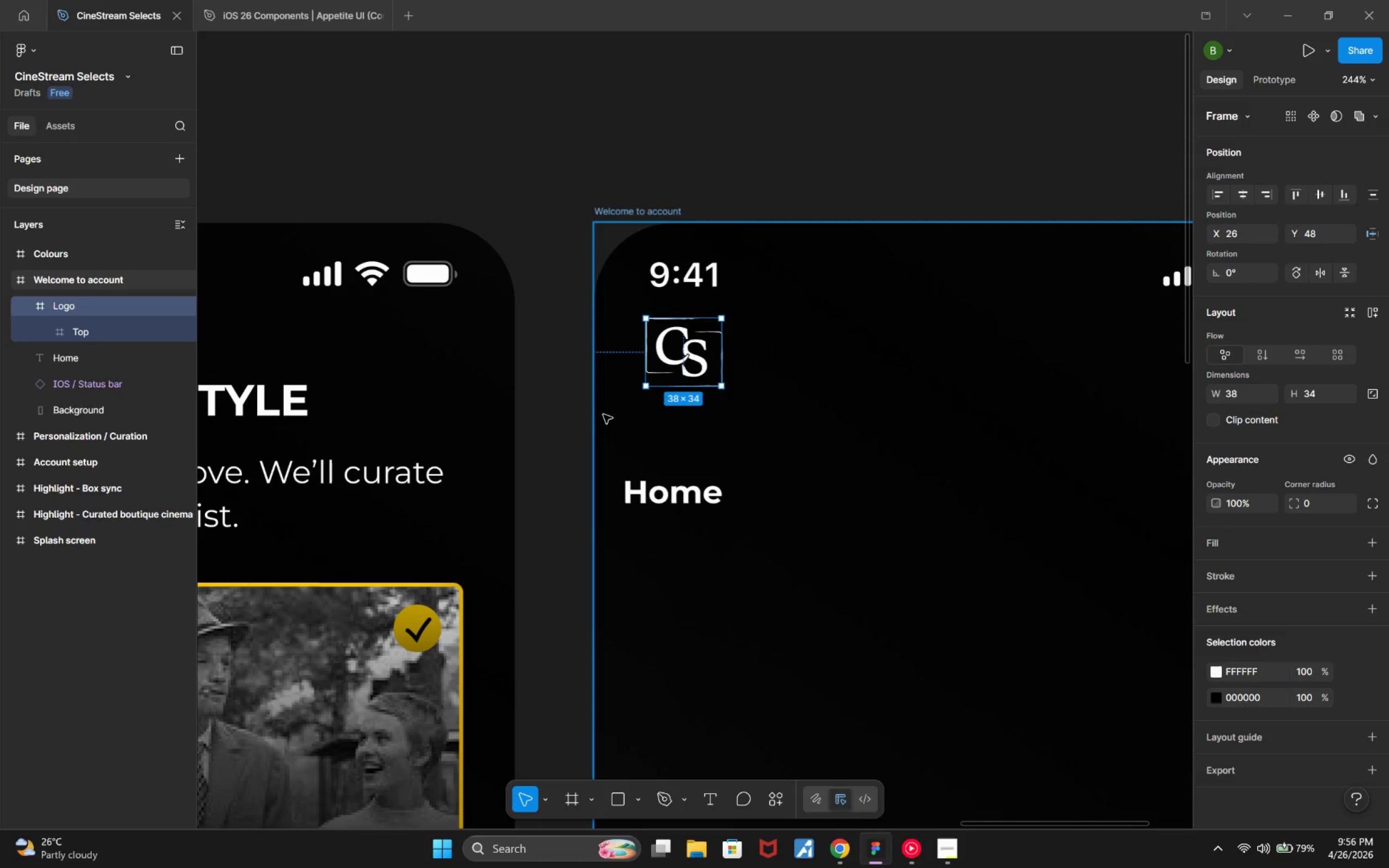 
hold_key(key=ArrowLeft, duration=0.9)
 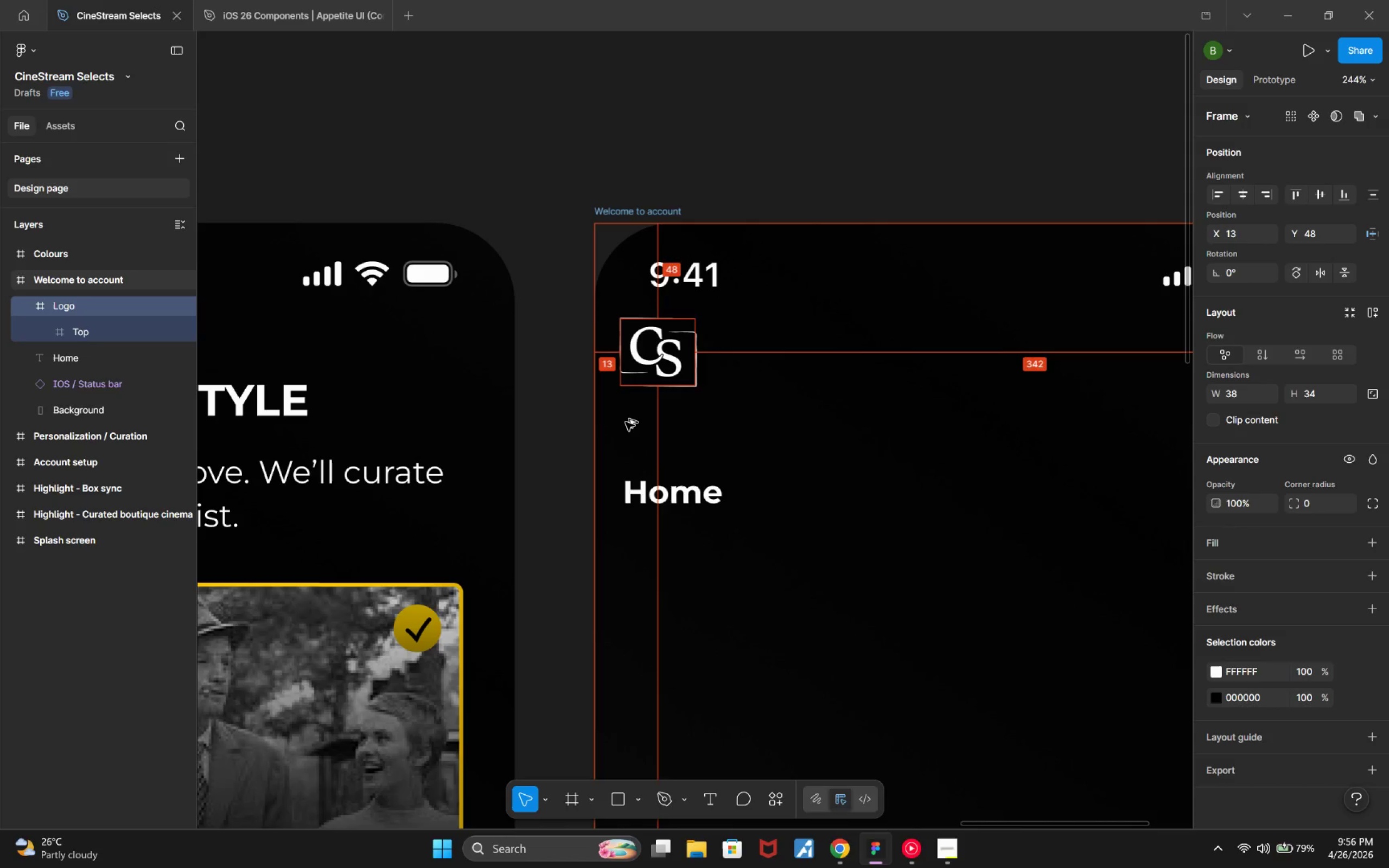 
key(Alt+ArrowRight)
 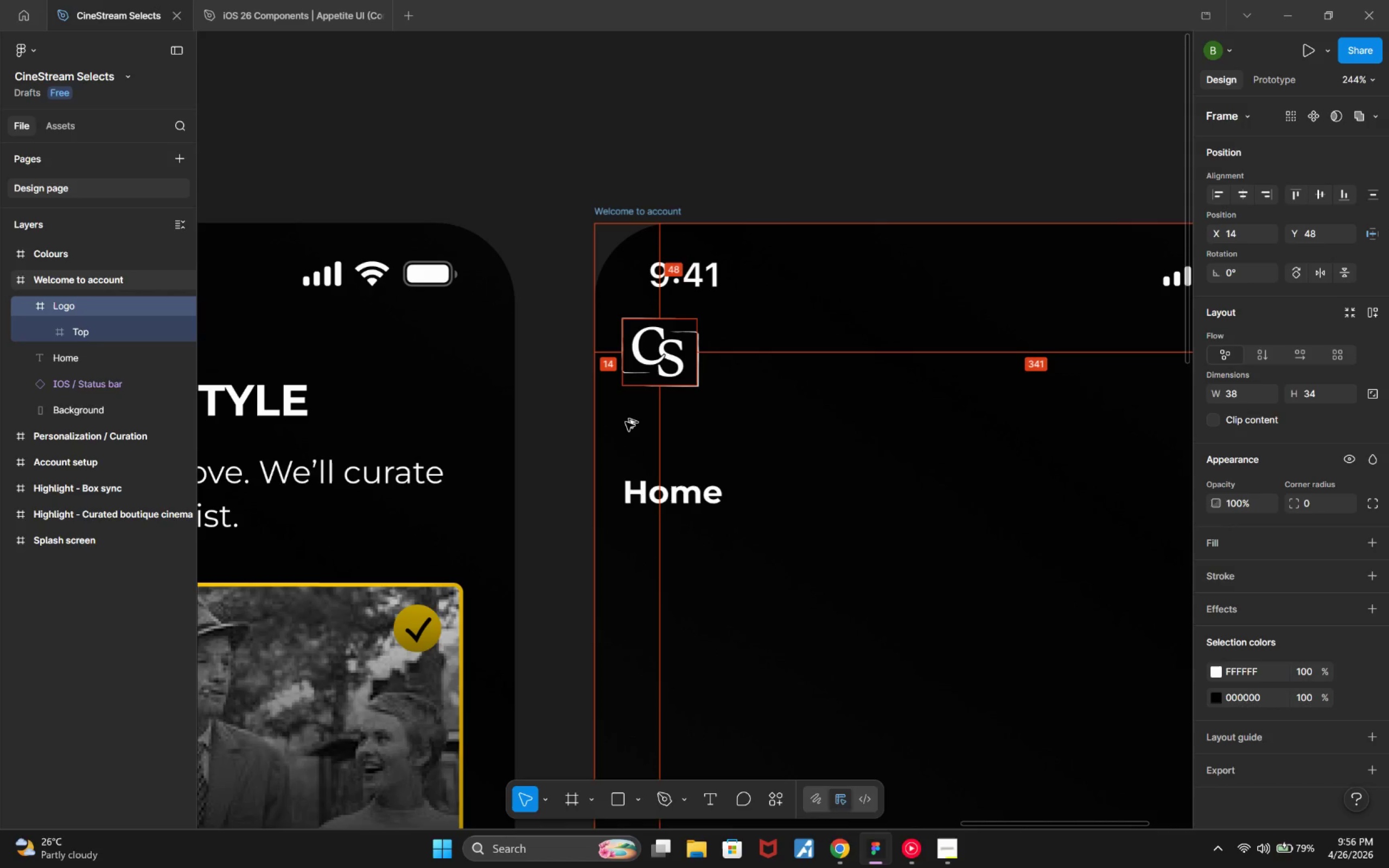 
key(Alt+ArrowUp)
 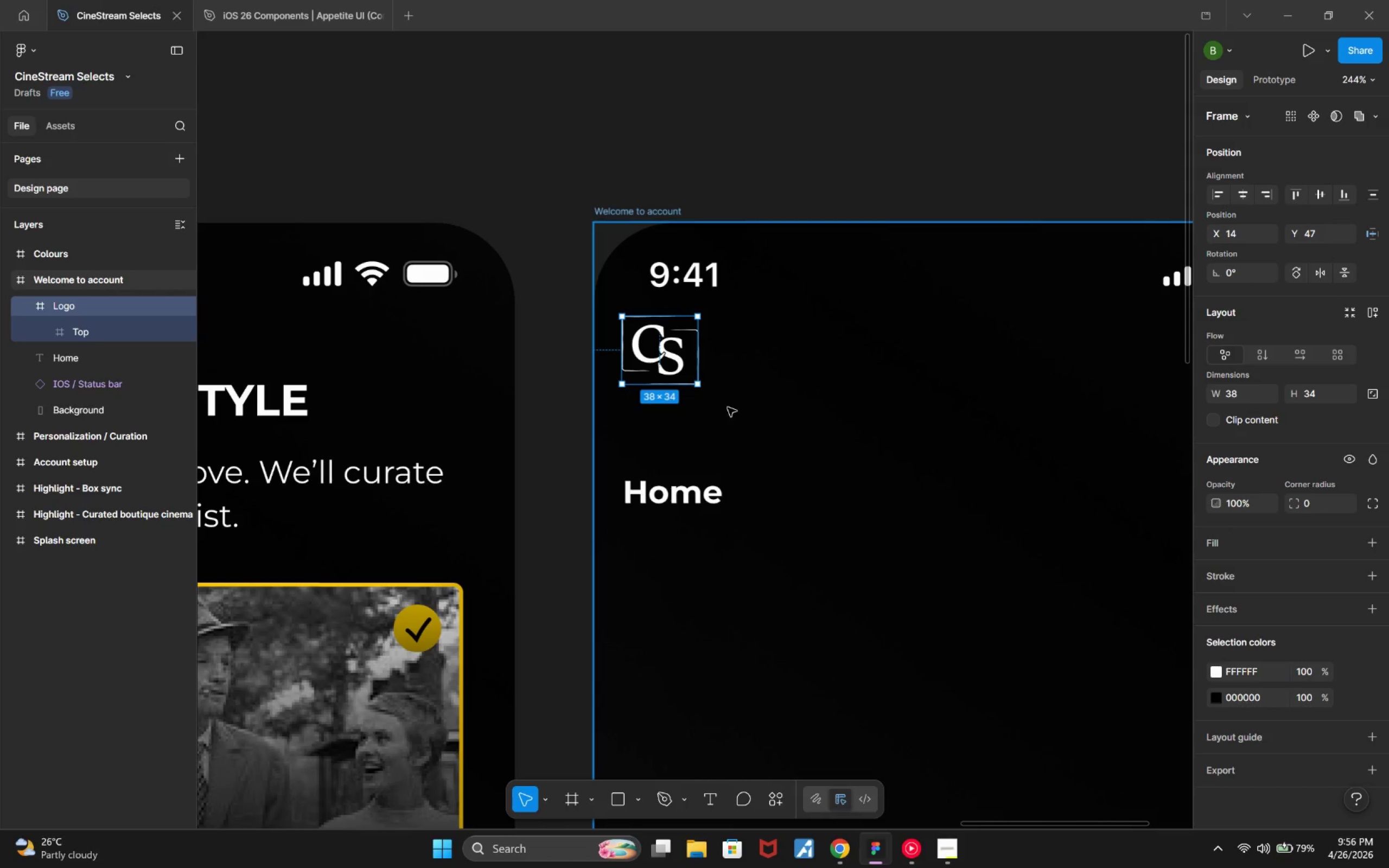 
key(Alt+ArrowDown)
 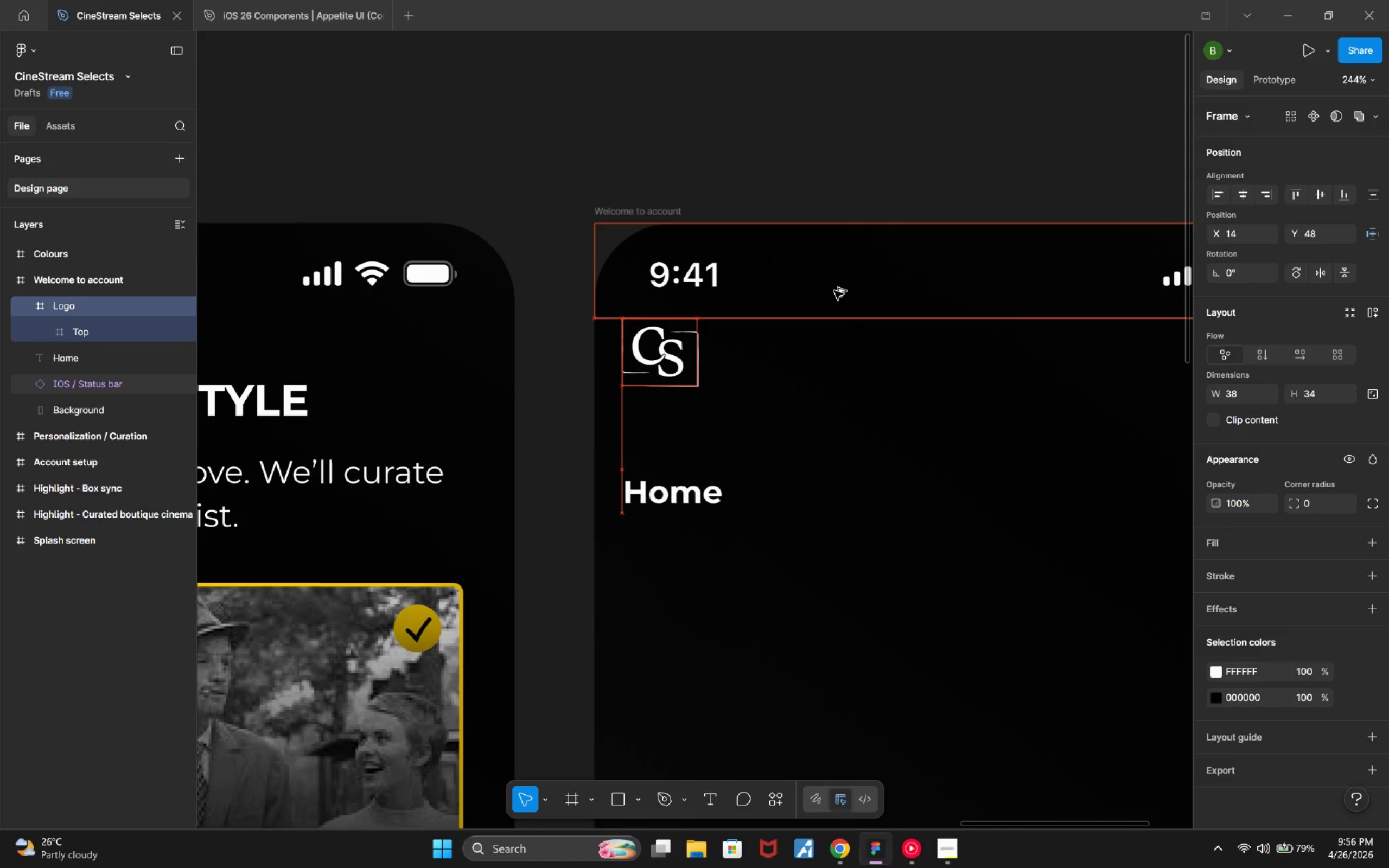 
key(Alt+ArrowDown)
 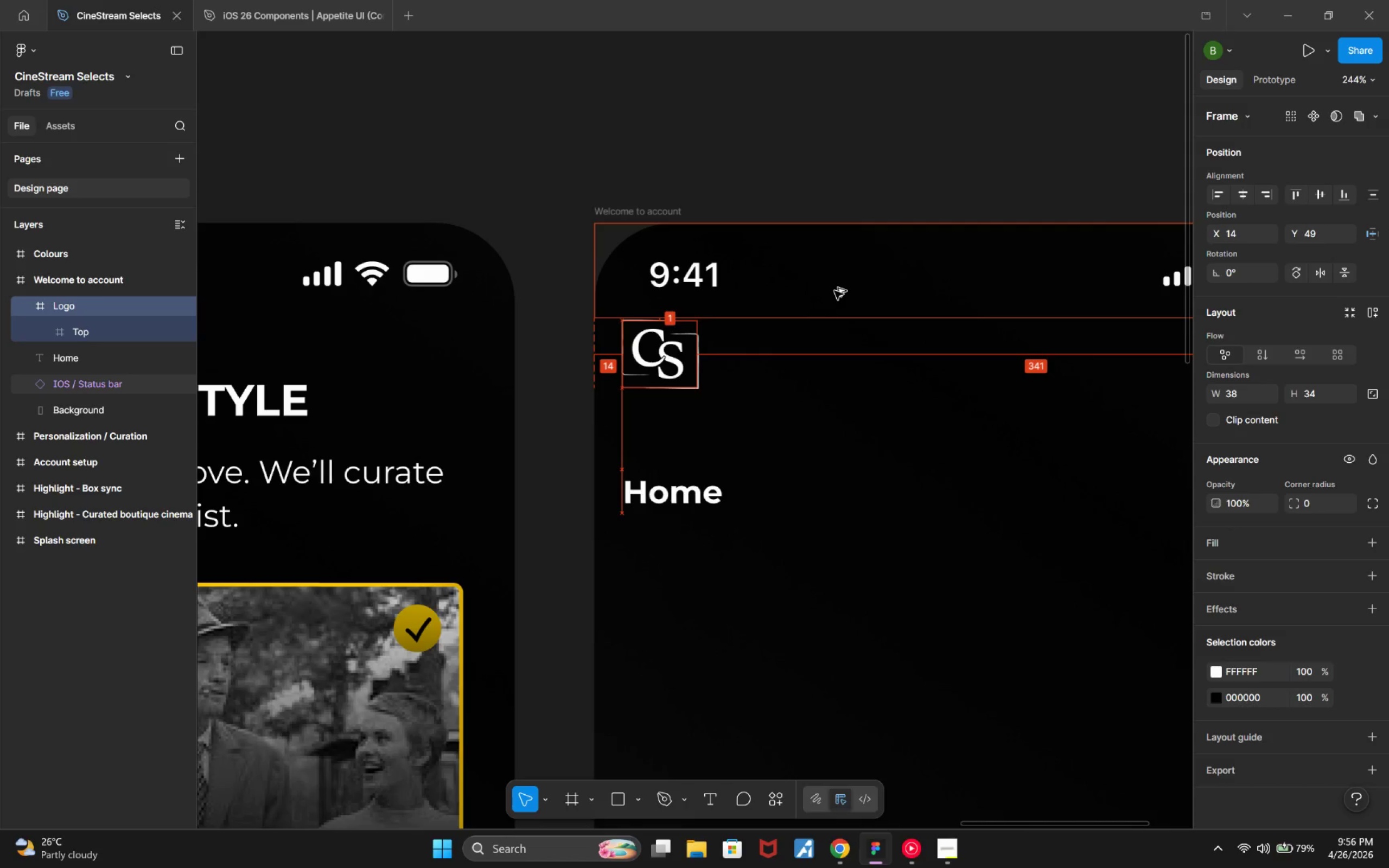 
key(Alt+ArrowDown)
 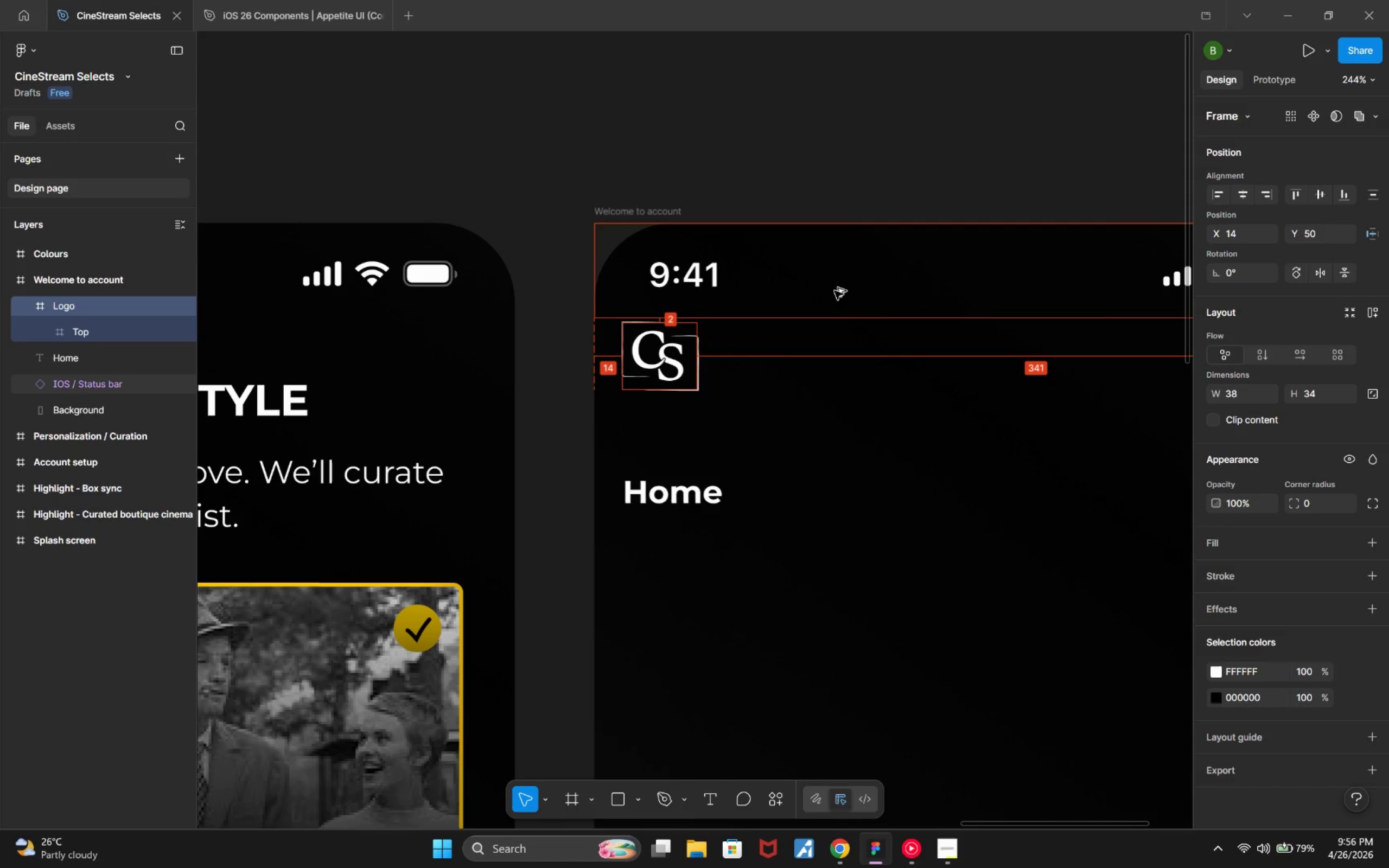 
key(Alt+ArrowUp)
 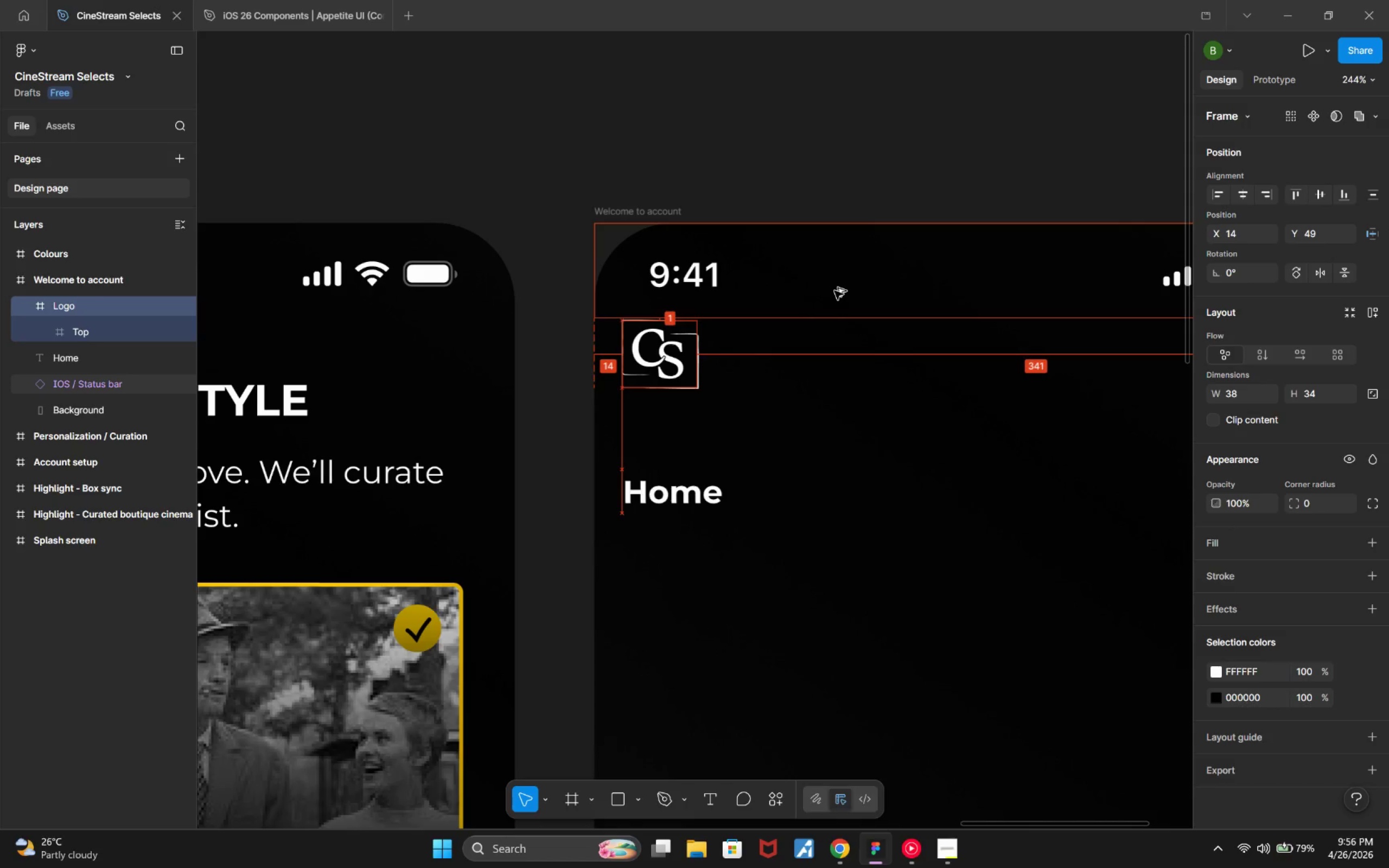 
key(Alt+ArrowUp)
 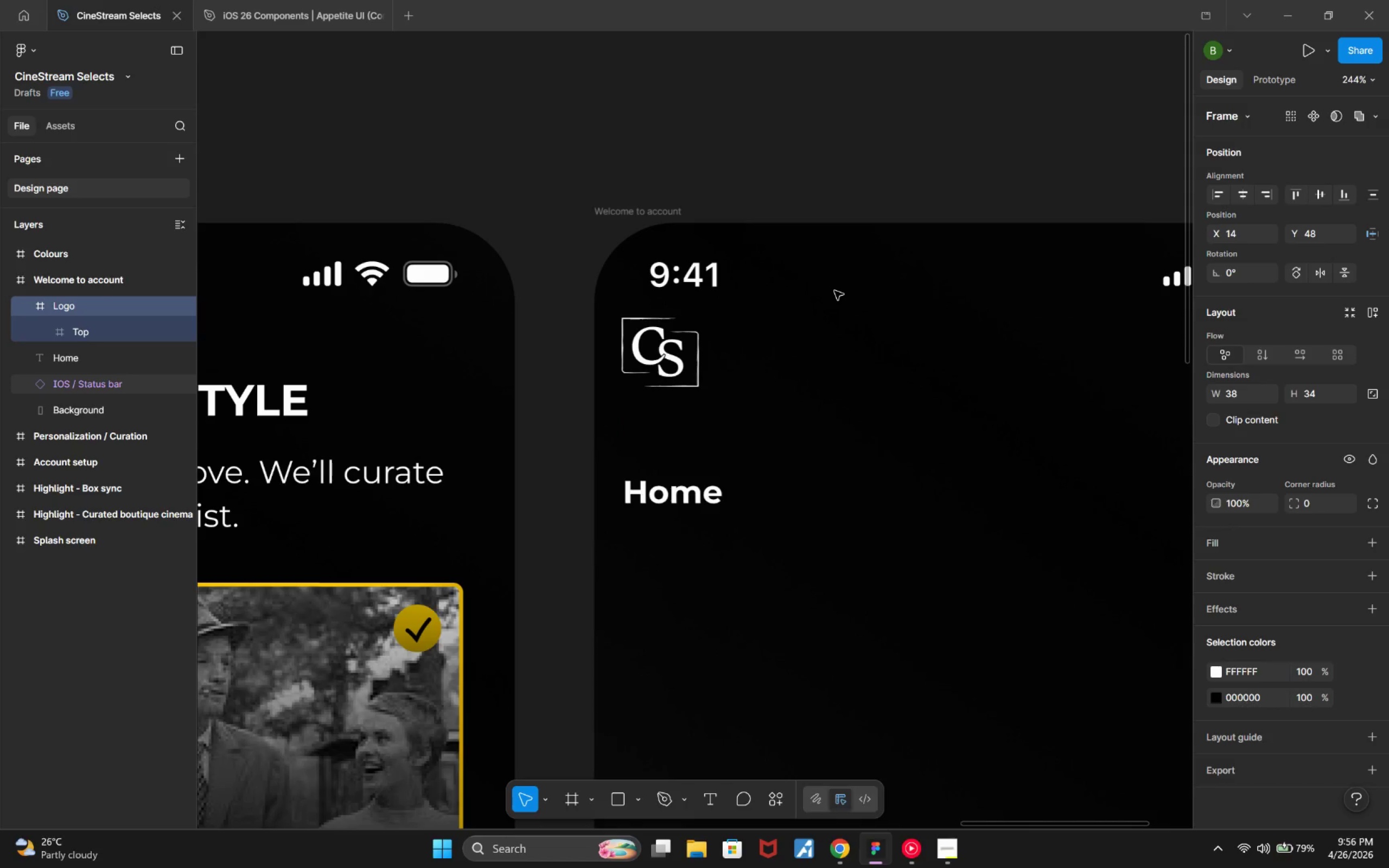 
hold_key(key=AltLeft, duration=0.71)
 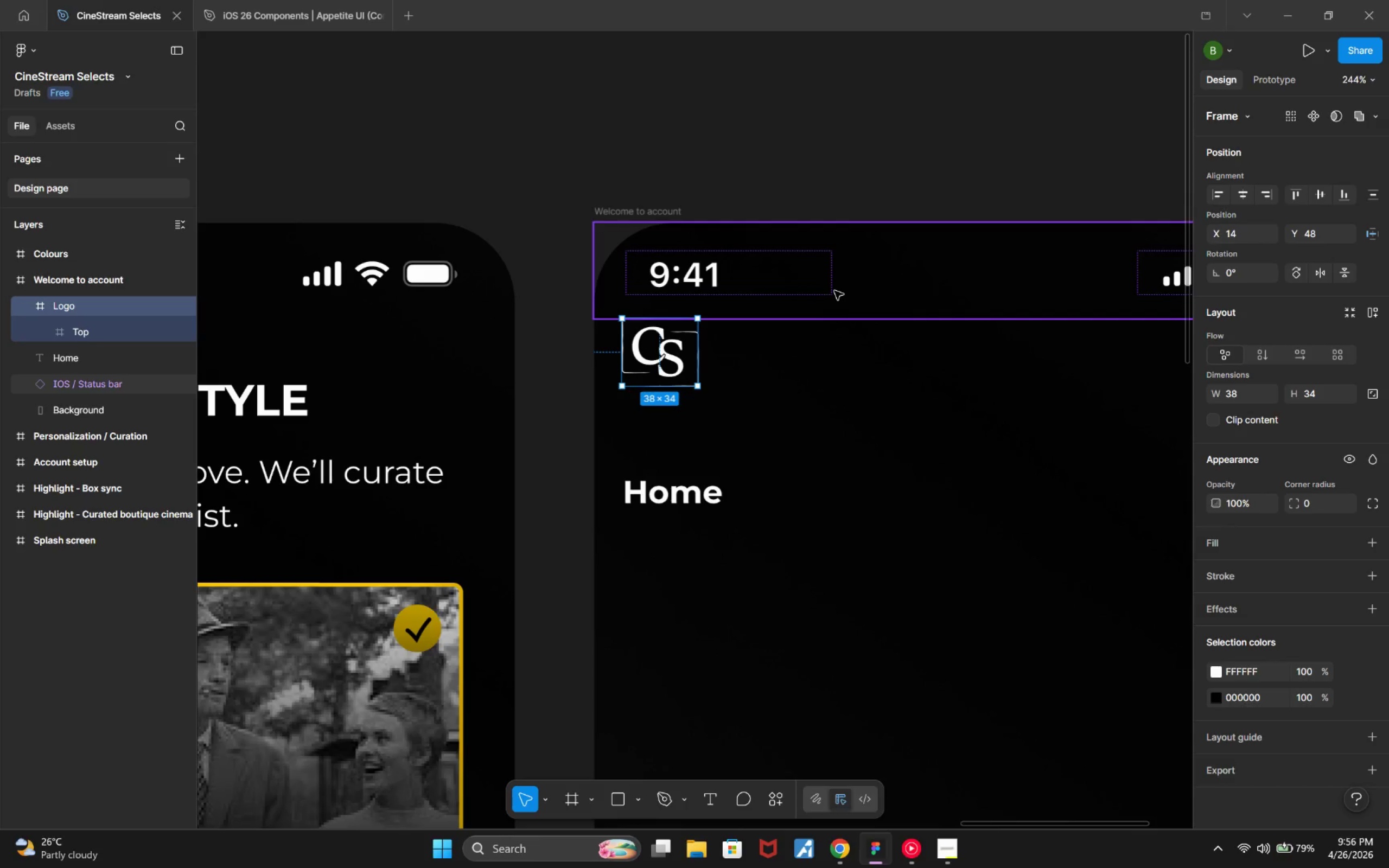 
hold_key(key=ControlLeft, duration=0.57)
scroll: coordinate [817, 455], scroll_direction: down, amount: 6.0
 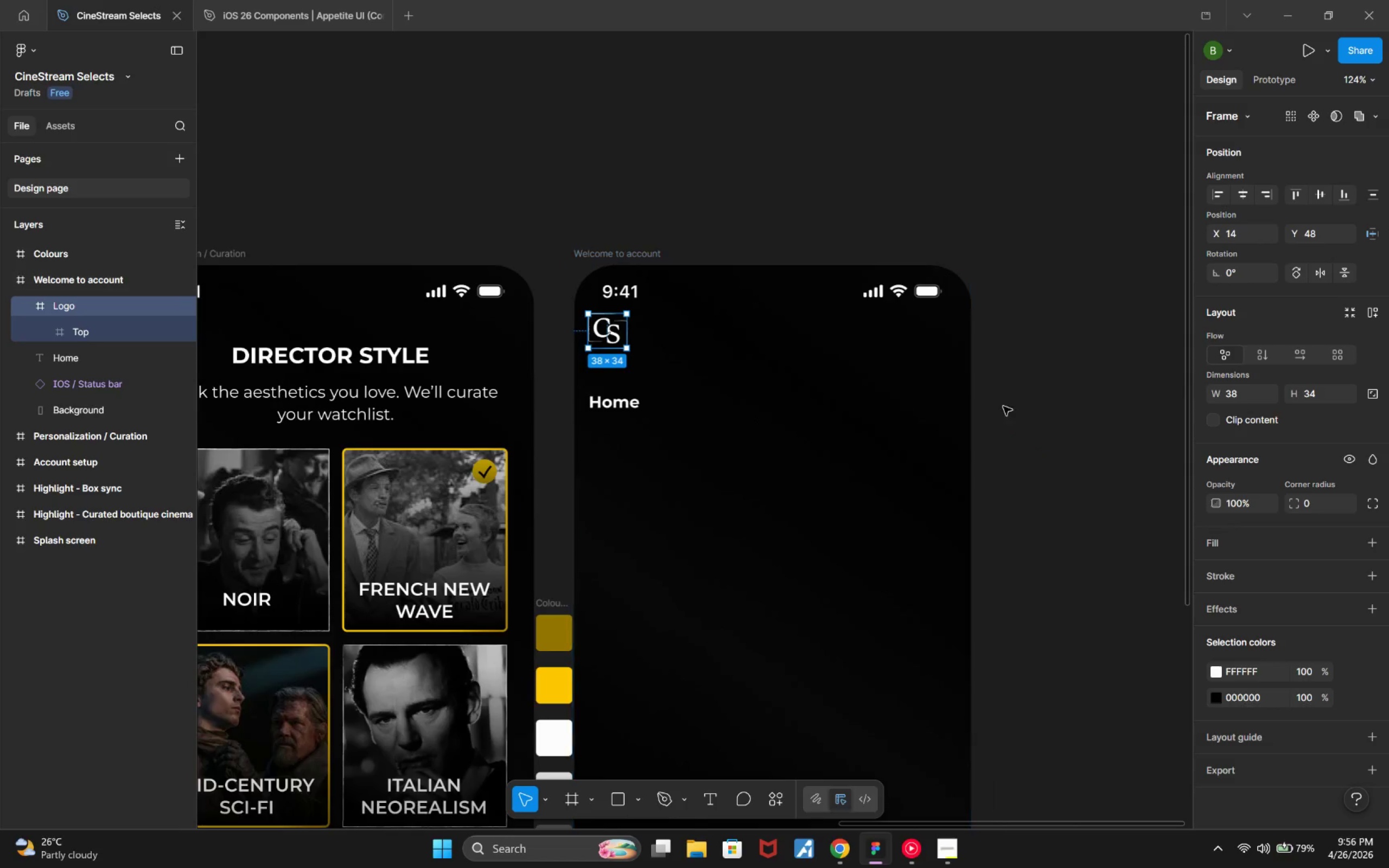 
left_click([1081, 428])
 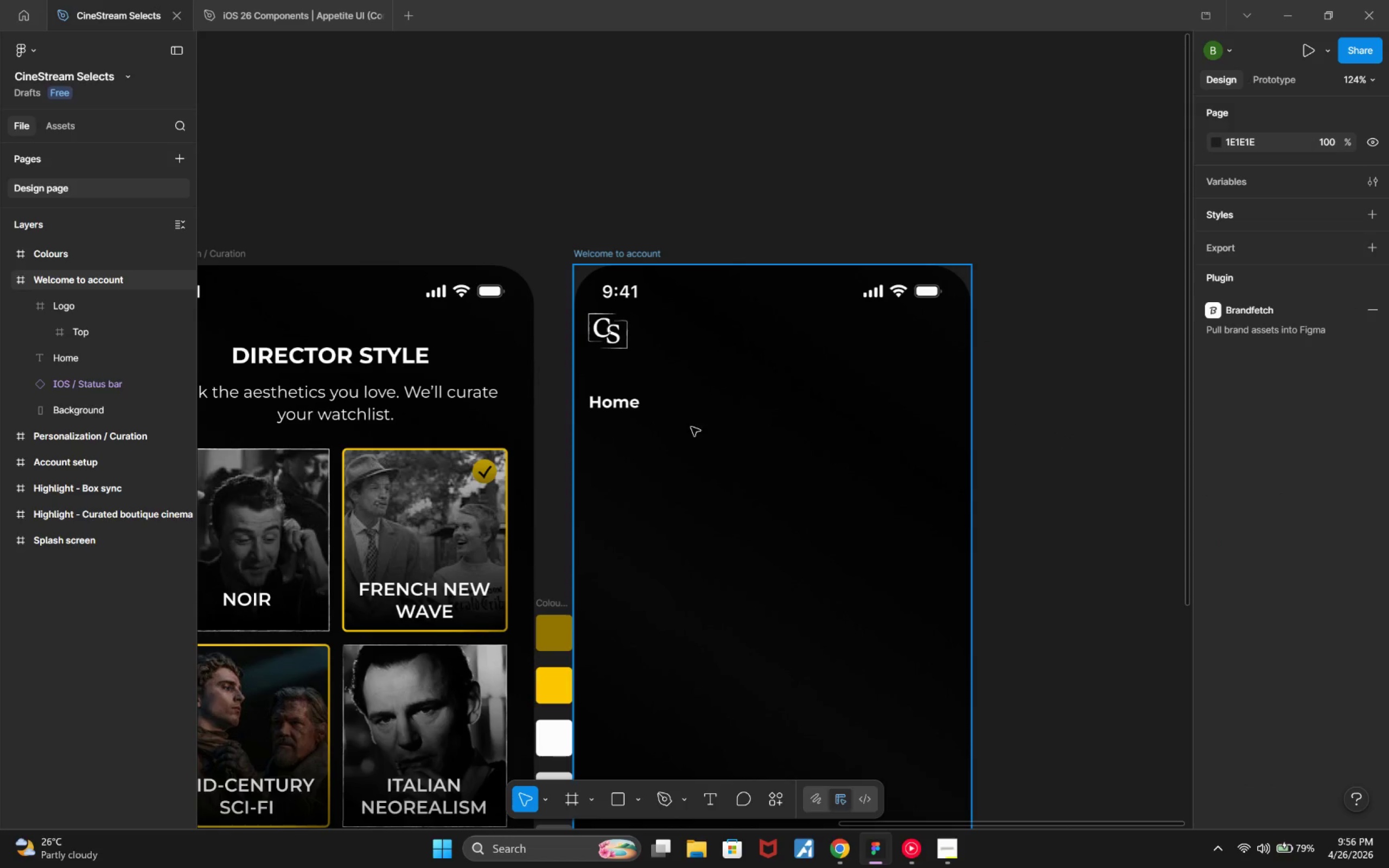 
hold_key(key=AltLeft, duration=1.9)
 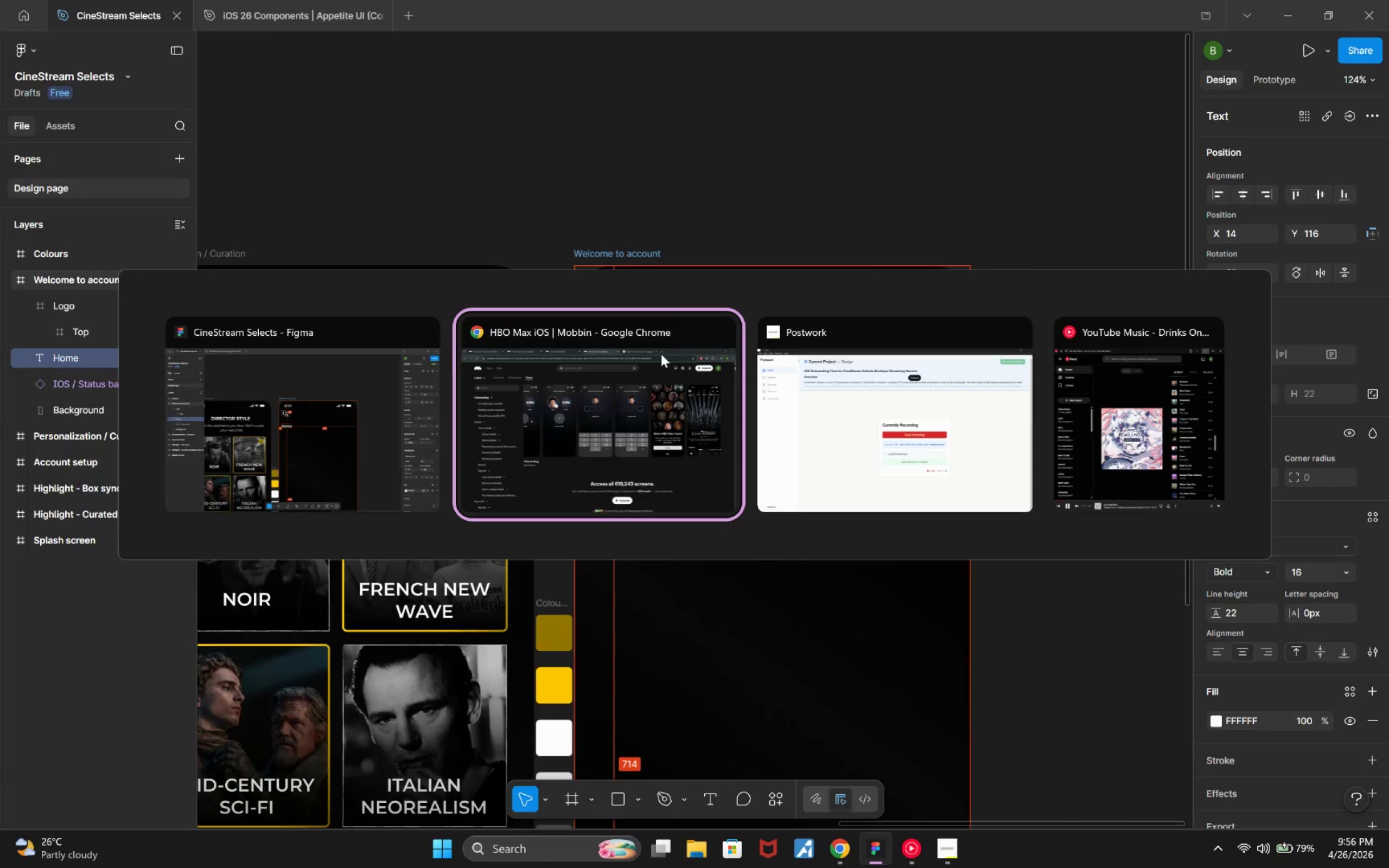 
hold_key(key=ArrowUp, duration=0.71)
 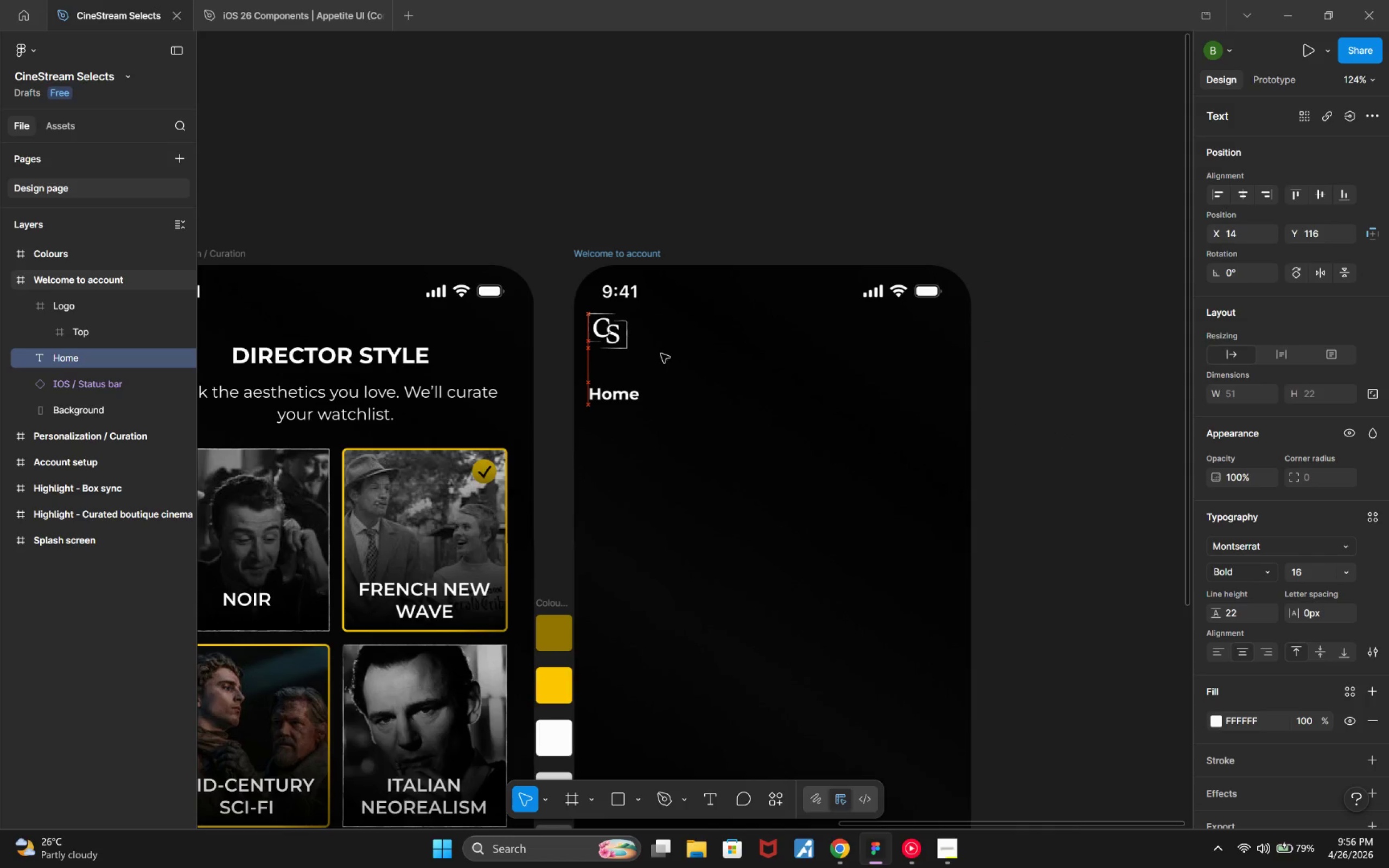 
key(Alt+Tab)
 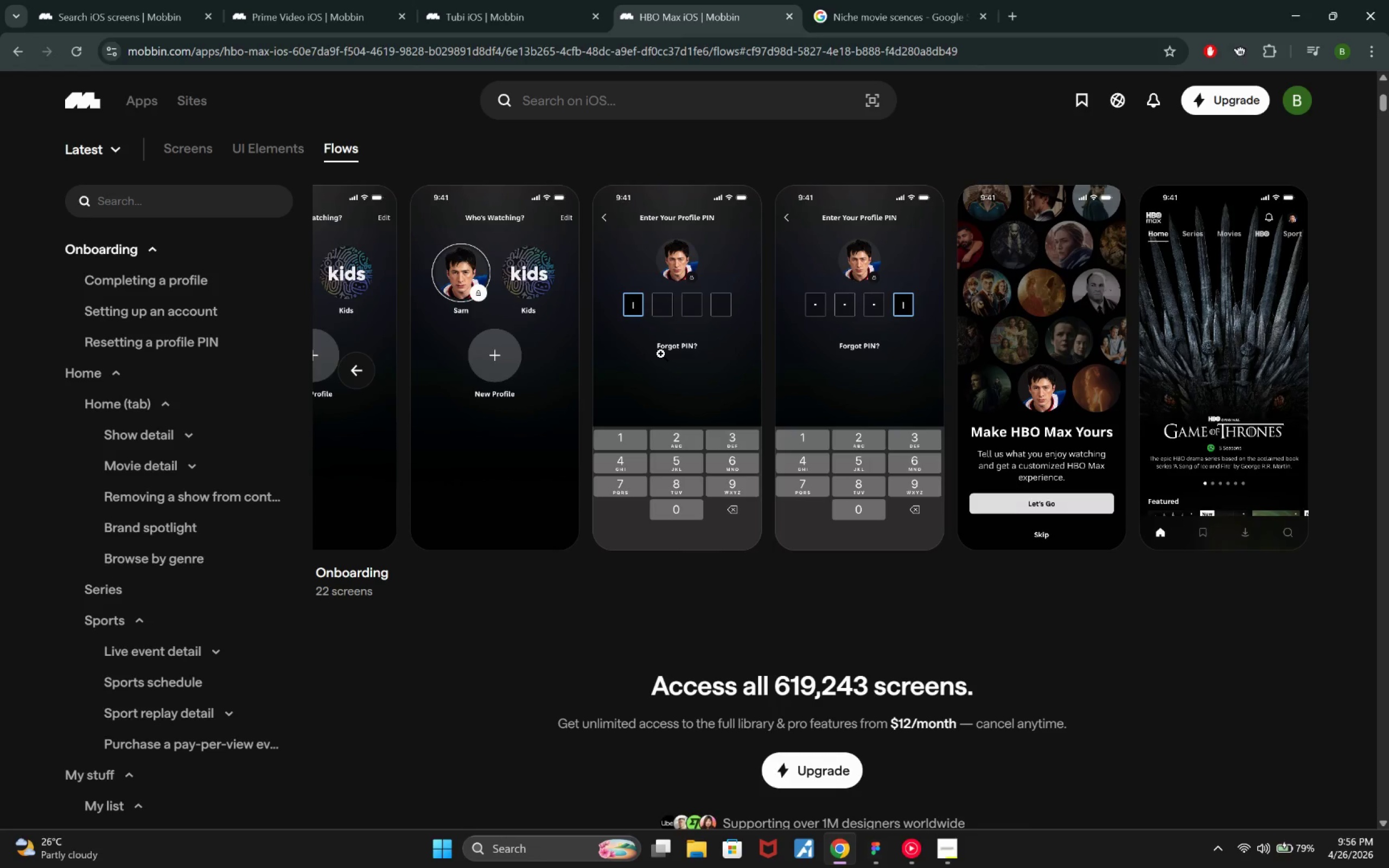 
key(Alt+Tab)
 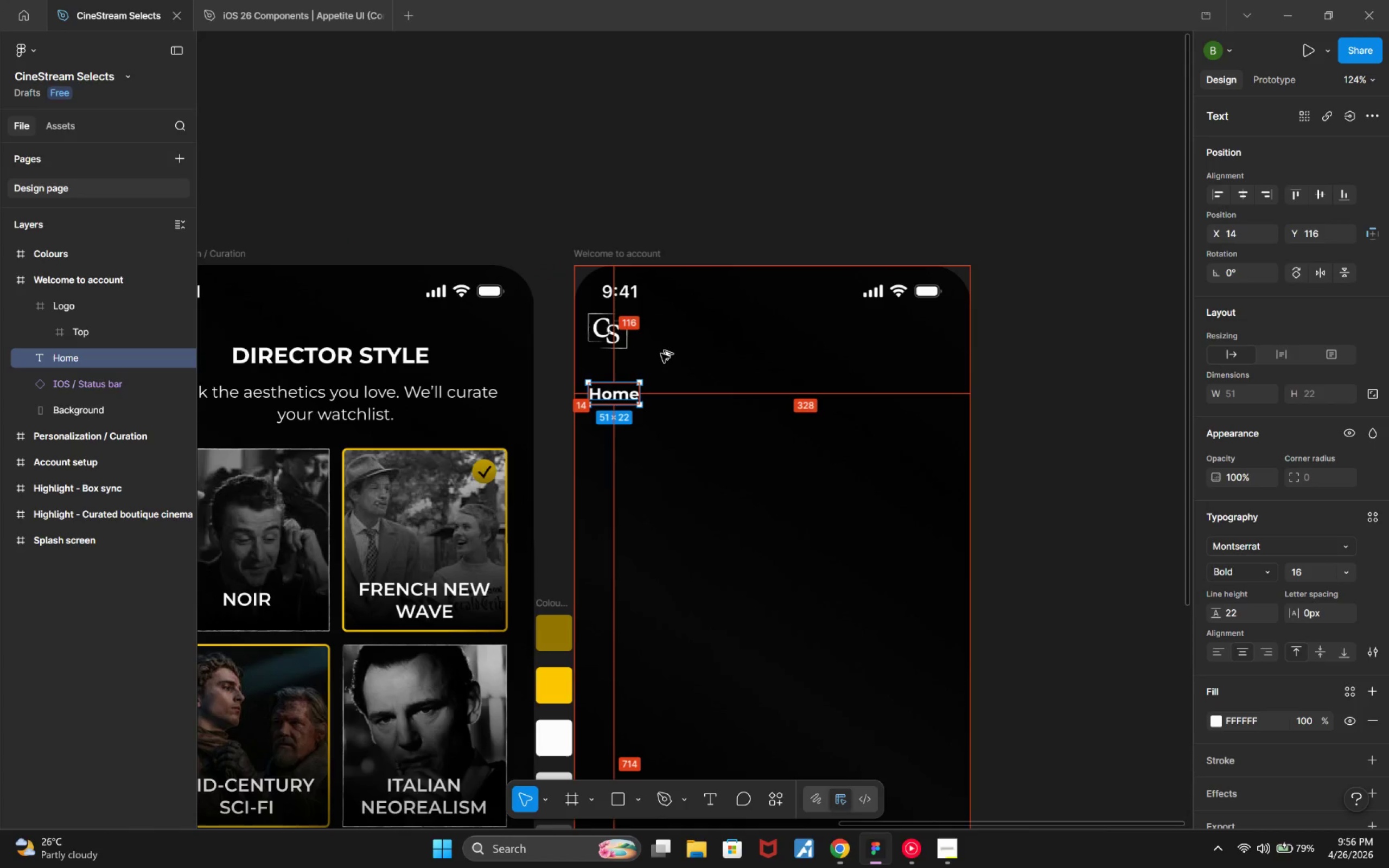 
hold_key(key=ControlLeft, duration=1.48)
scroll: coordinate [665, 357], scroll_direction: down, amount: 4.0
 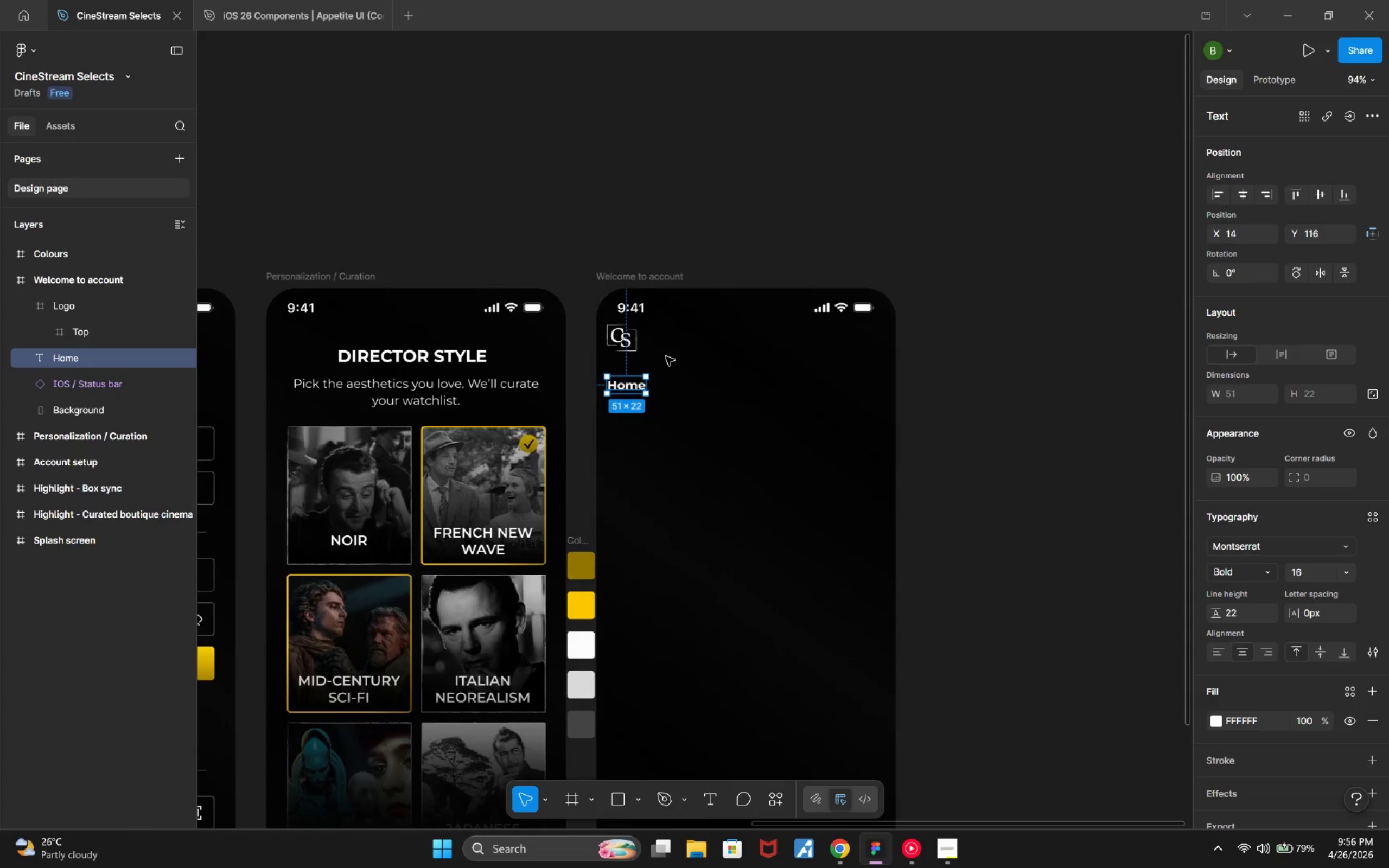 
scroll: coordinate [666, 356], scroll_direction: up, amount: 4.0
 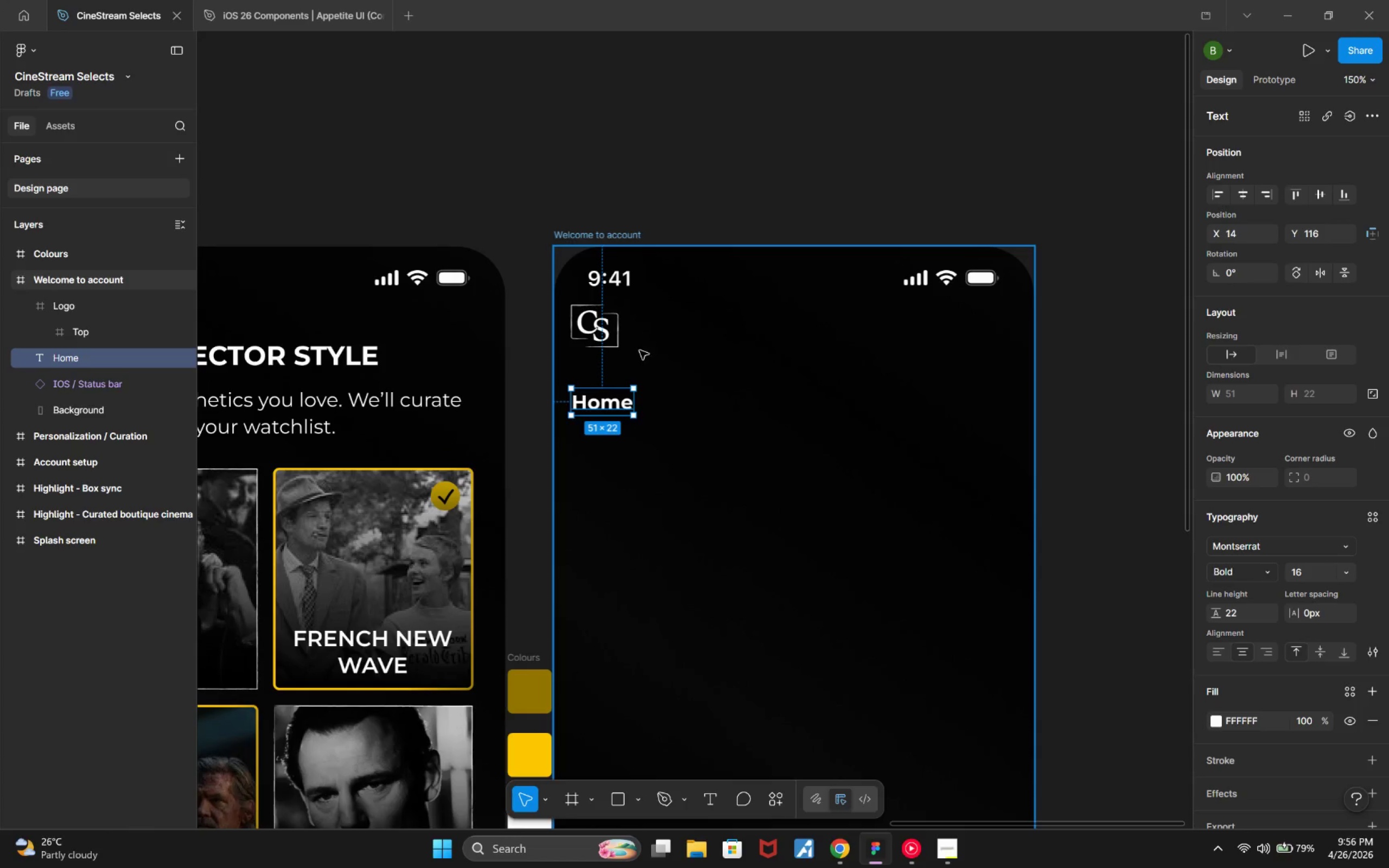 
left_click([602, 337])
 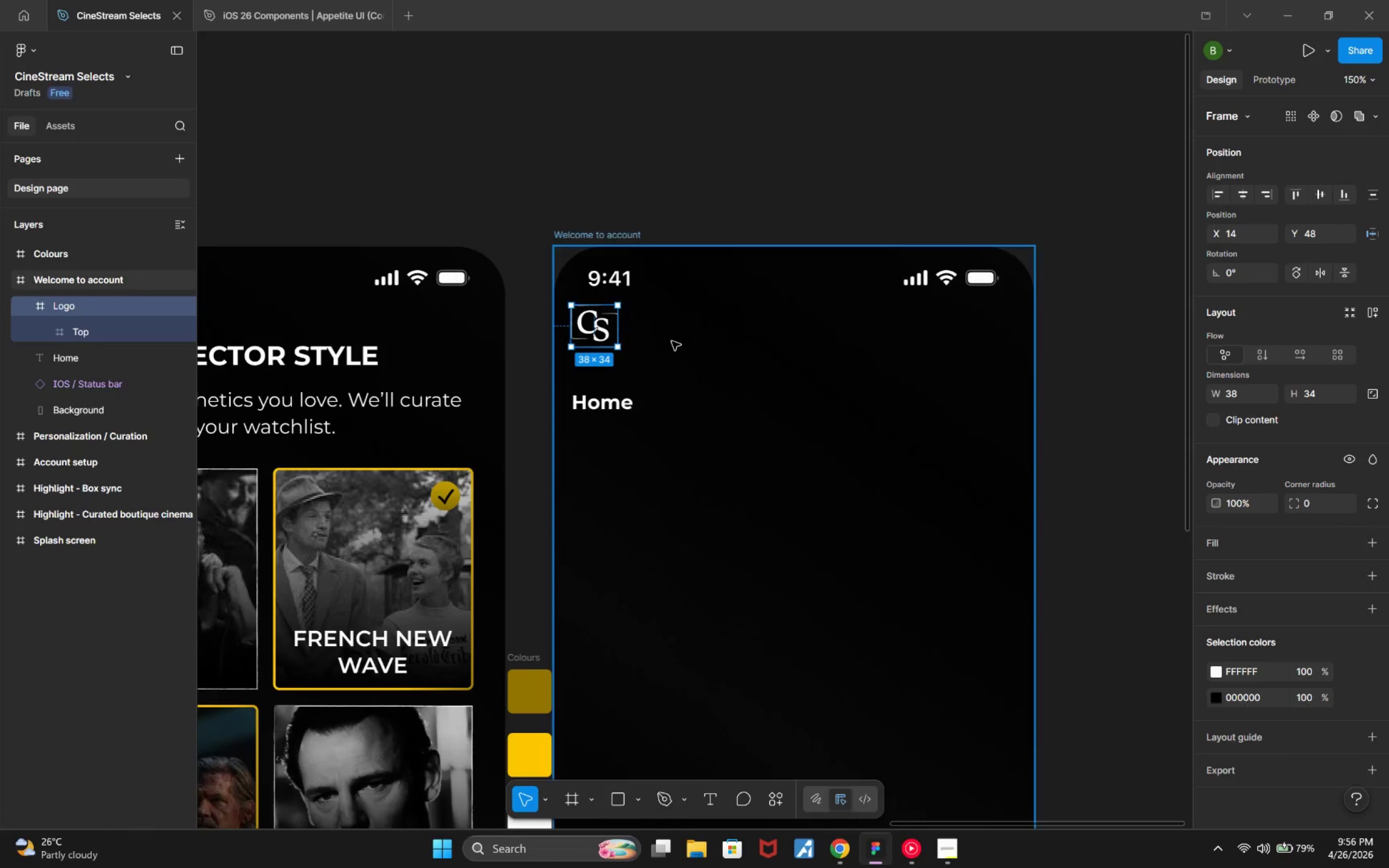 
hold_key(key=AltLeft, duration=0.8)
 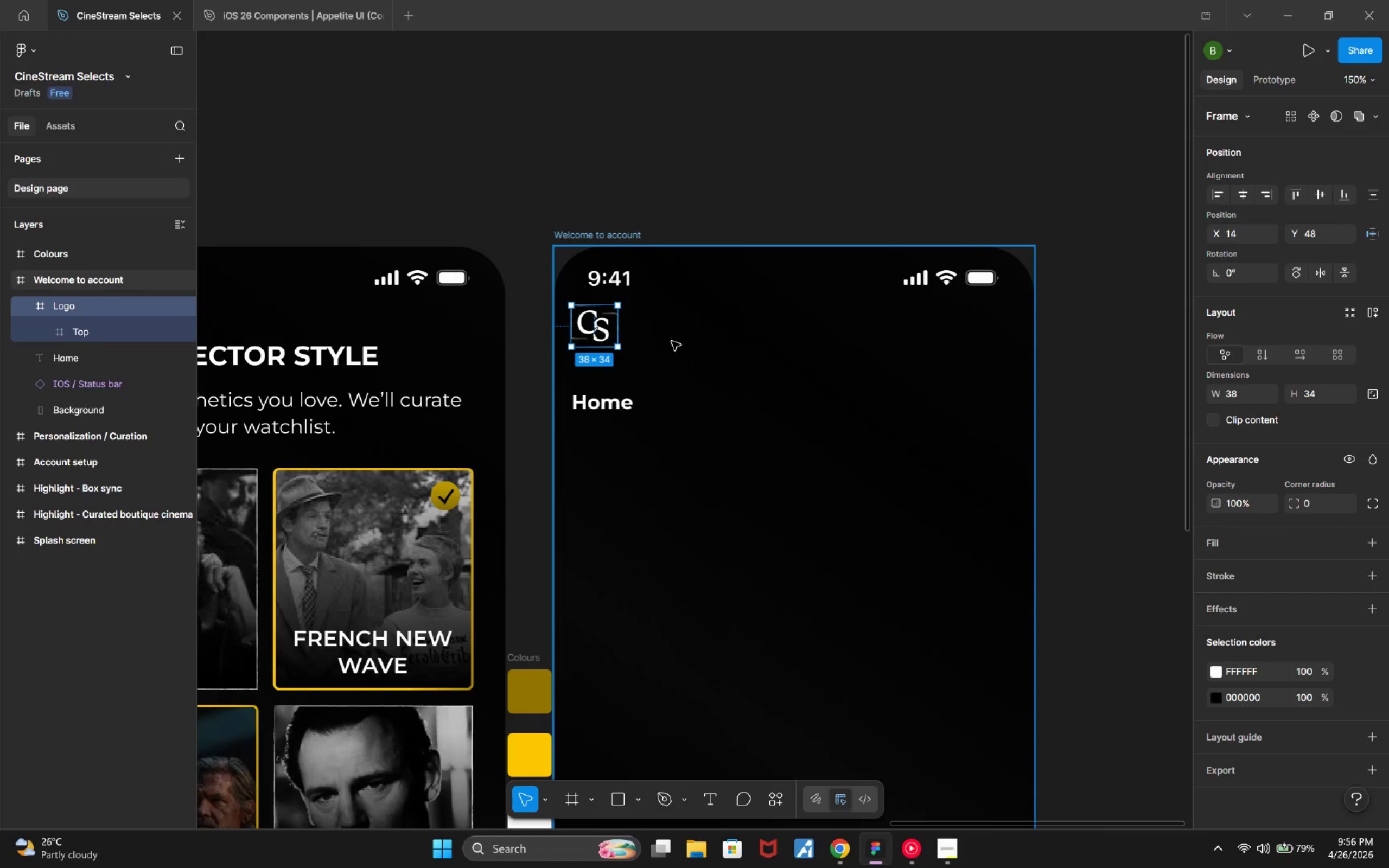 
hold_key(key=ArrowRight, duration=0.51)
 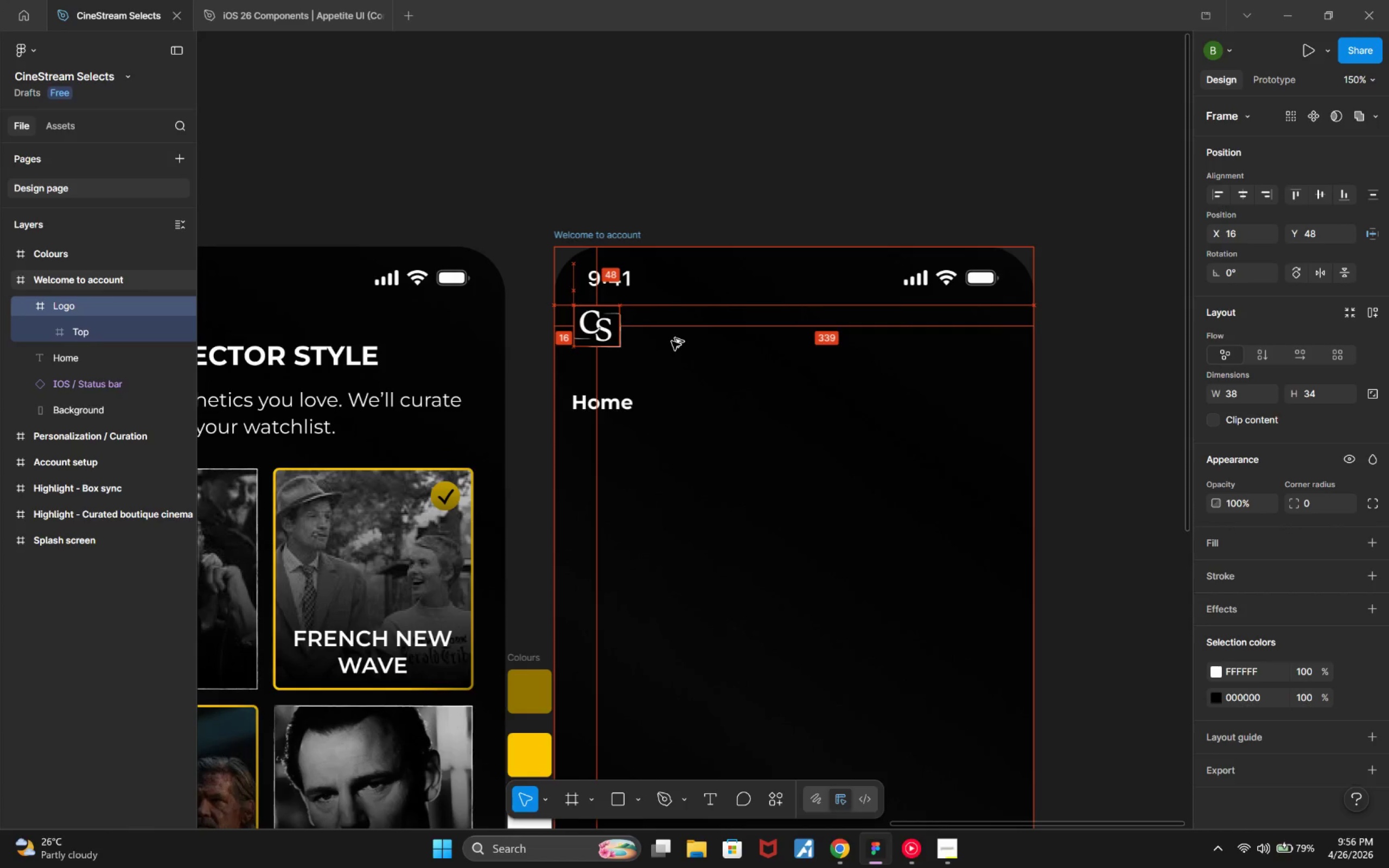 
hold_key(key=ArrowRight, duration=0.95)
 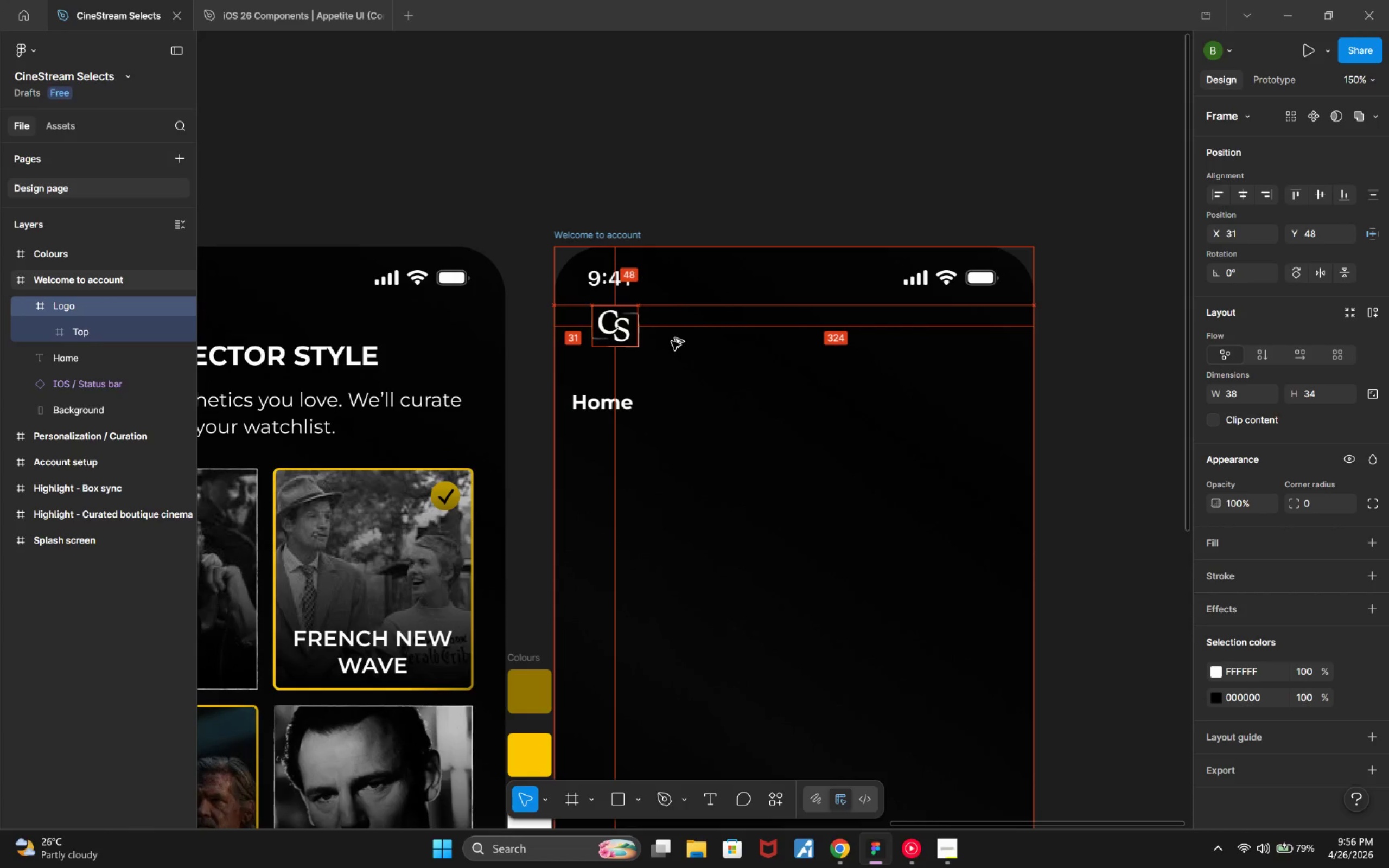 
key(Alt+ArrowLeft)
 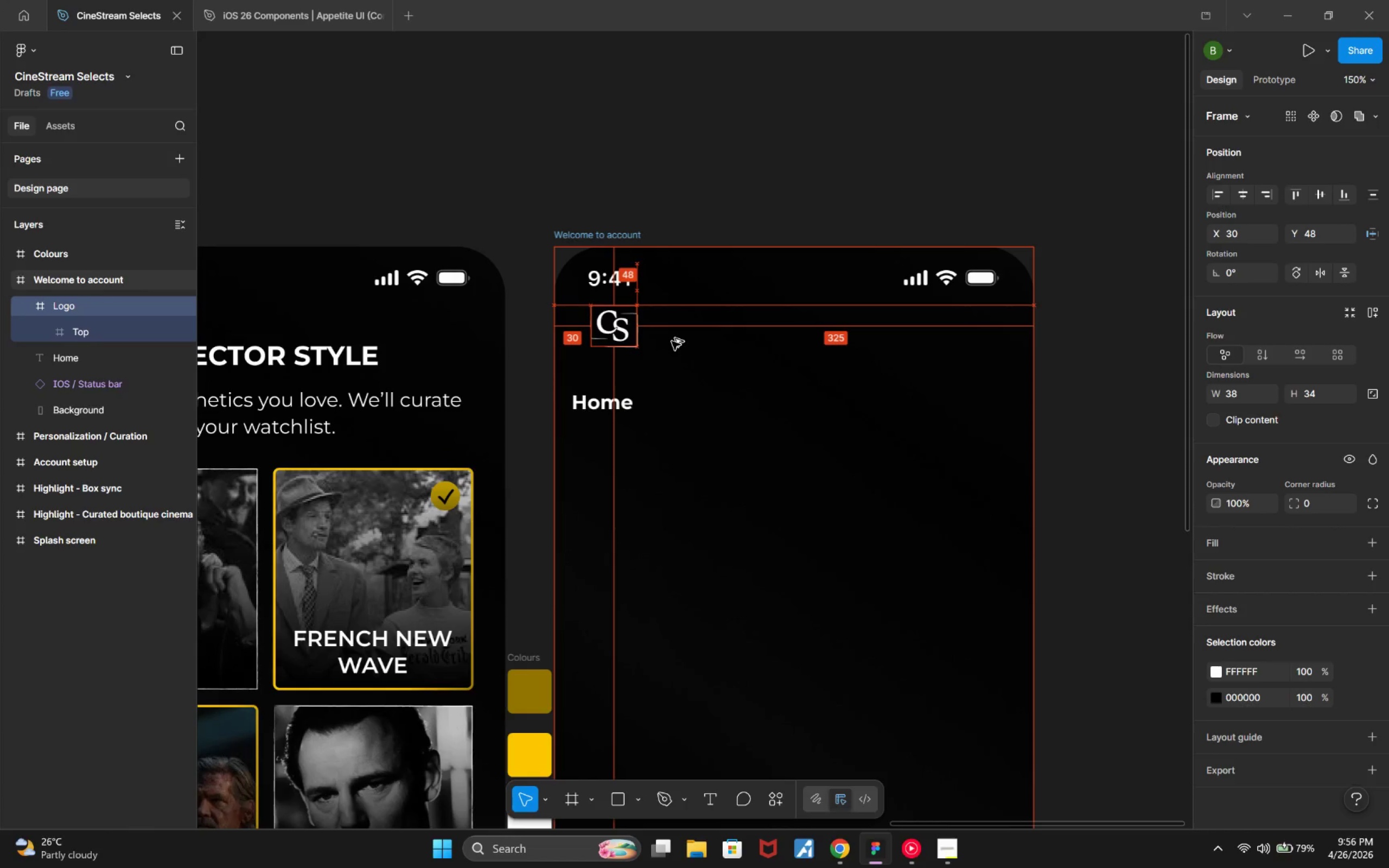 
key(Alt+ArrowLeft)
 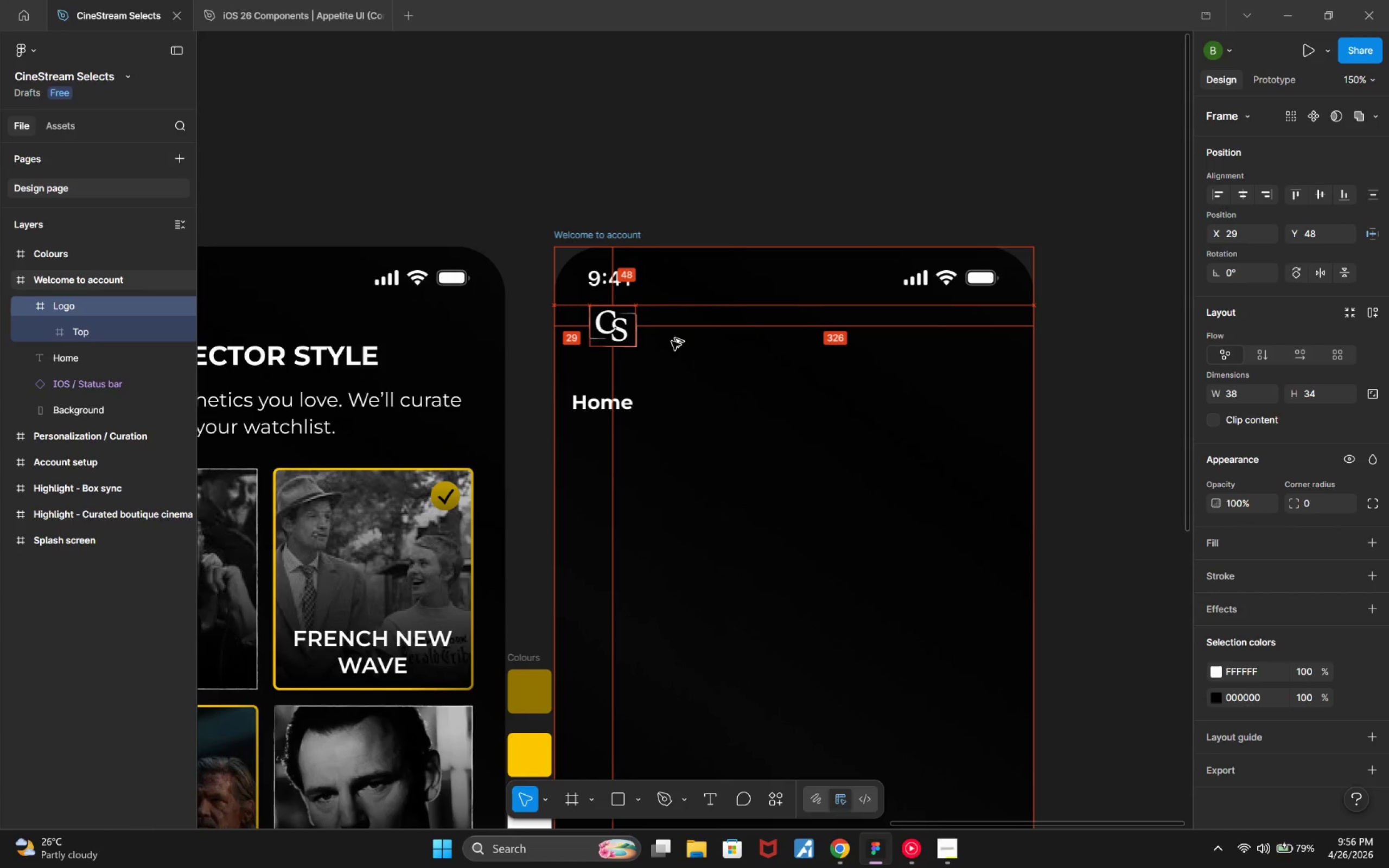 
key(Alt+ArrowLeft)
 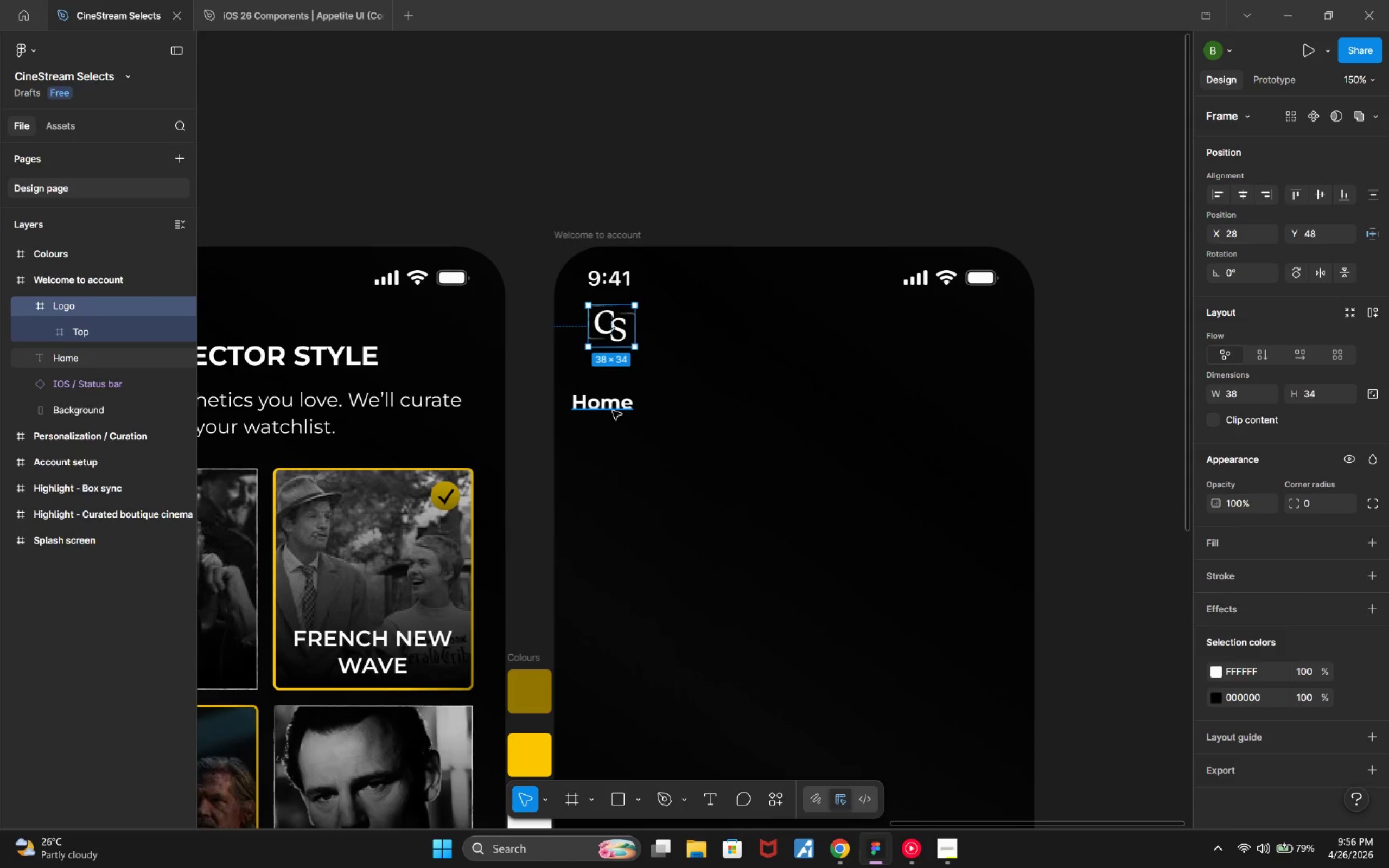 
hold_key(key=AltLeft, duration=0.85)
 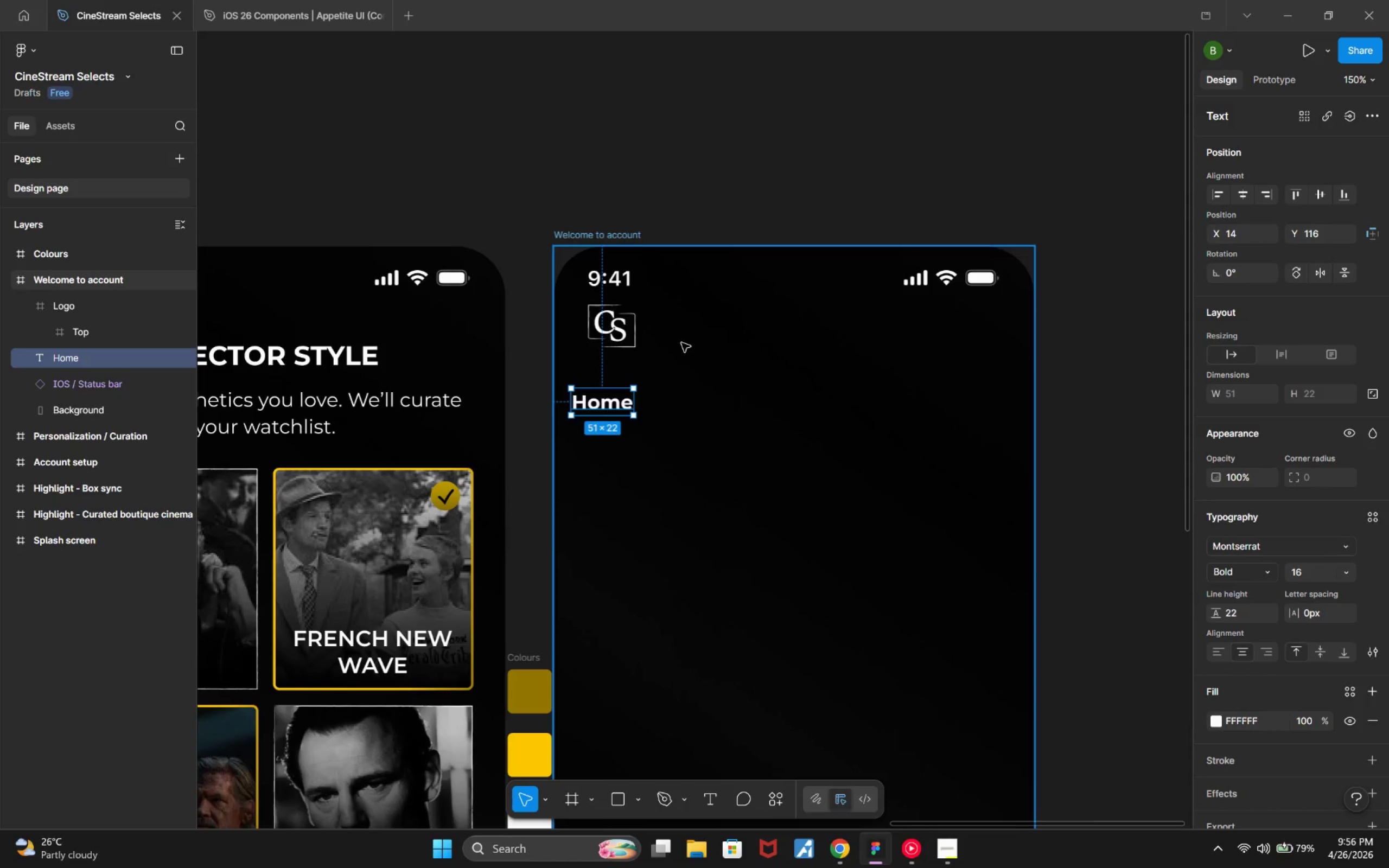 
hold_key(key=AltLeft, duration=0.66)
 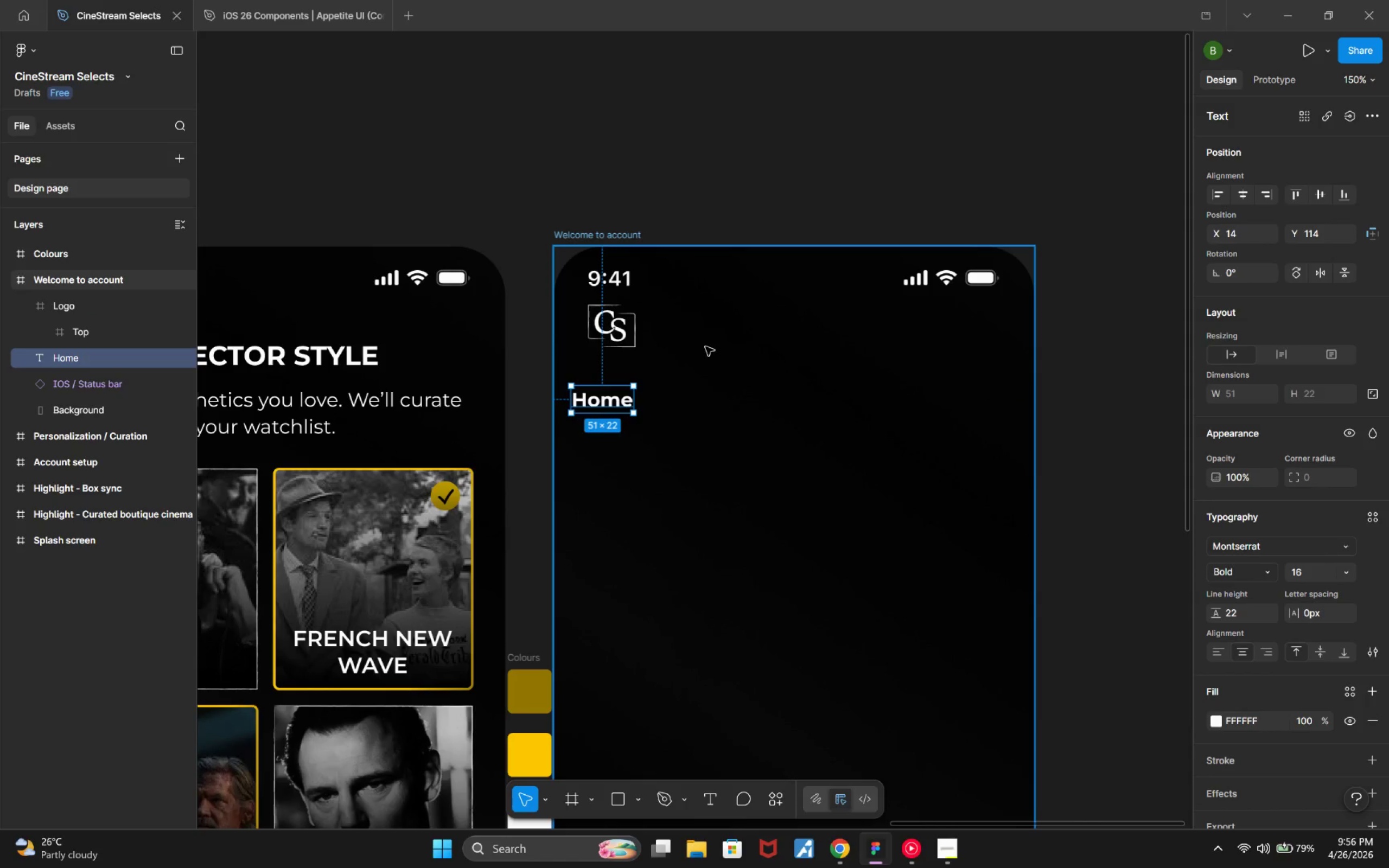 
hold_key(key=ArrowUp, duration=0.52)
 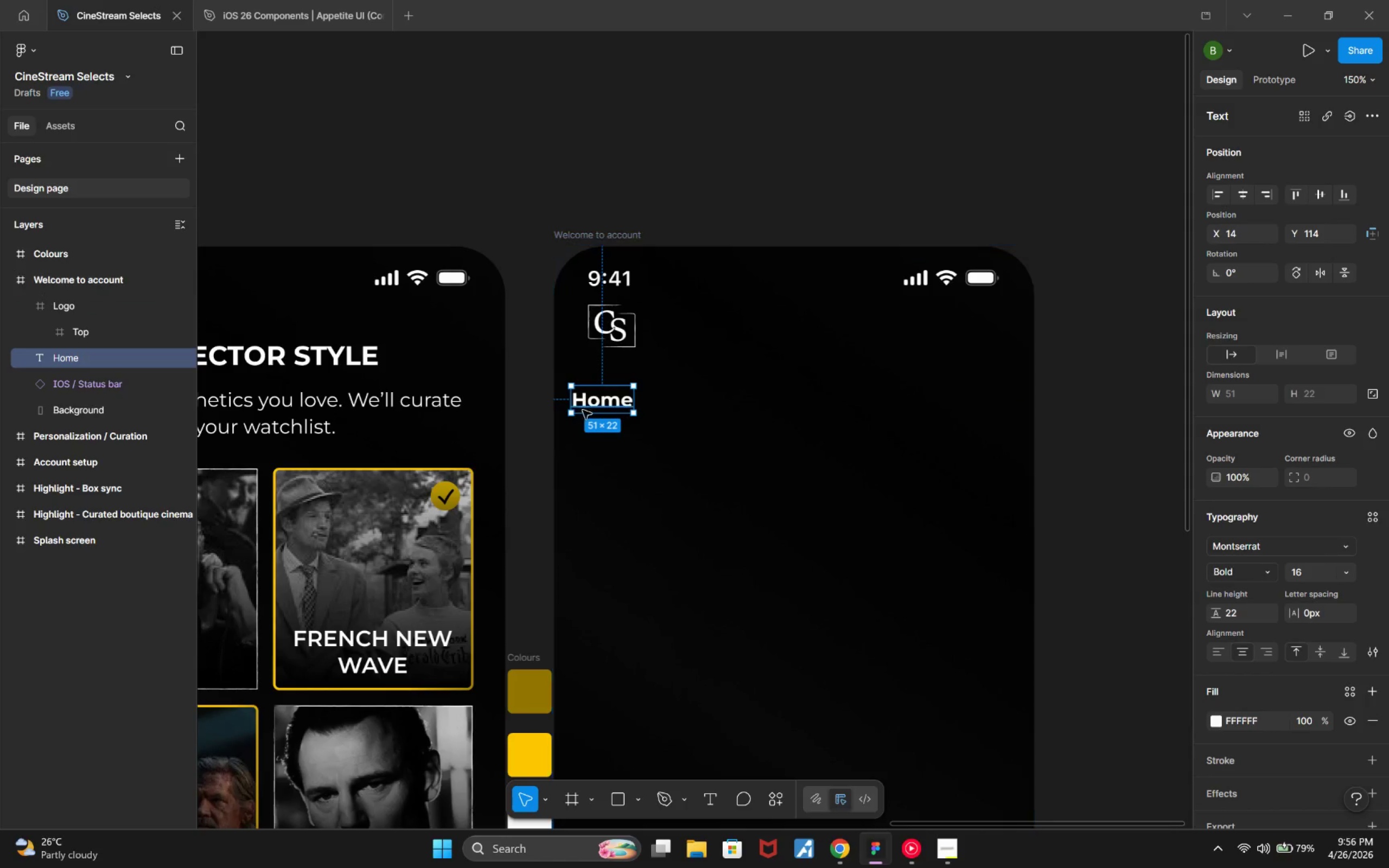 
left_click_drag(start_coordinate=[585, 411], to_coordinate=[655, 415])
 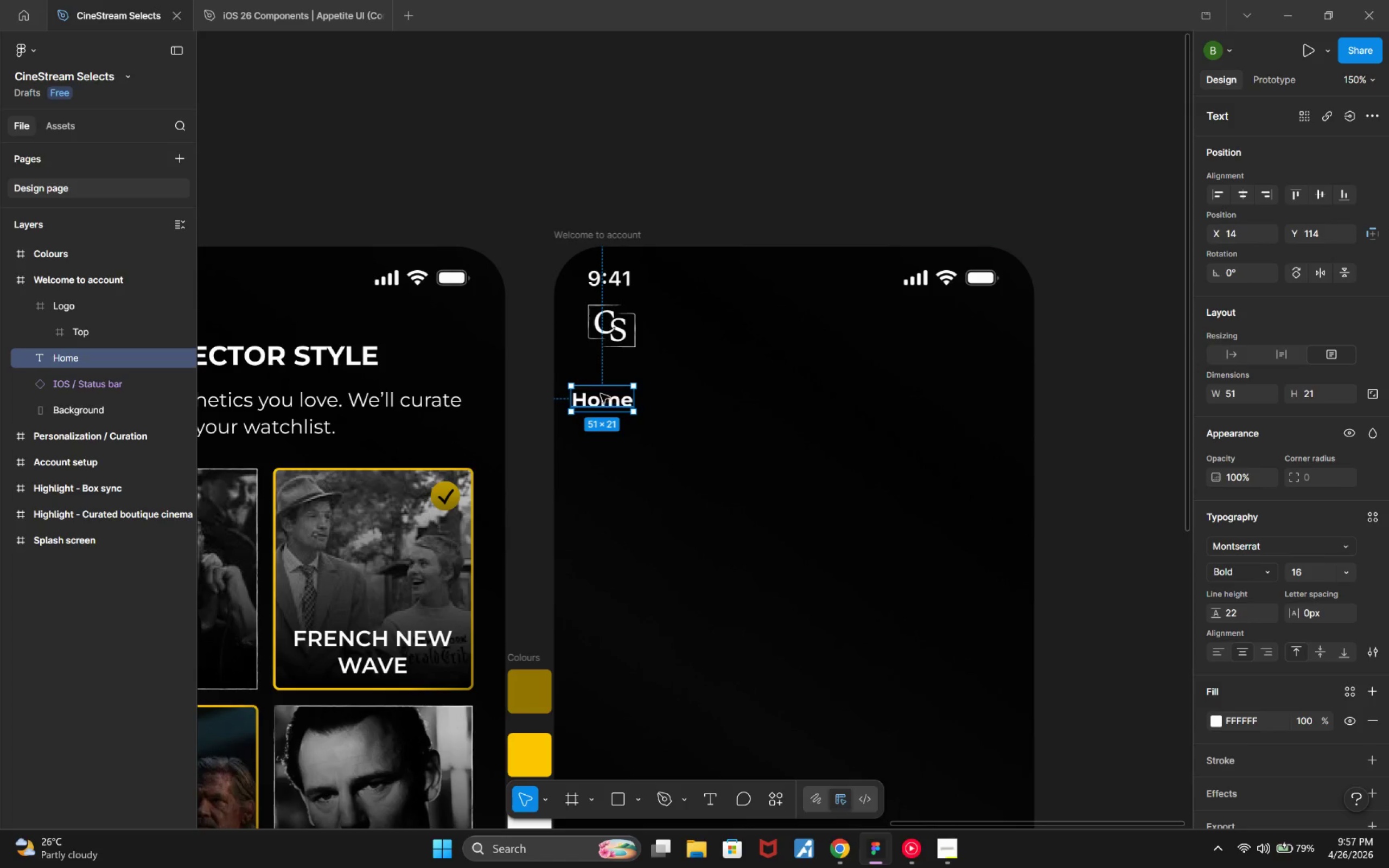 
left_click_drag(start_coordinate=[598, 396], to_coordinate=[613, 369])
 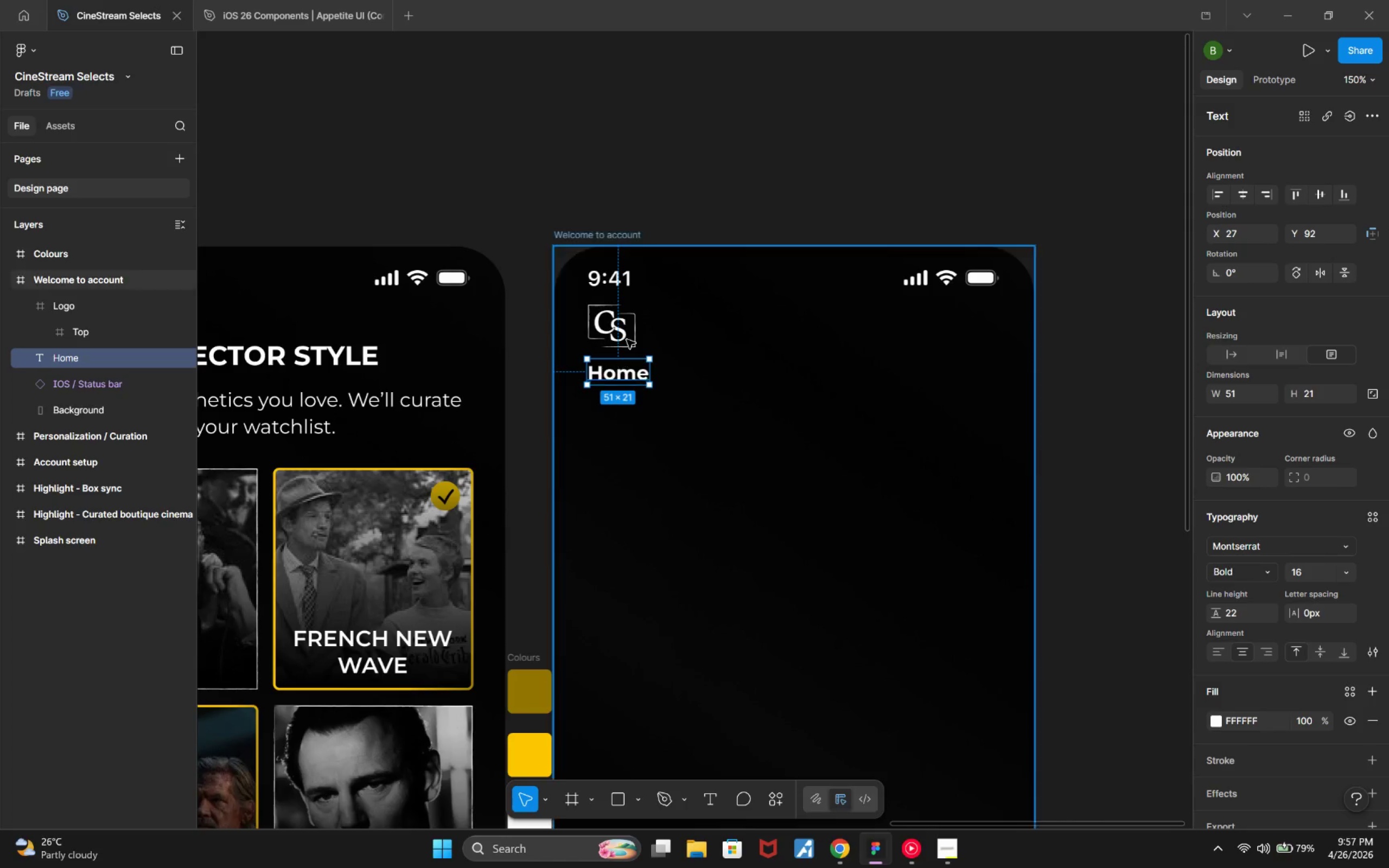 
hold_key(key=AltLeft, duration=1.15)
 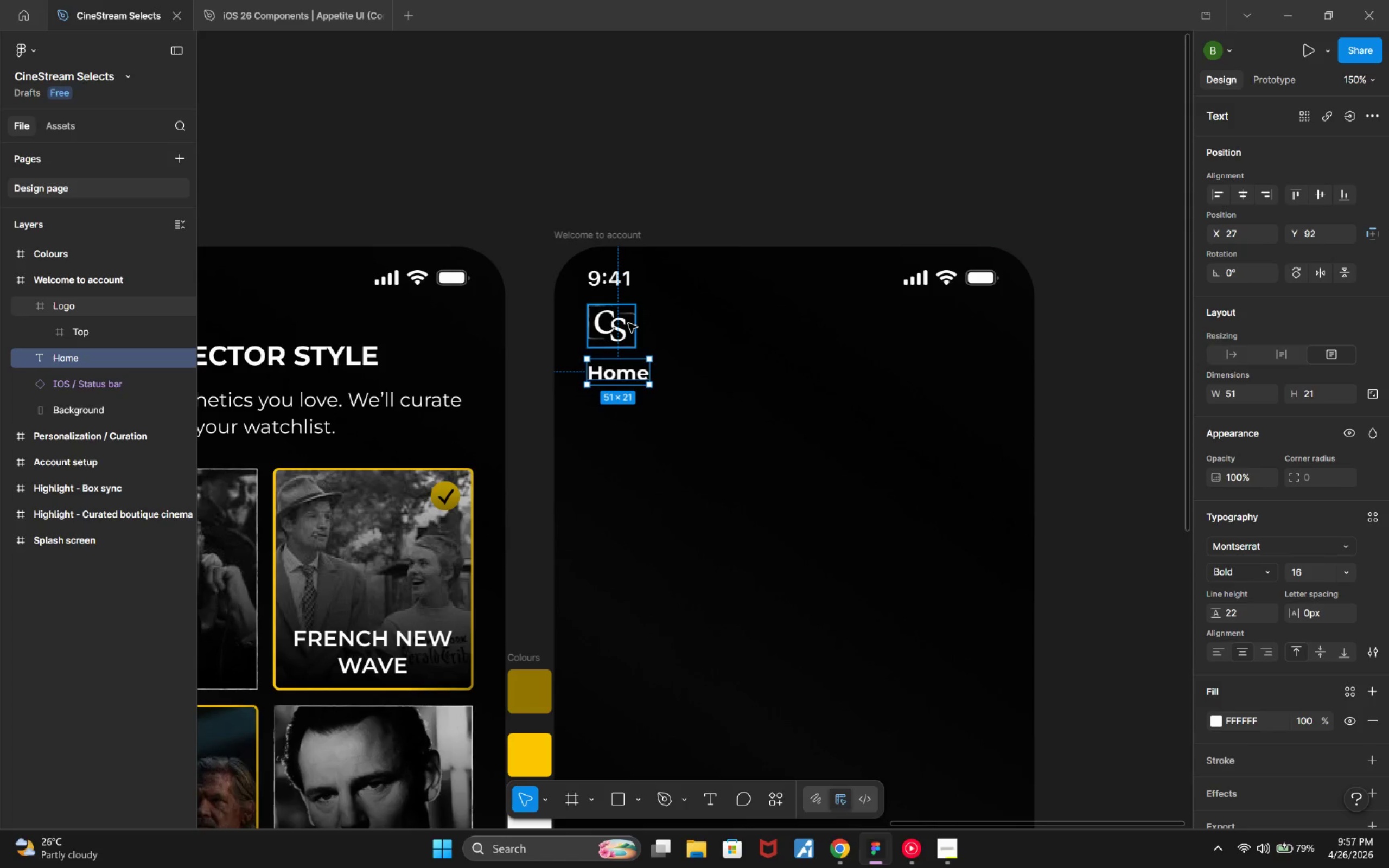 
key(Alt+ArrowUp)
 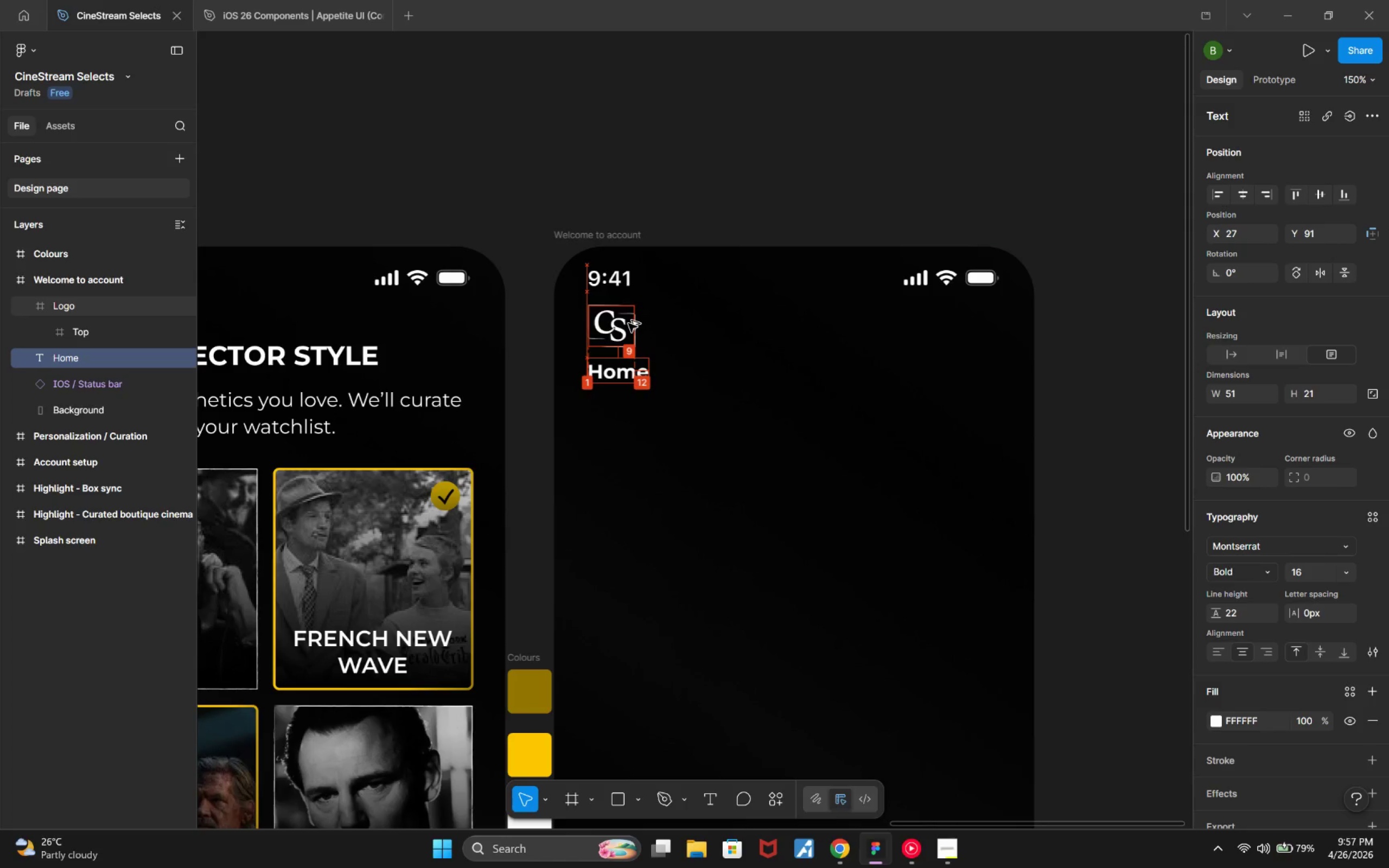 
key(Alt+ArrowUp)
 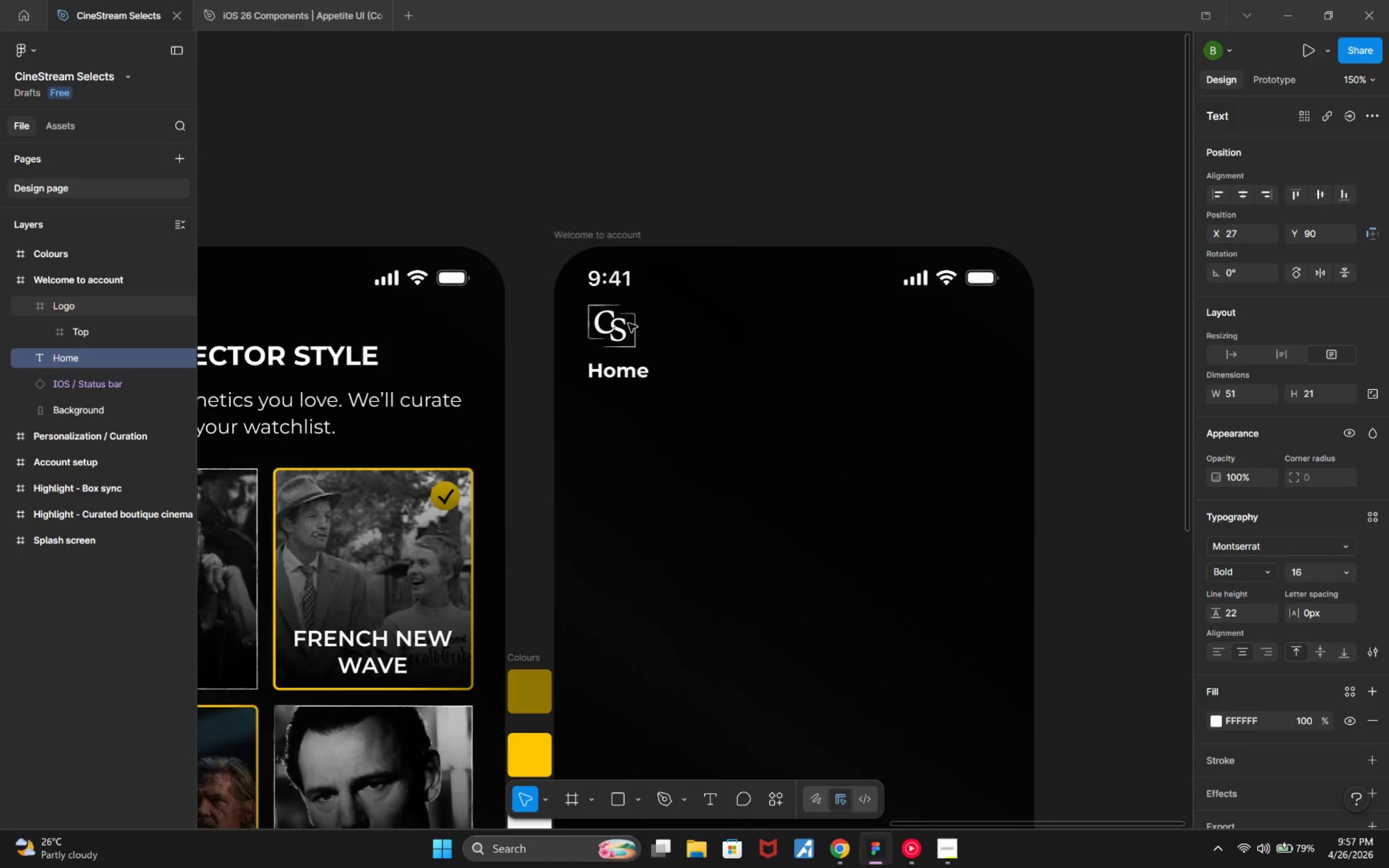 
key(Alt+ArrowDown)
 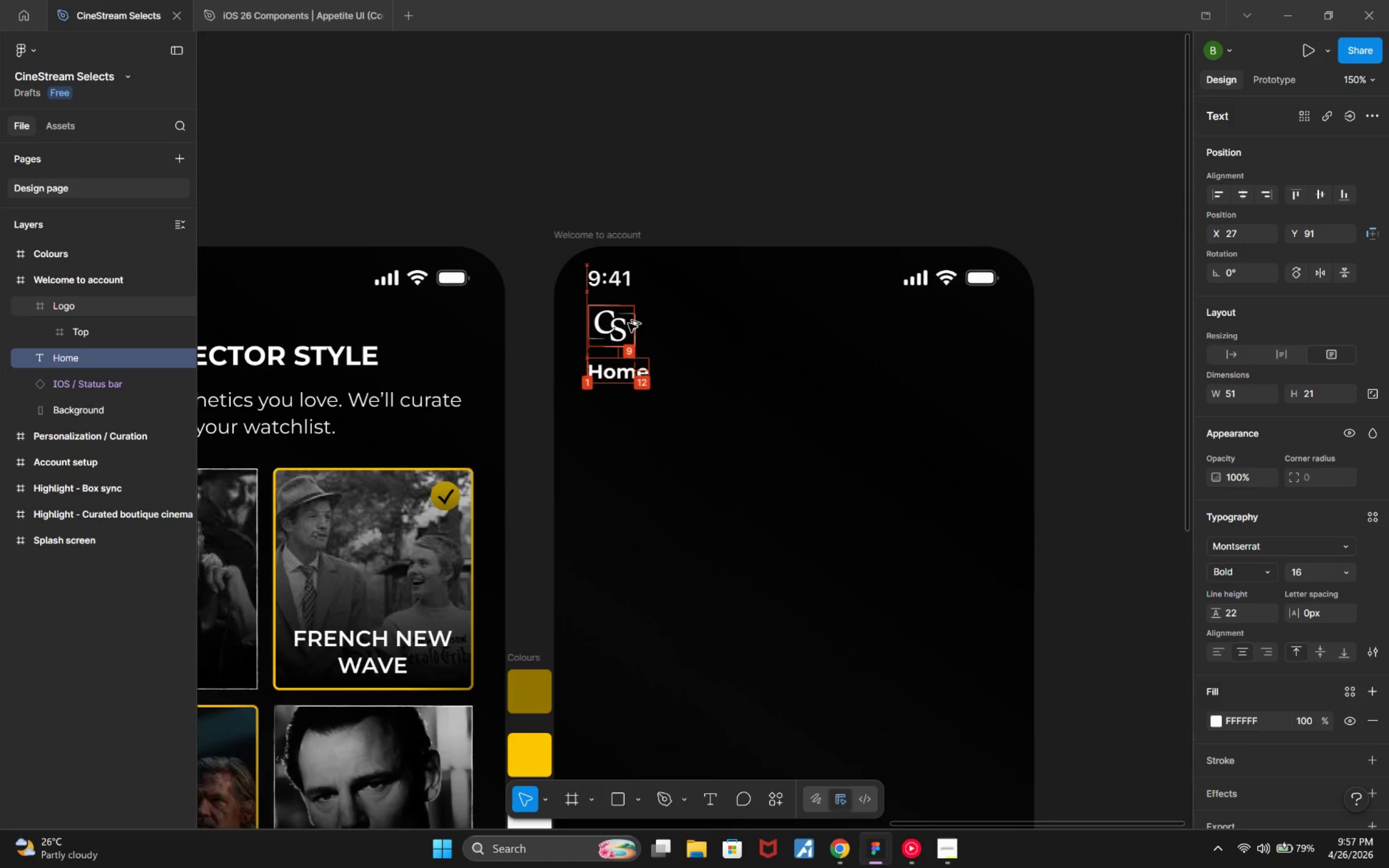 
key(Alt+ArrowUp)
 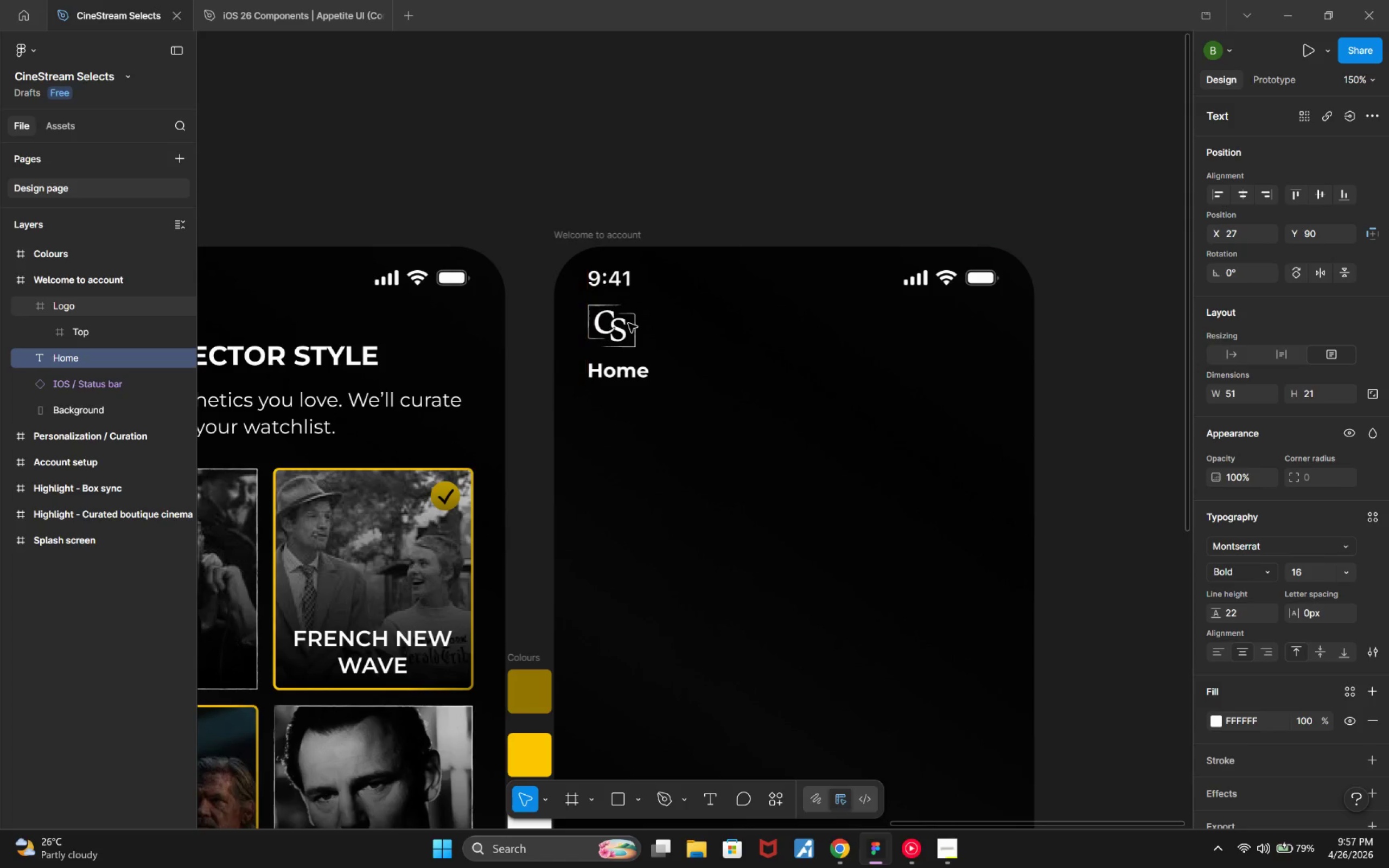 
key(Alt+Tab)
 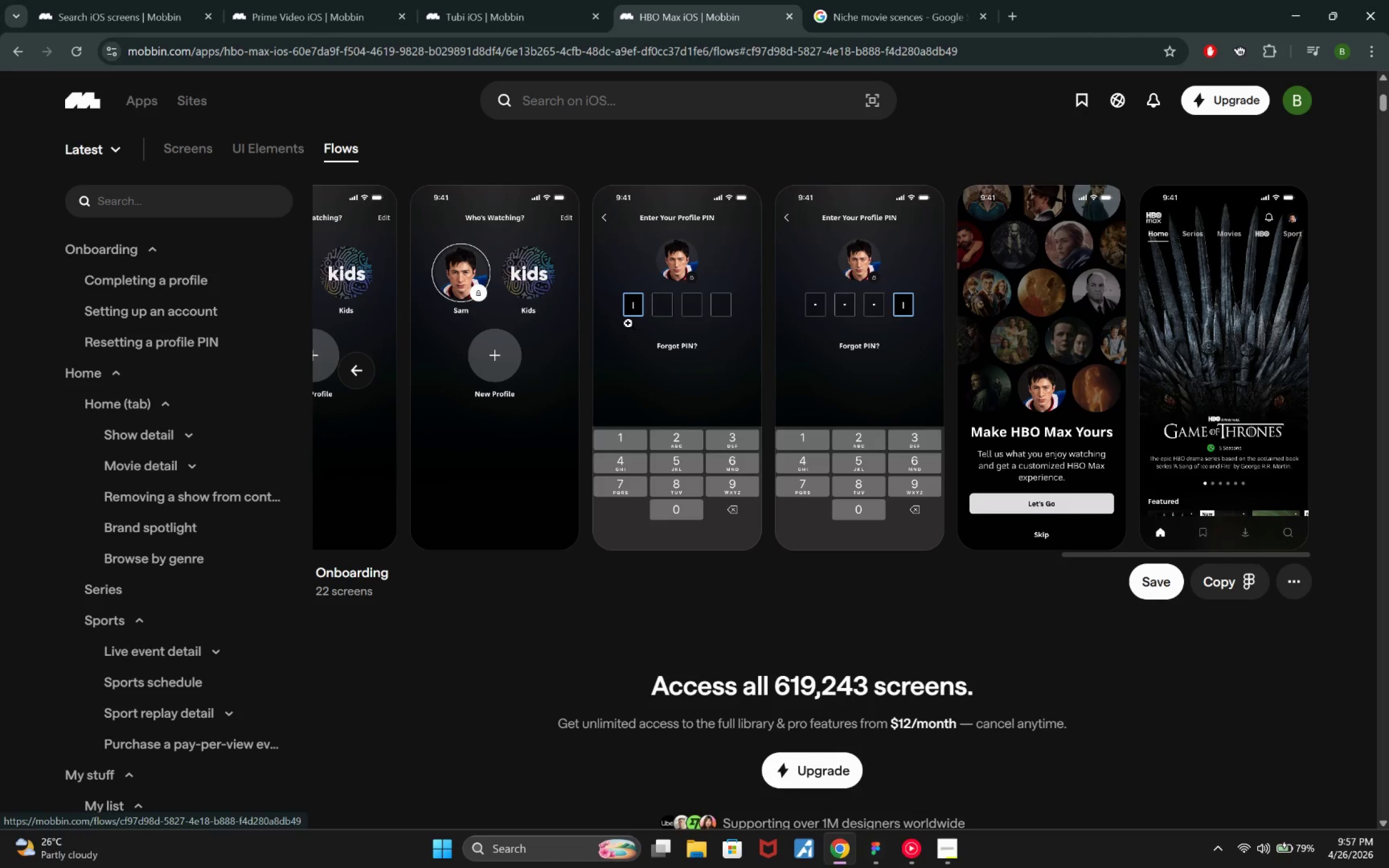 
key(Alt+Tab)
 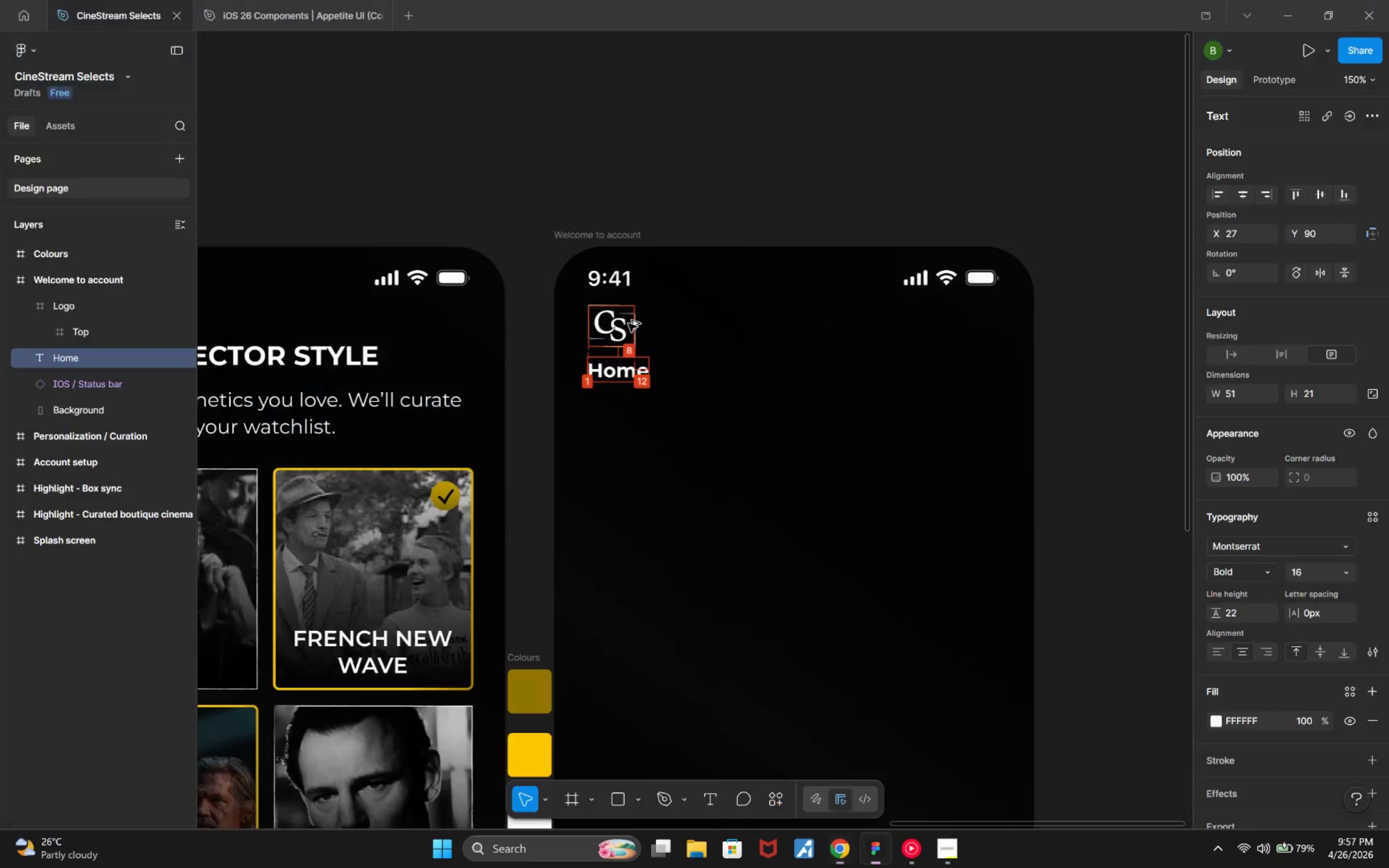 
key(Alt+ArrowDown)
 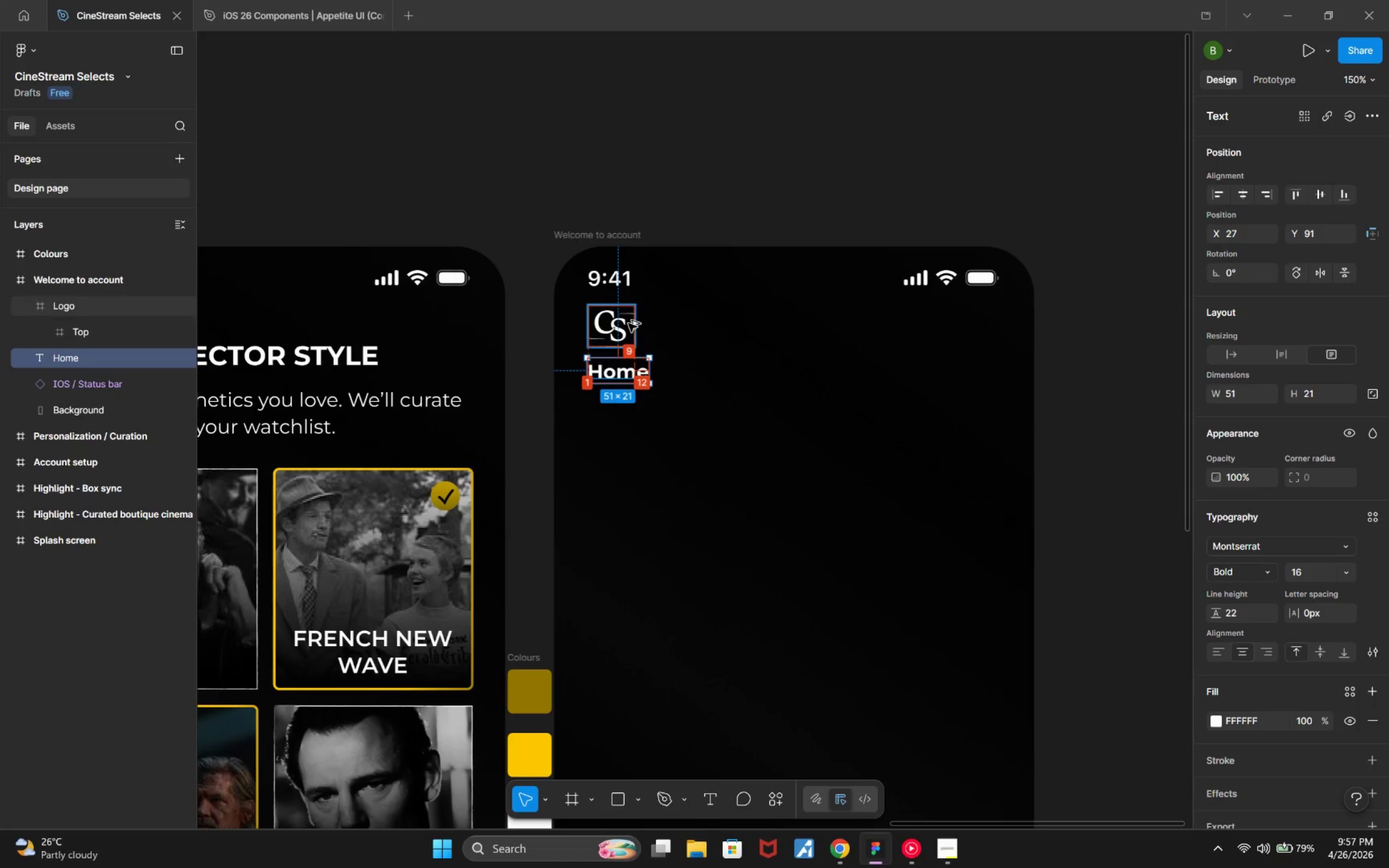 
key(Alt+ArrowDown)
 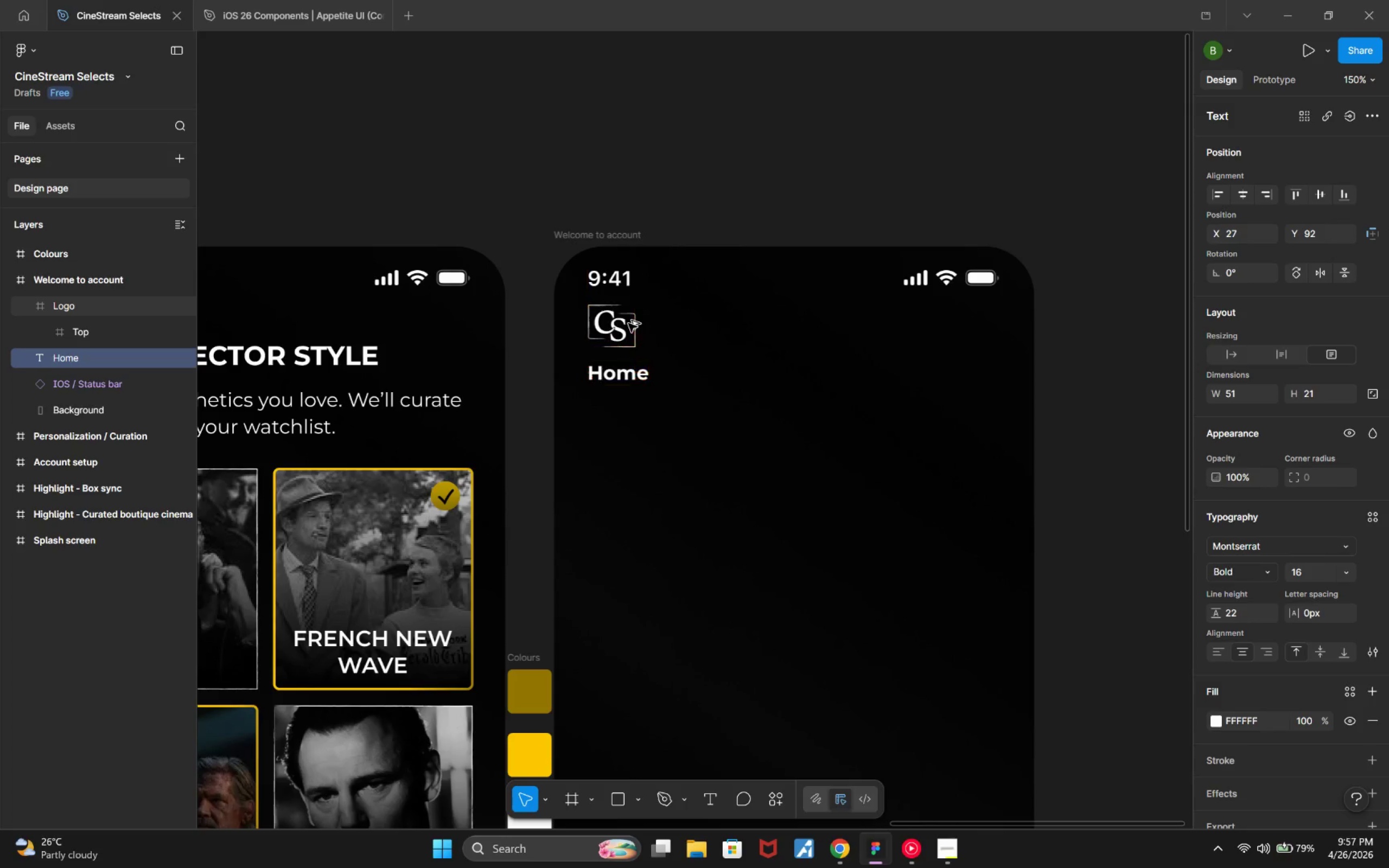 
hold_key(key=AltLeft, duration=0.45)
 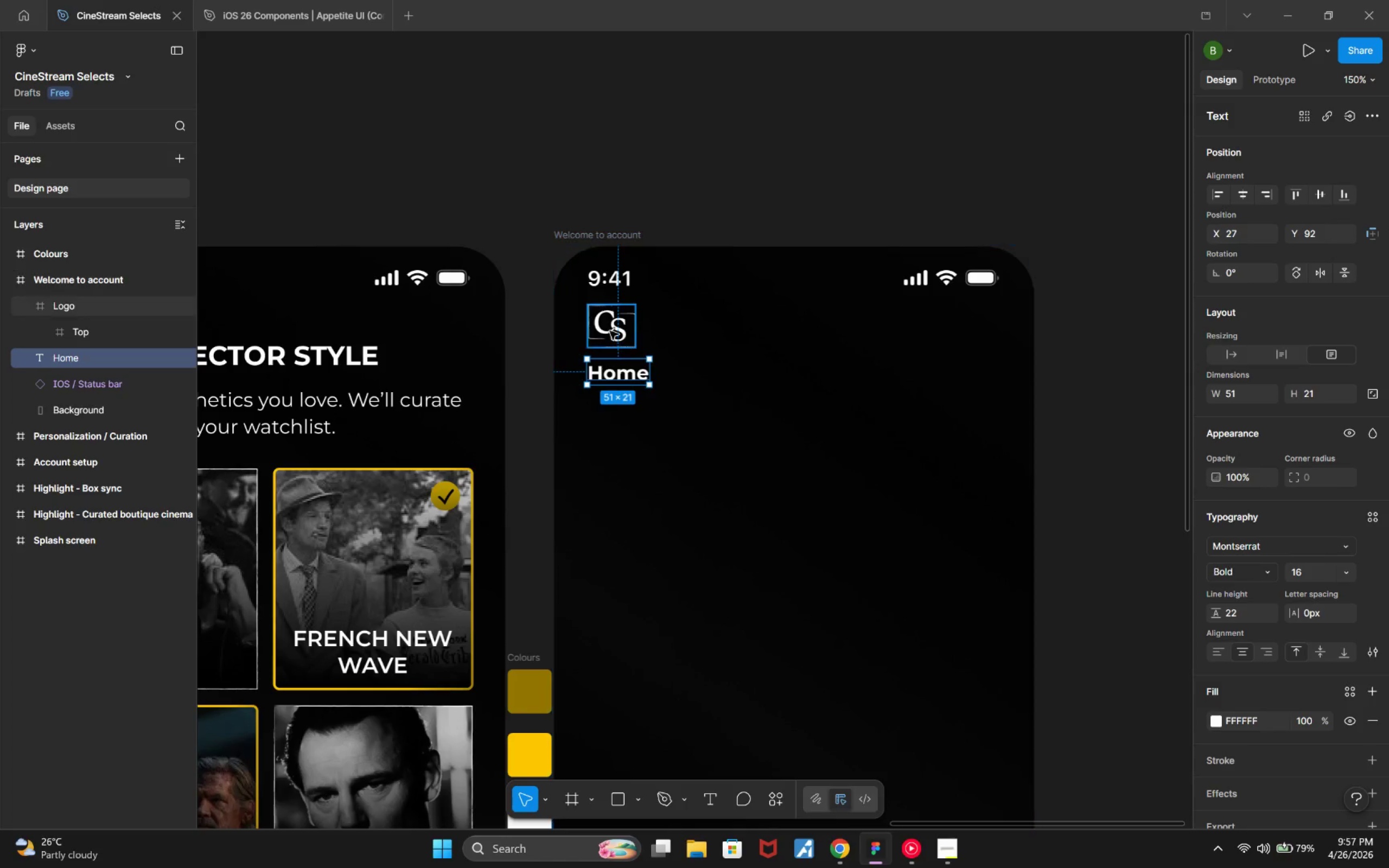 
key(Alt+ArrowLeft)
 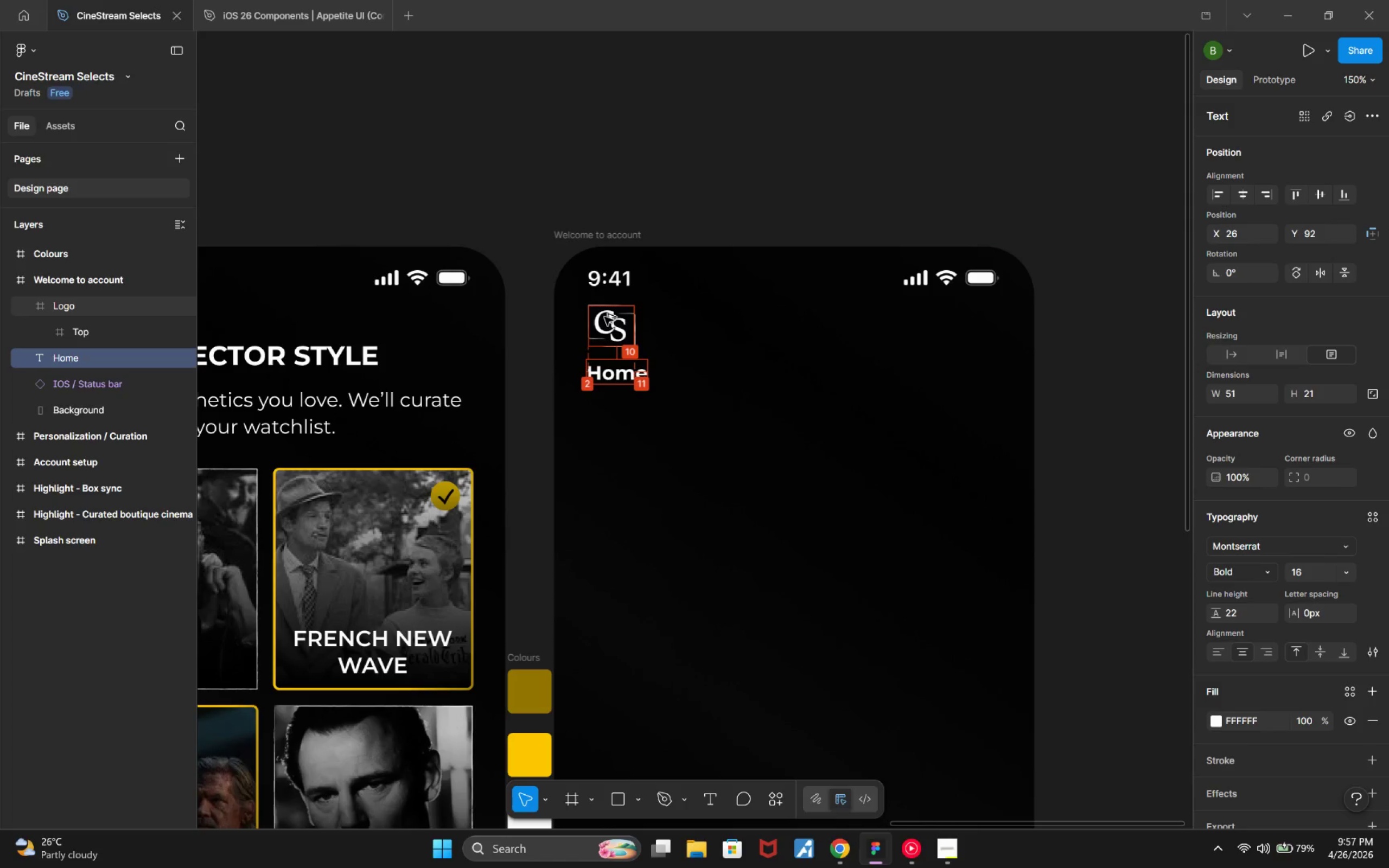 
key(Alt+ArrowLeft)
 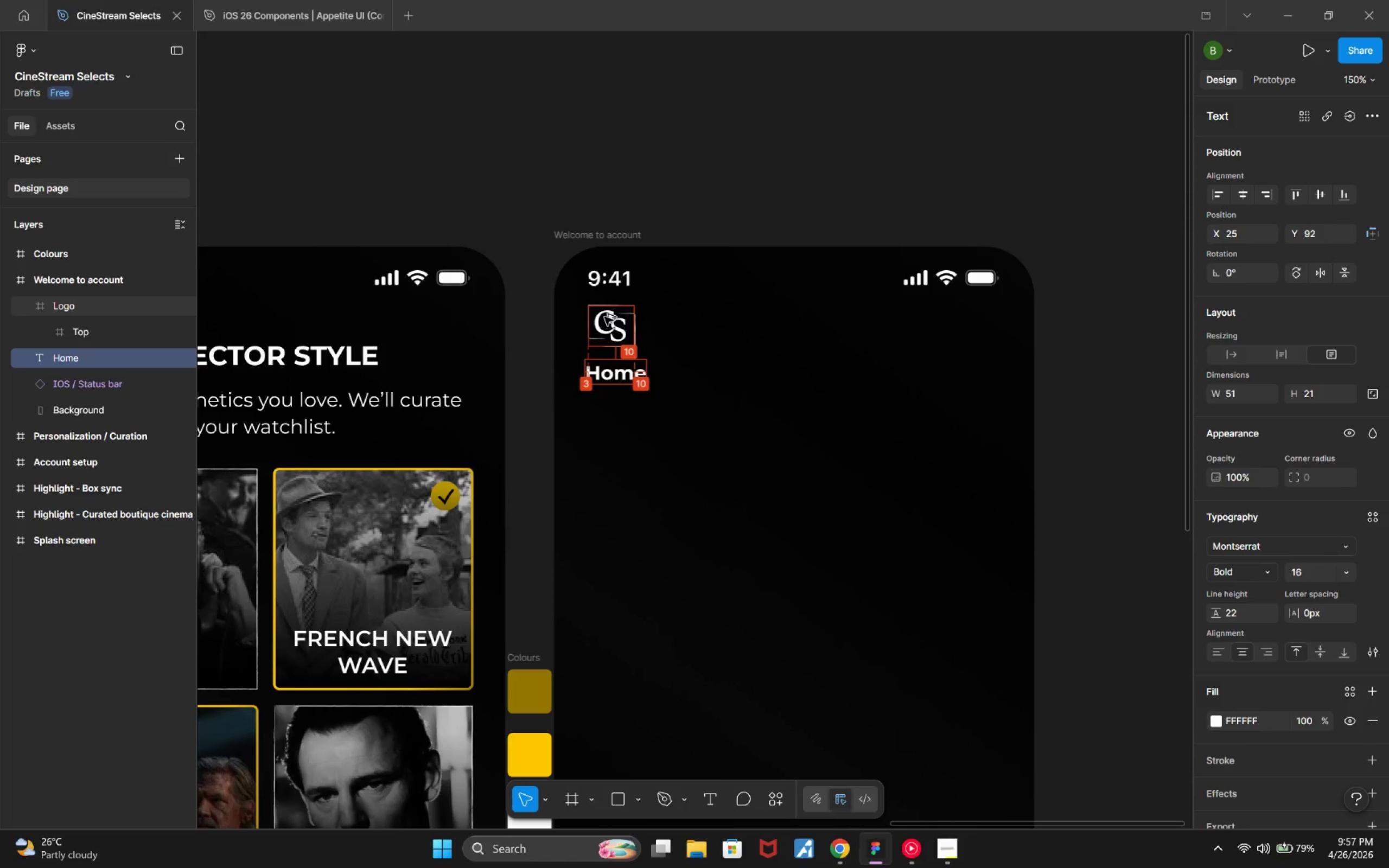 
key(Alt+ArrowLeft)
 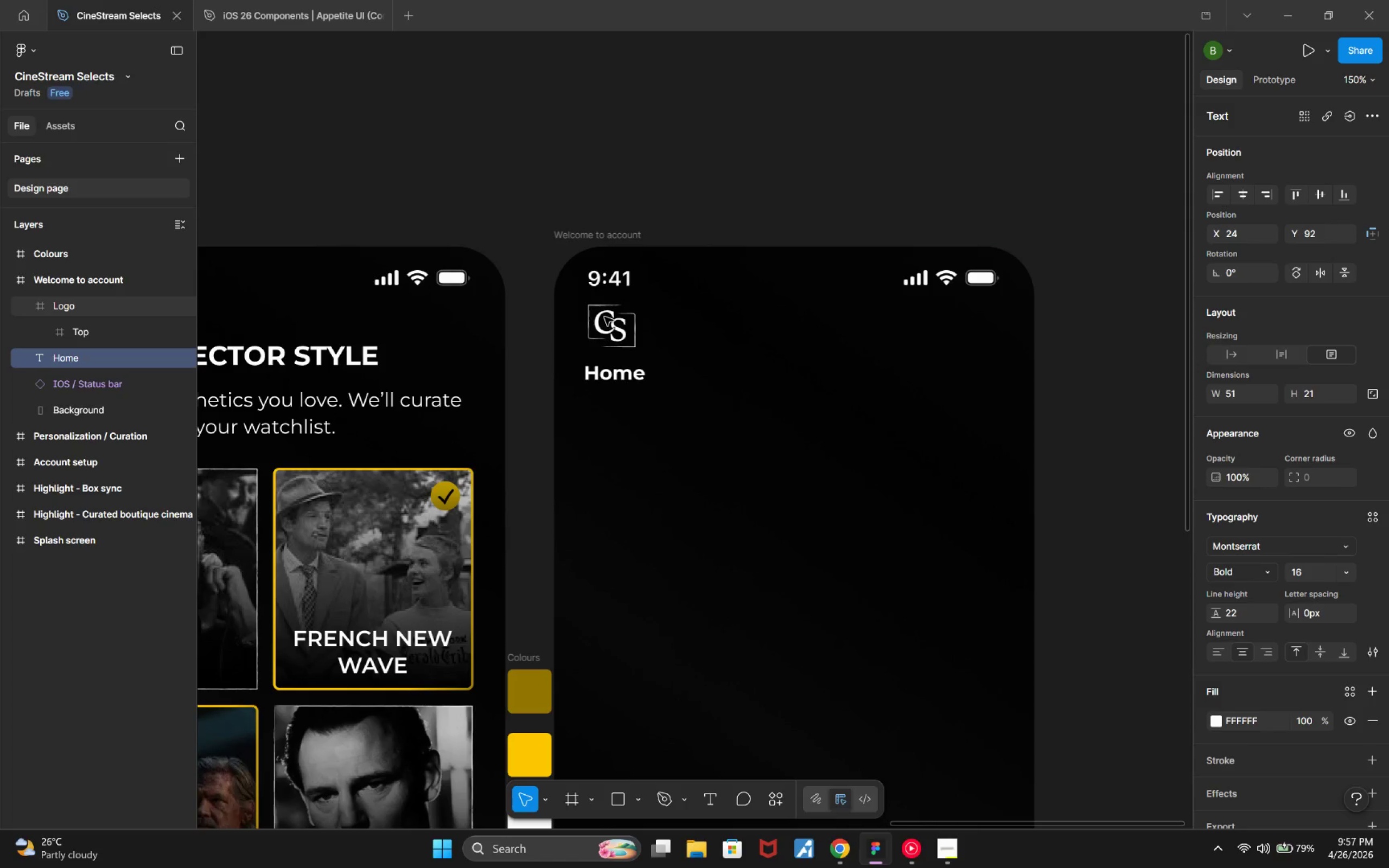 
key(Alt+ArrowRight)
 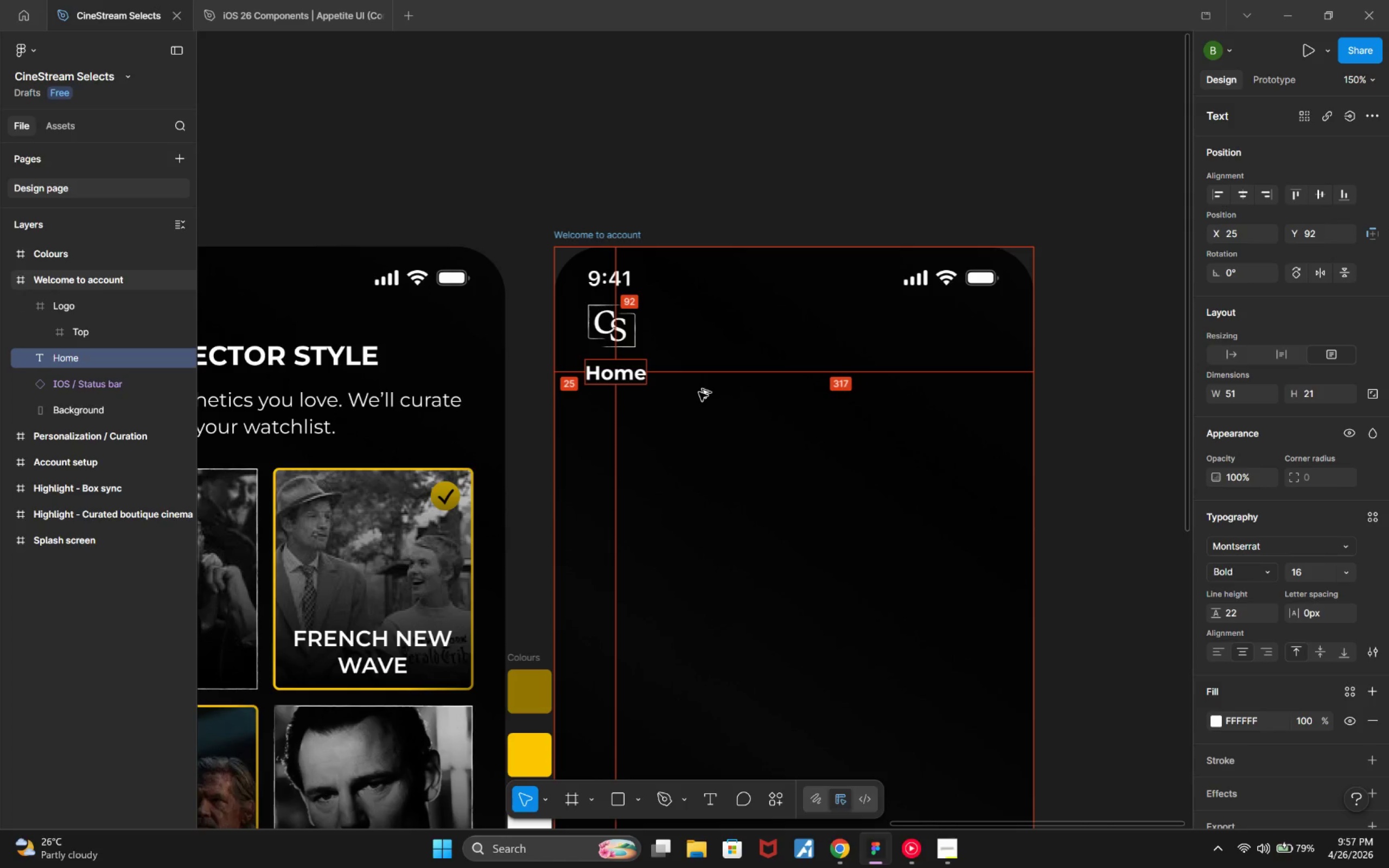 
key(Alt+ArrowRight)
 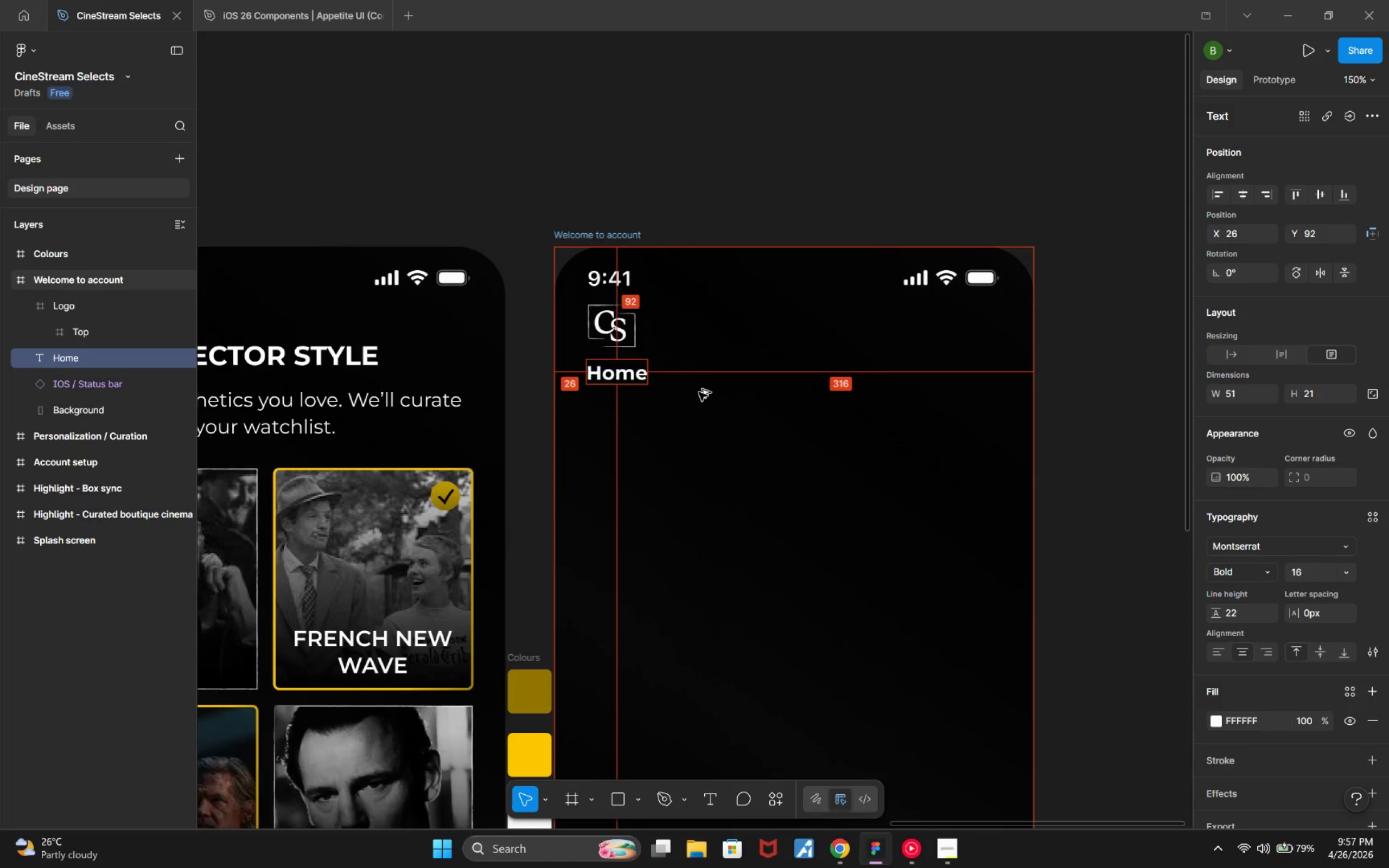 
key(Alt+ArrowRight)
 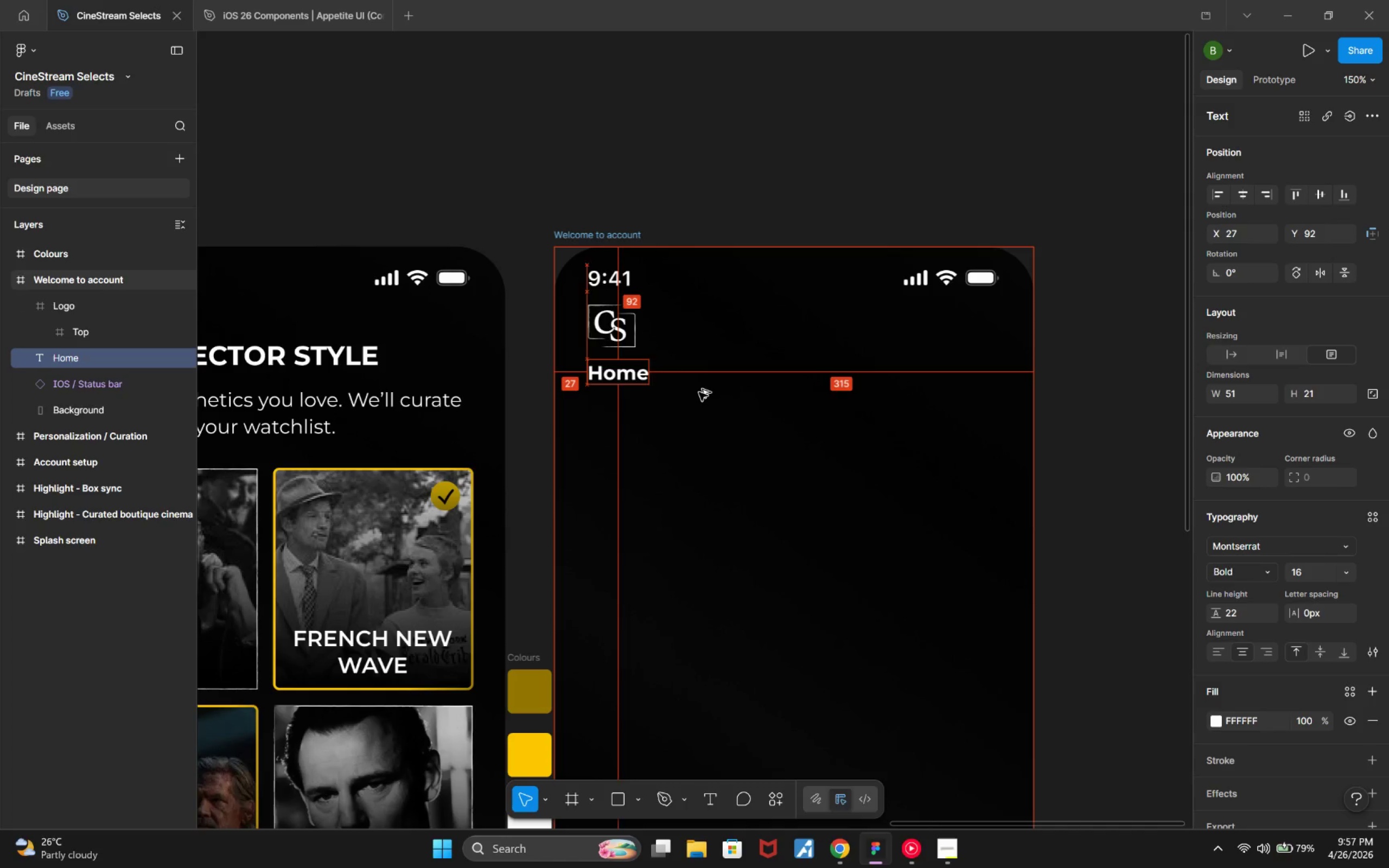 
key(Alt+ArrowRight)
 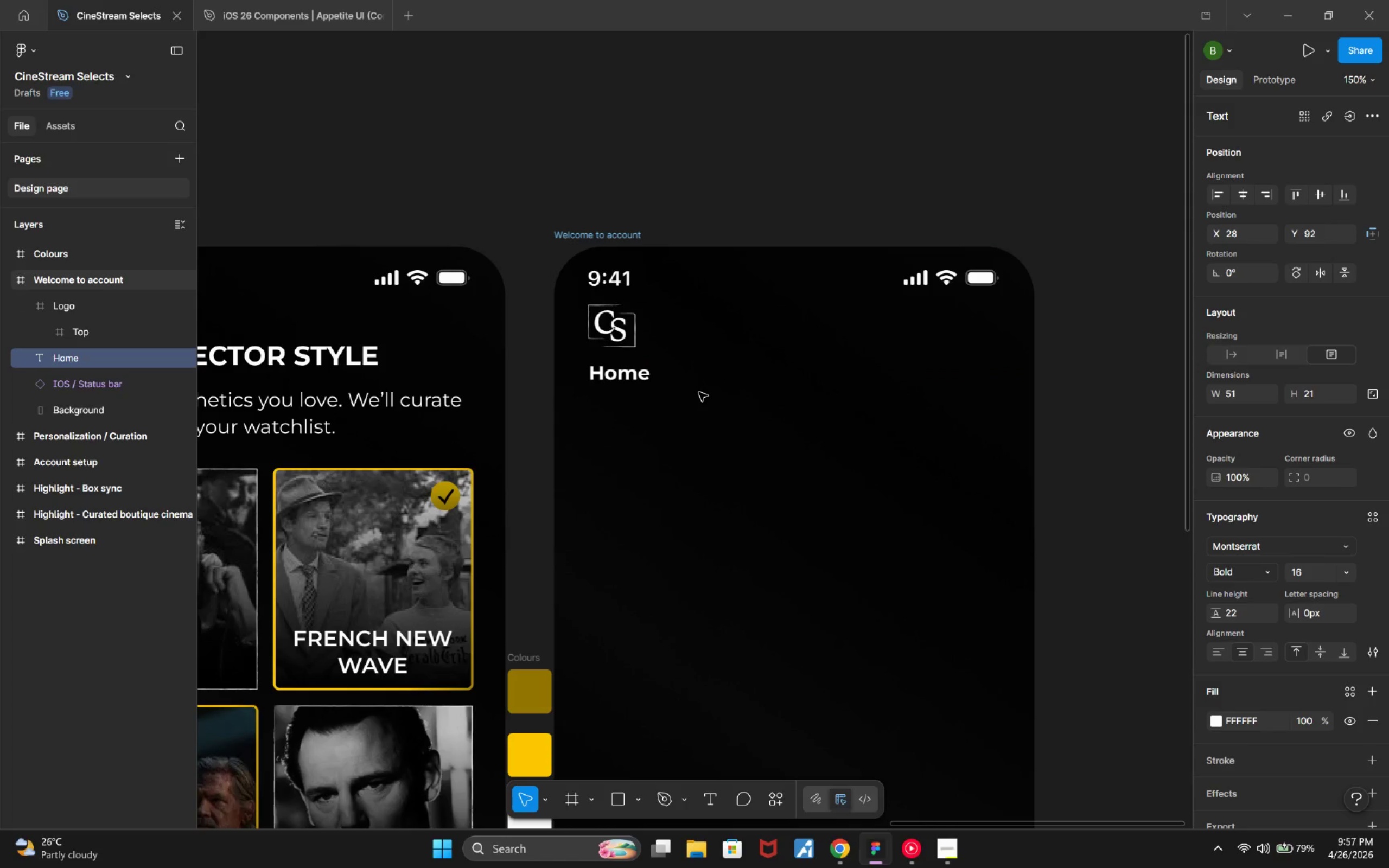 
hold_key(key=ControlLeft, duration=0.43)
scroll: coordinate [761, 383], scroll_direction: down, amount: 5.0
 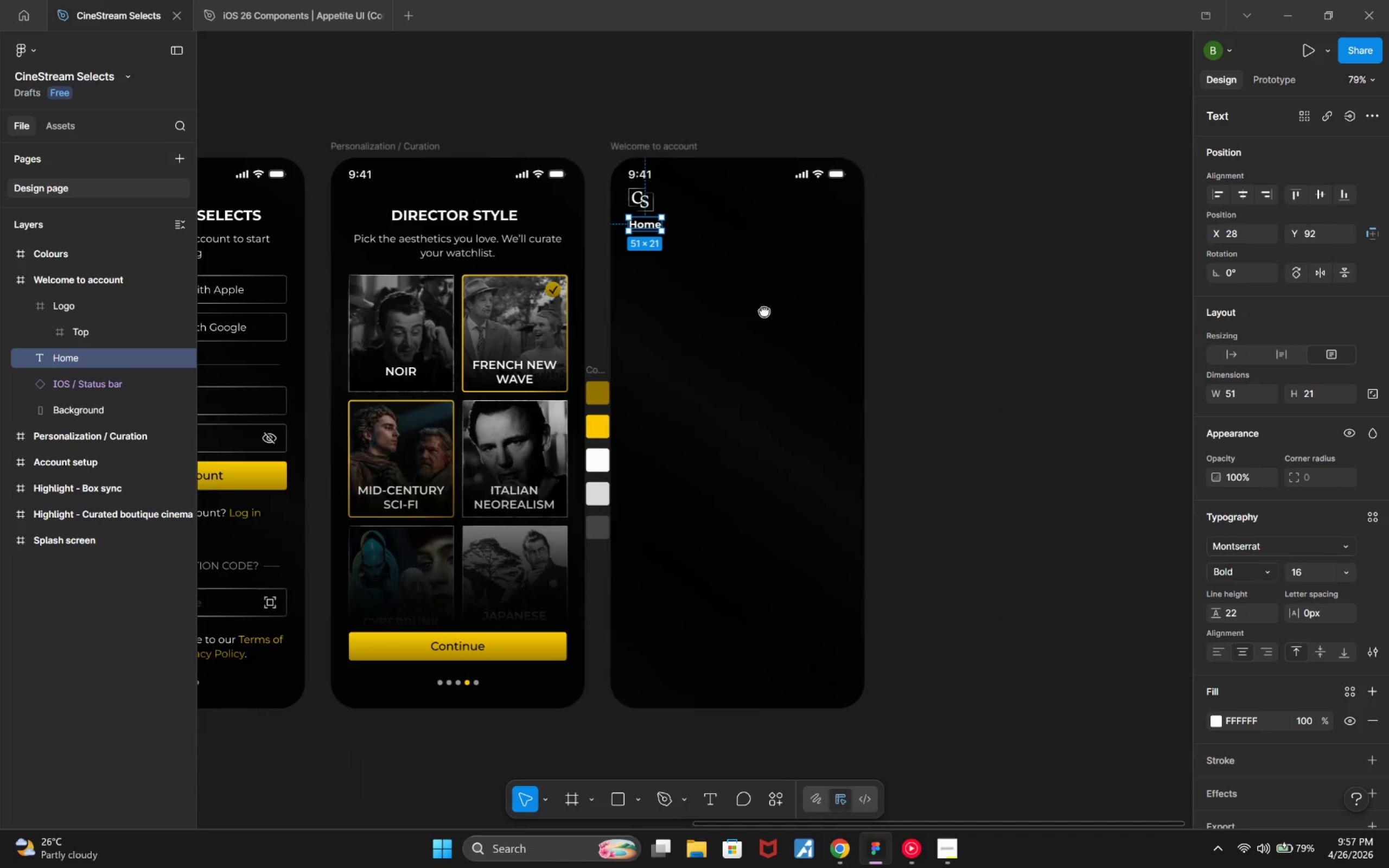 
left_click_drag(start_coordinate=[1036, 402], to_coordinate=[1033, 402])
 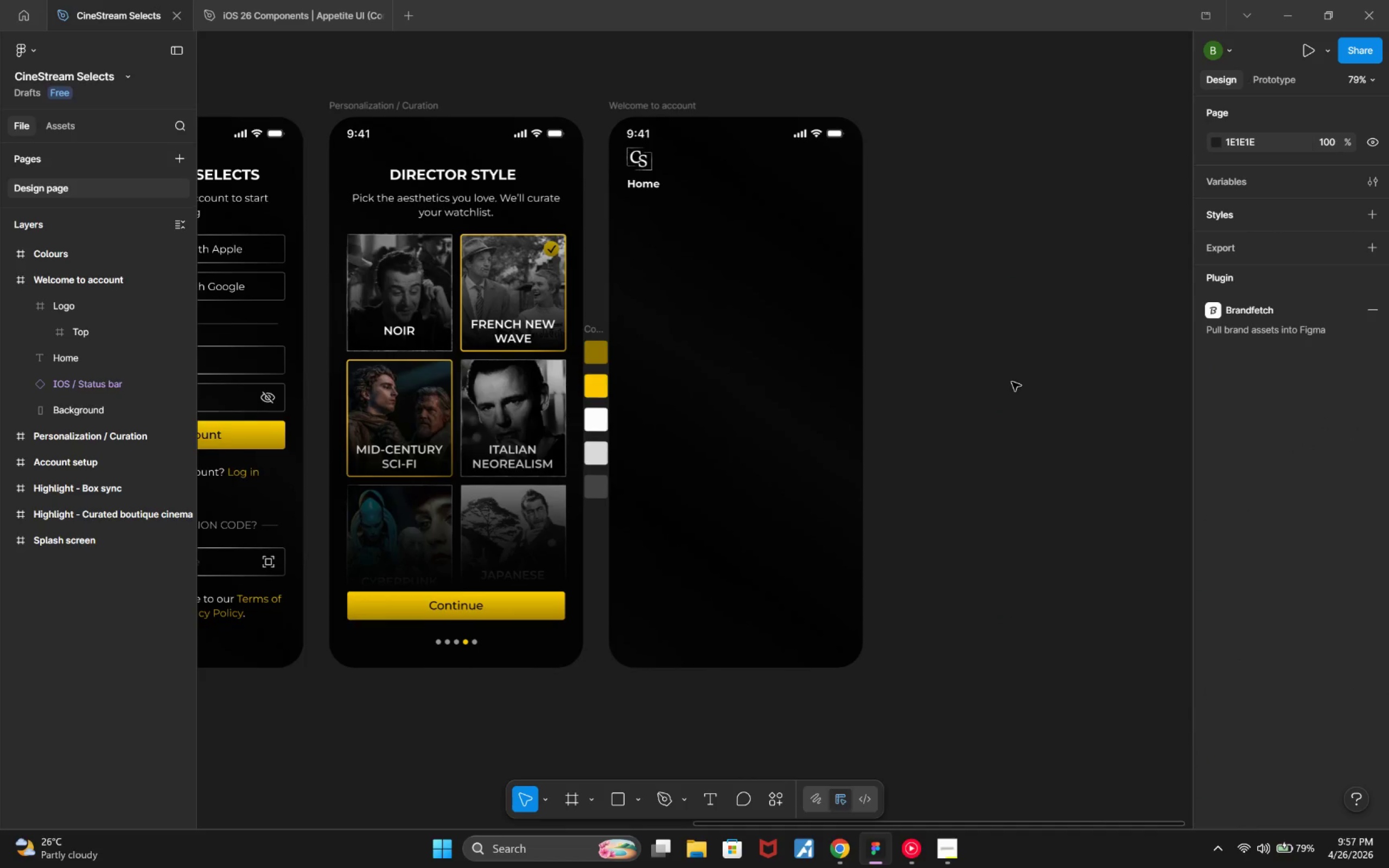 
hold_key(key=ControlLeft, duration=0.58)
scroll: coordinate [1006, 384], scroll_direction: up, amount: 3.0
 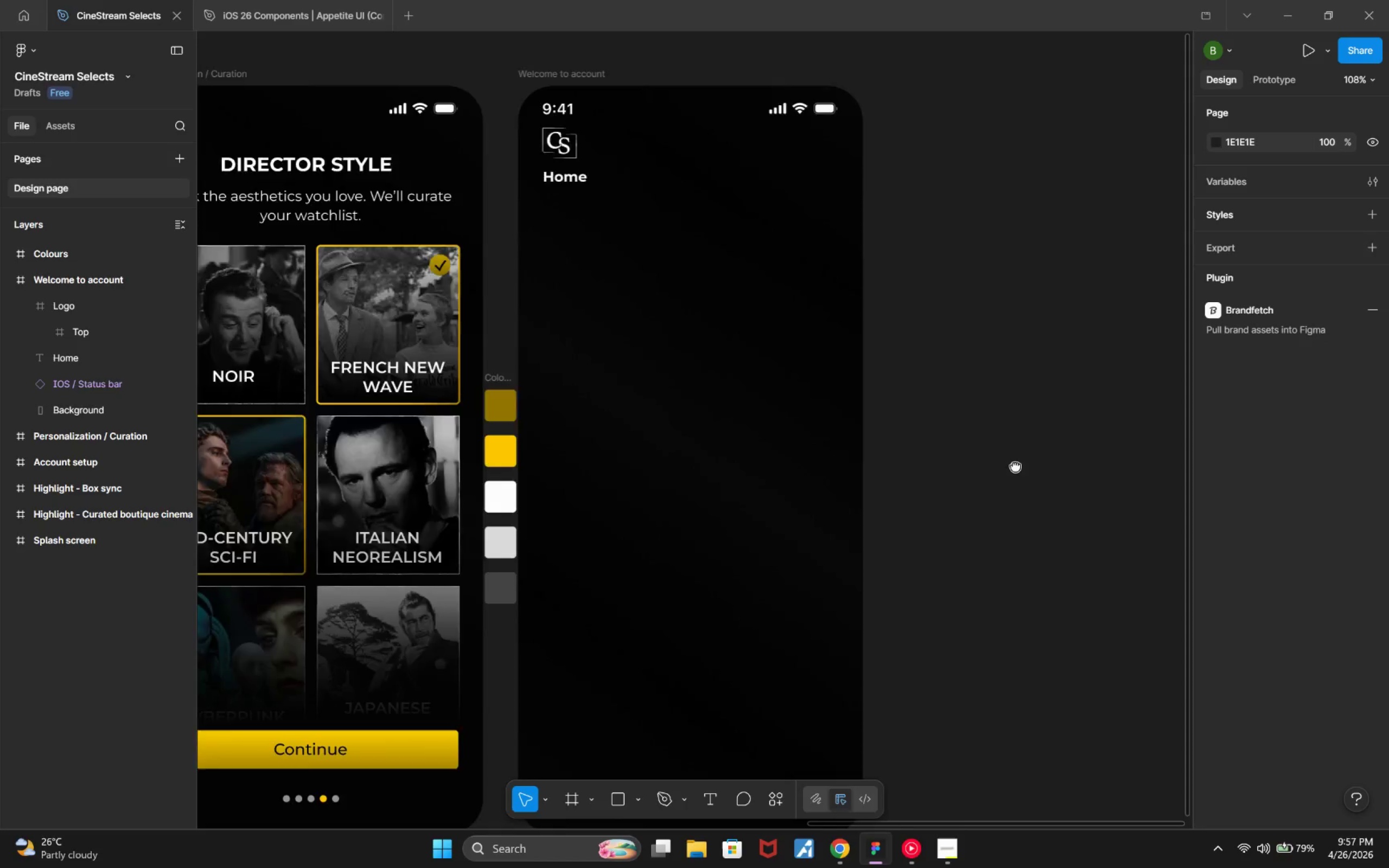 
hold_key(key=ControlLeft, duration=0.4)
 